 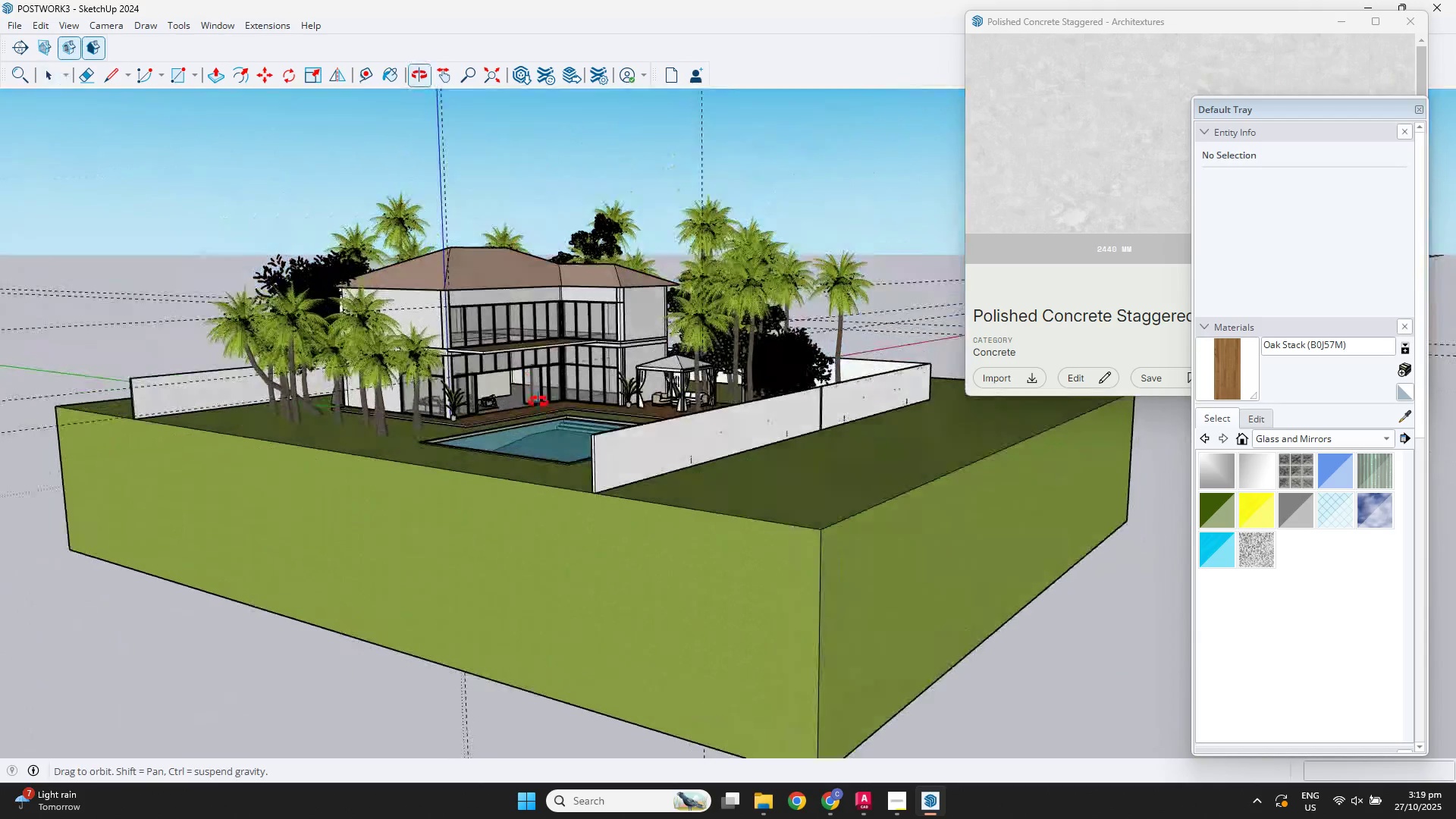 
scroll: coordinate [562, 459], scroll_direction: up, amount: 3.0
 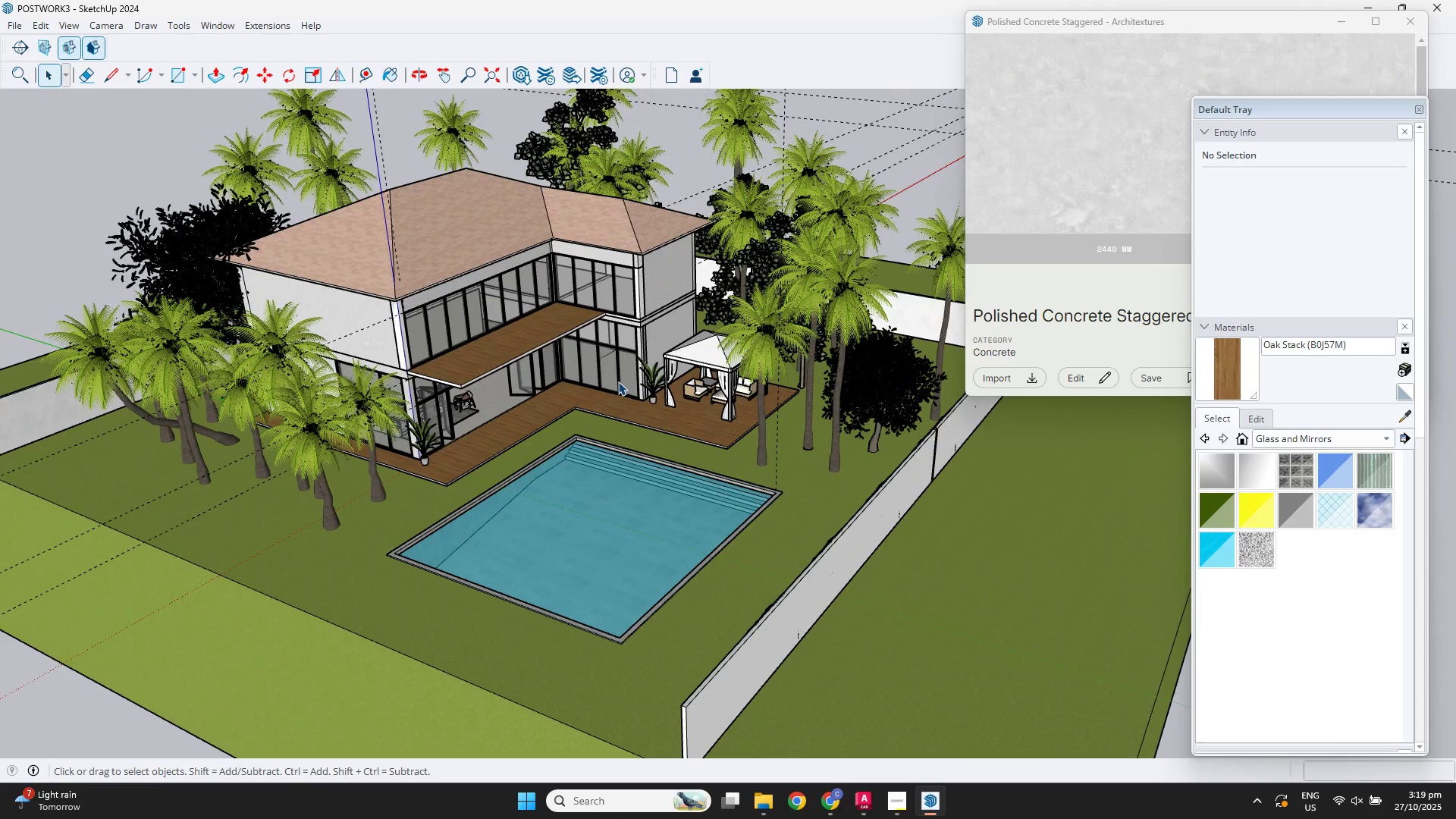 
scroll: coordinate [618, 381], scroll_direction: down, amount: 1.0
 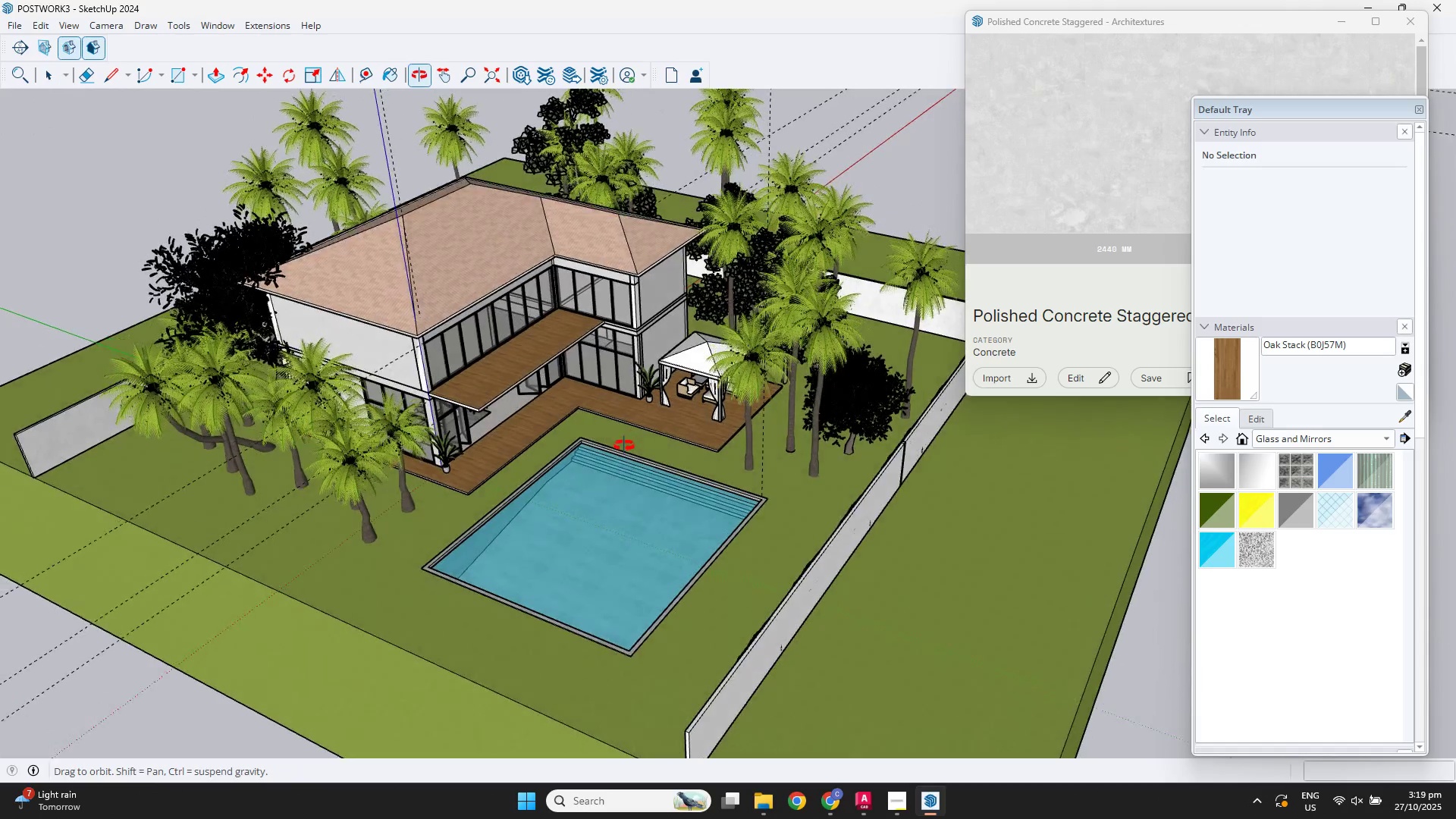 
scroll: coordinate [615, 441], scroll_direction: up, amount: 3.0
 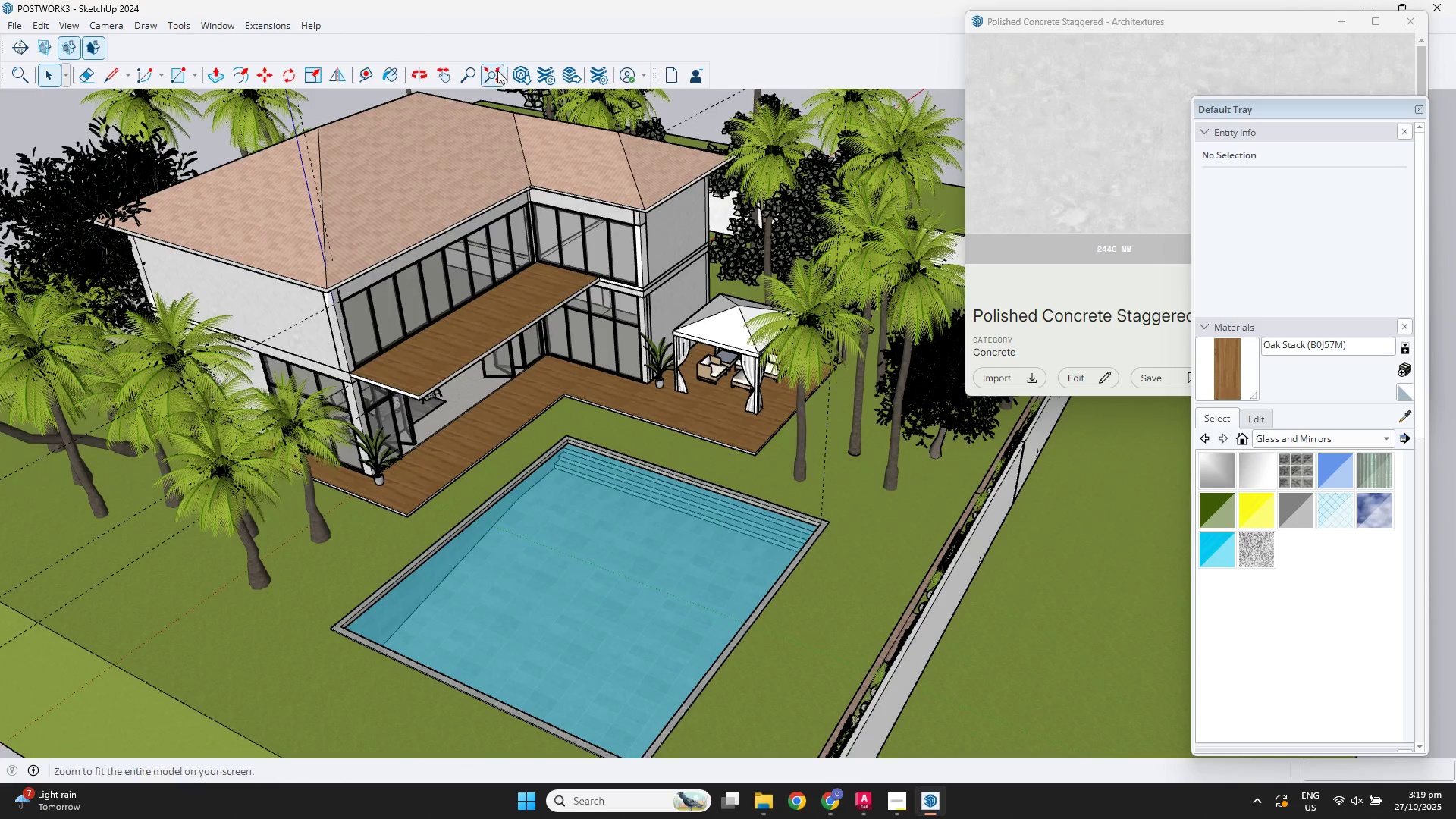 
left_click([524, 77])
 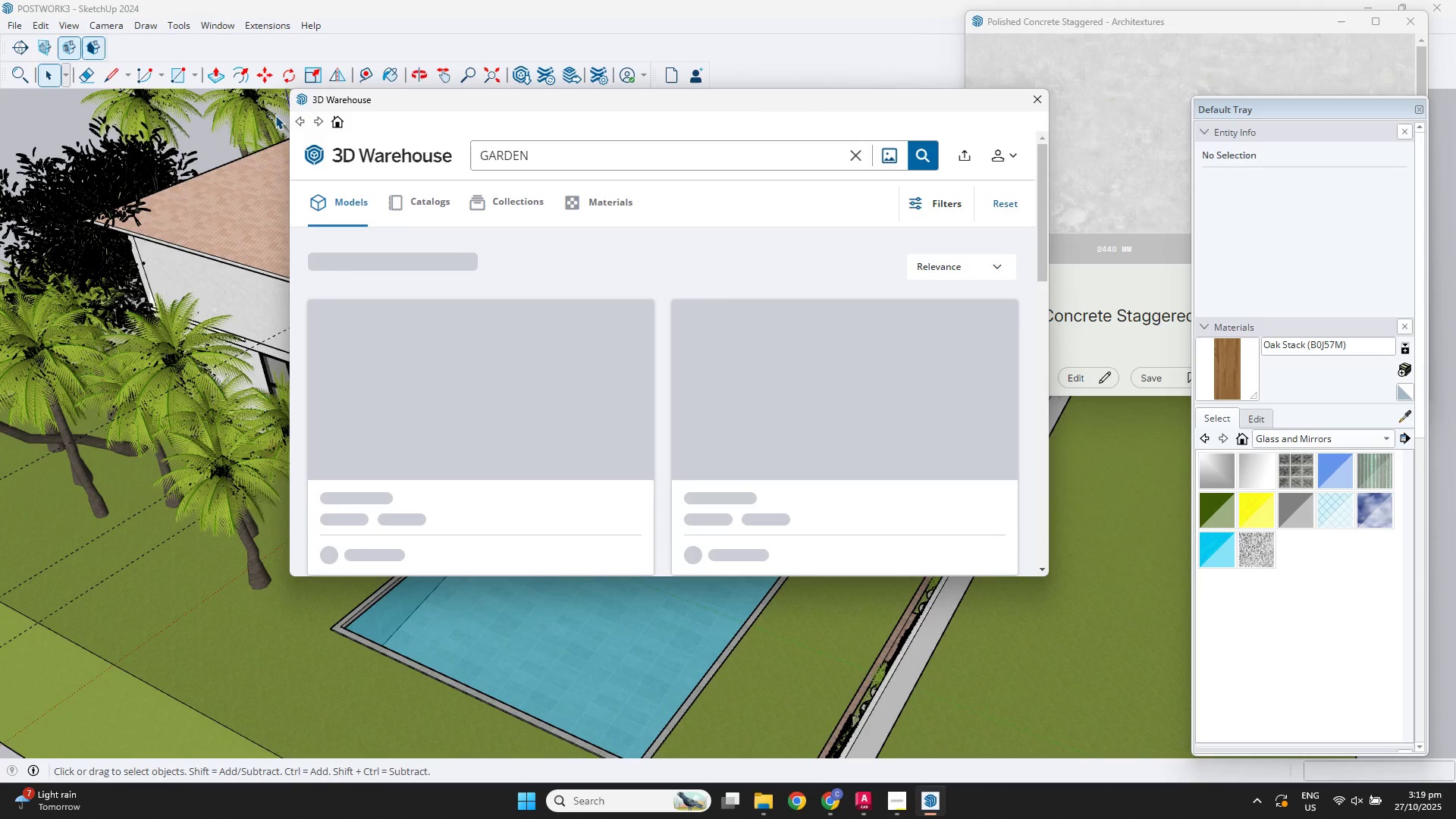 
type(SUN BED)
 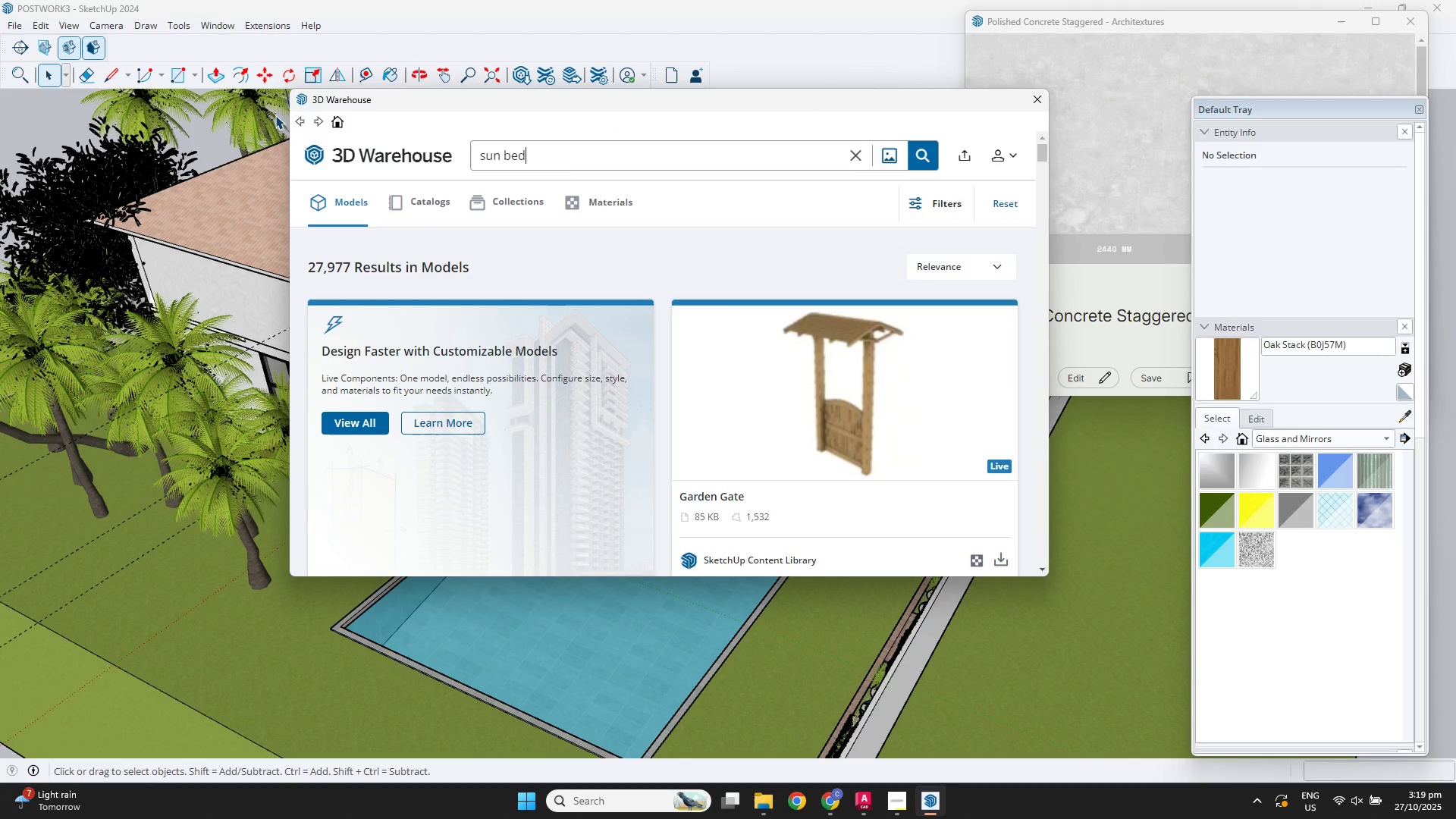 
key(Enter)
 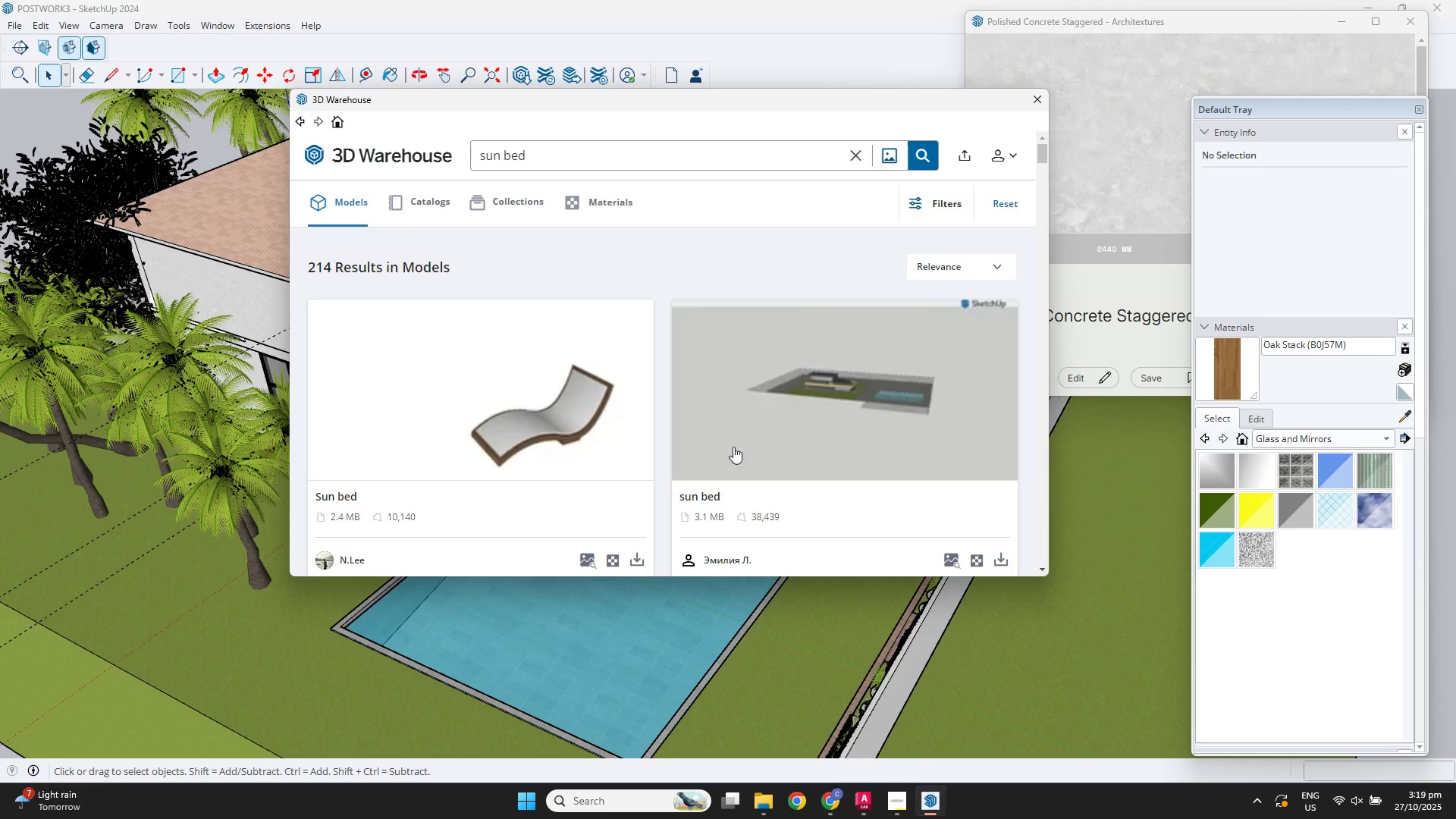 
left_click([644, 561])
 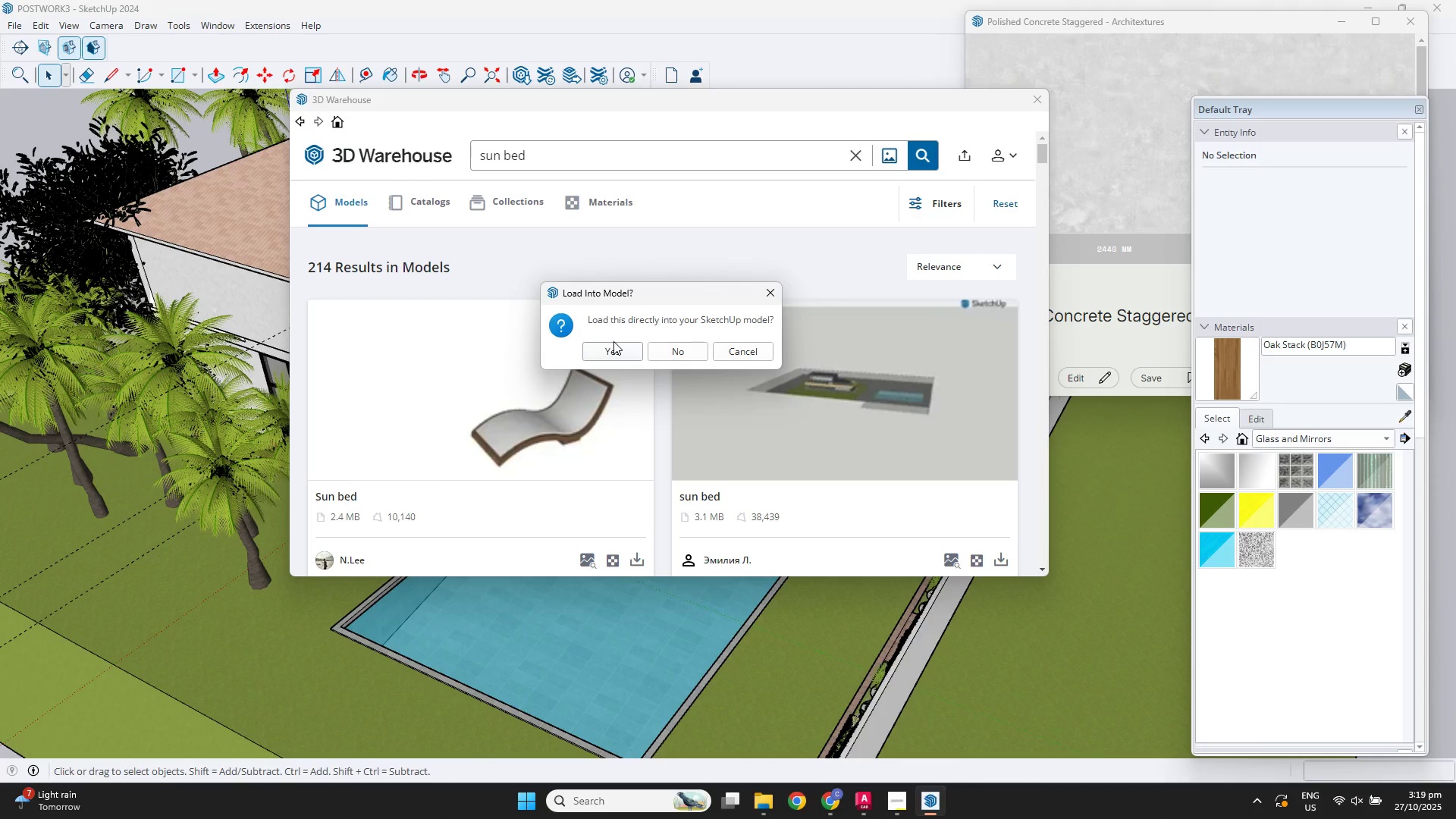 
double_click([616, 345])
 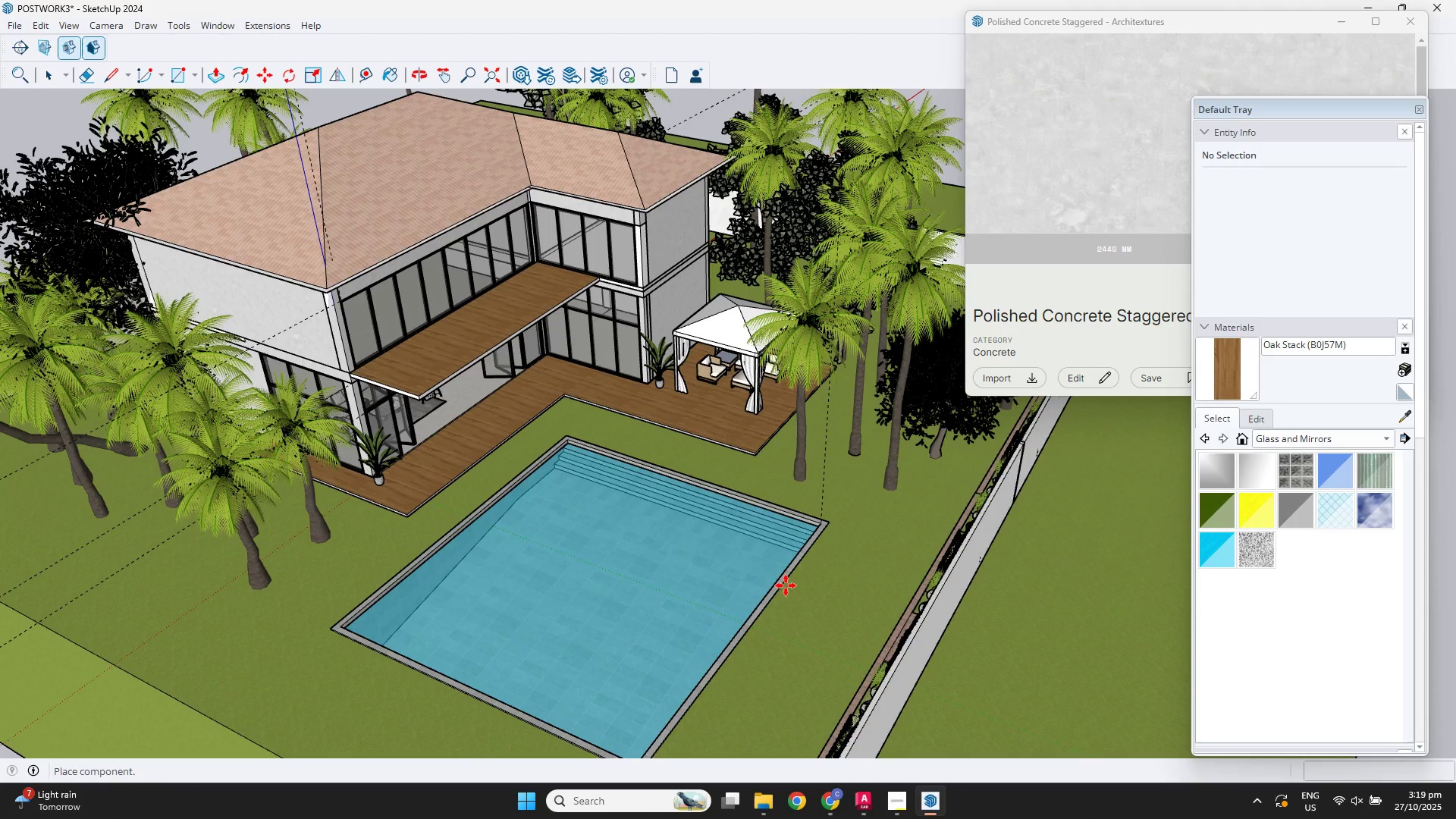 
wait(5.29)
 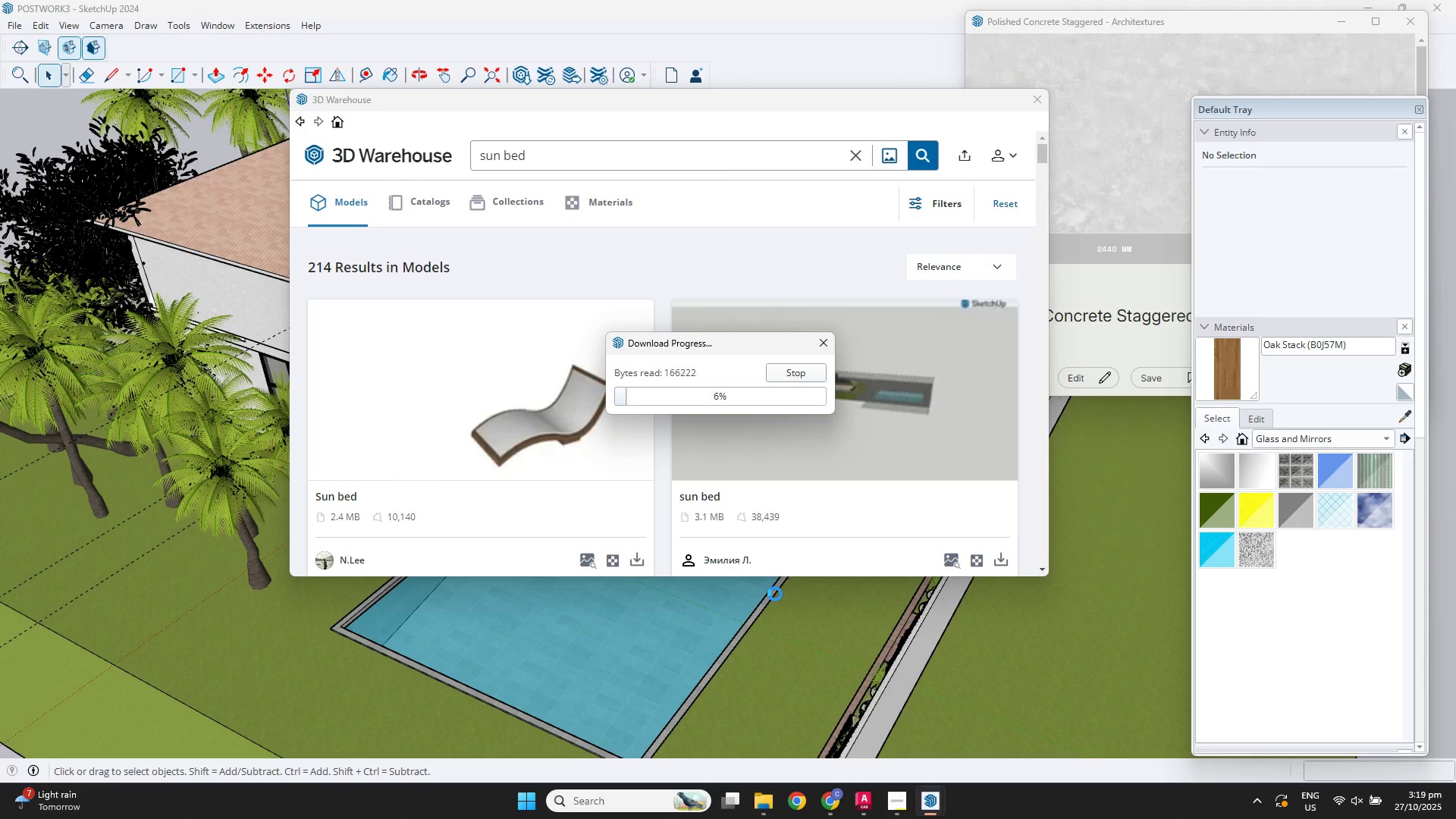 
left_click([859, 585])
 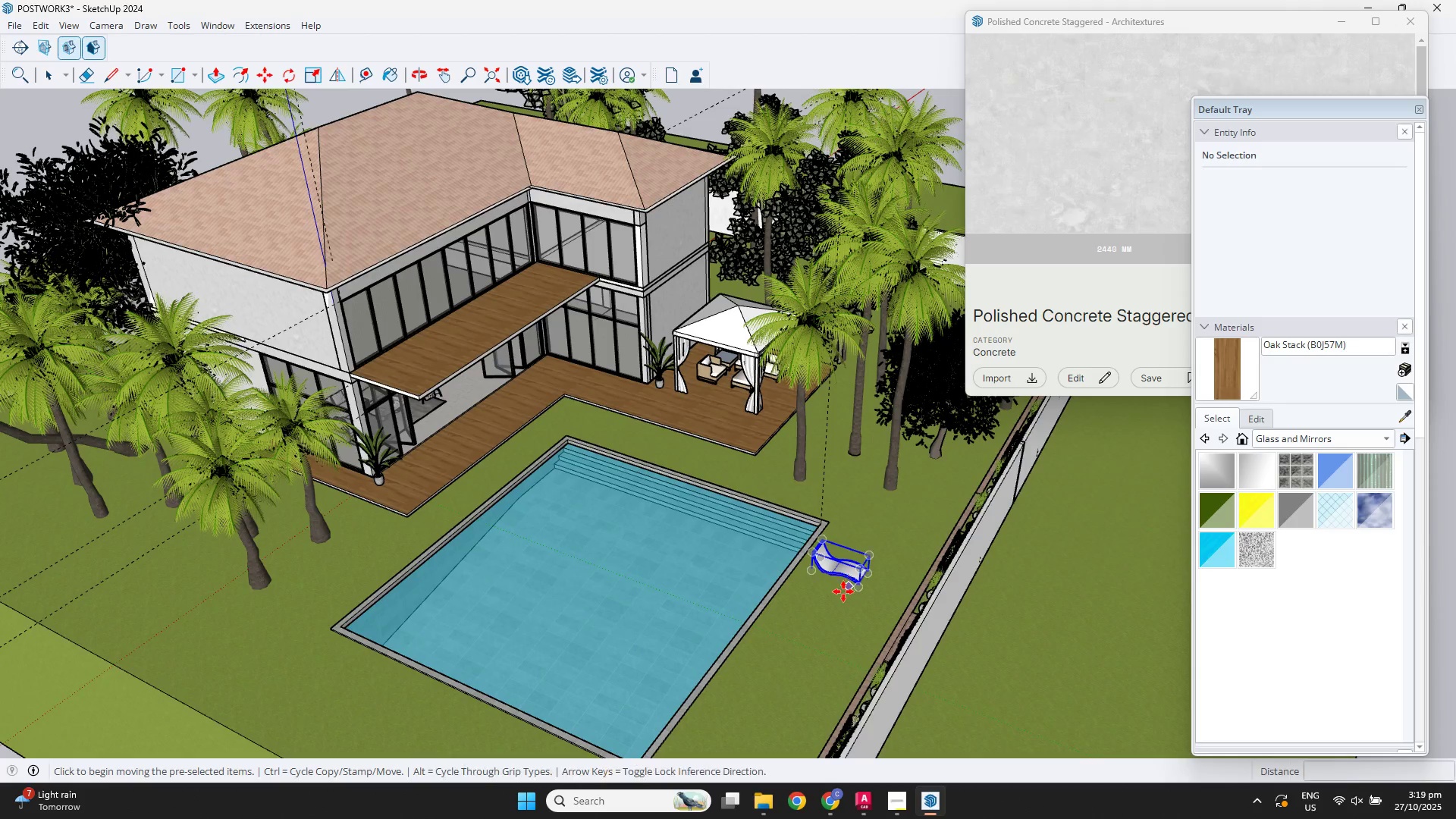 
scroll: coordinate [843, 592], scroll_direction: up, amount: 5.0
 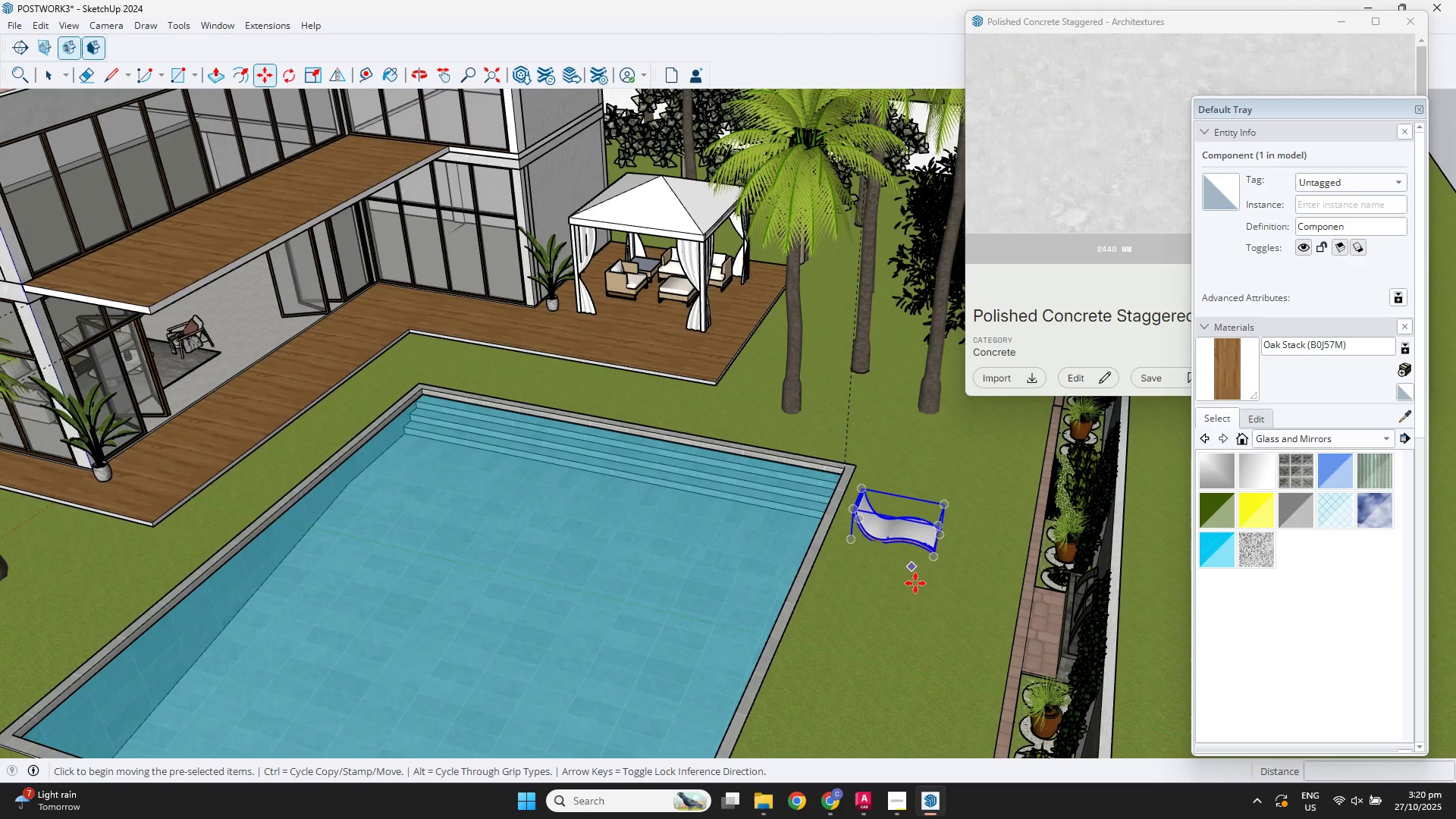 
key(Q)
 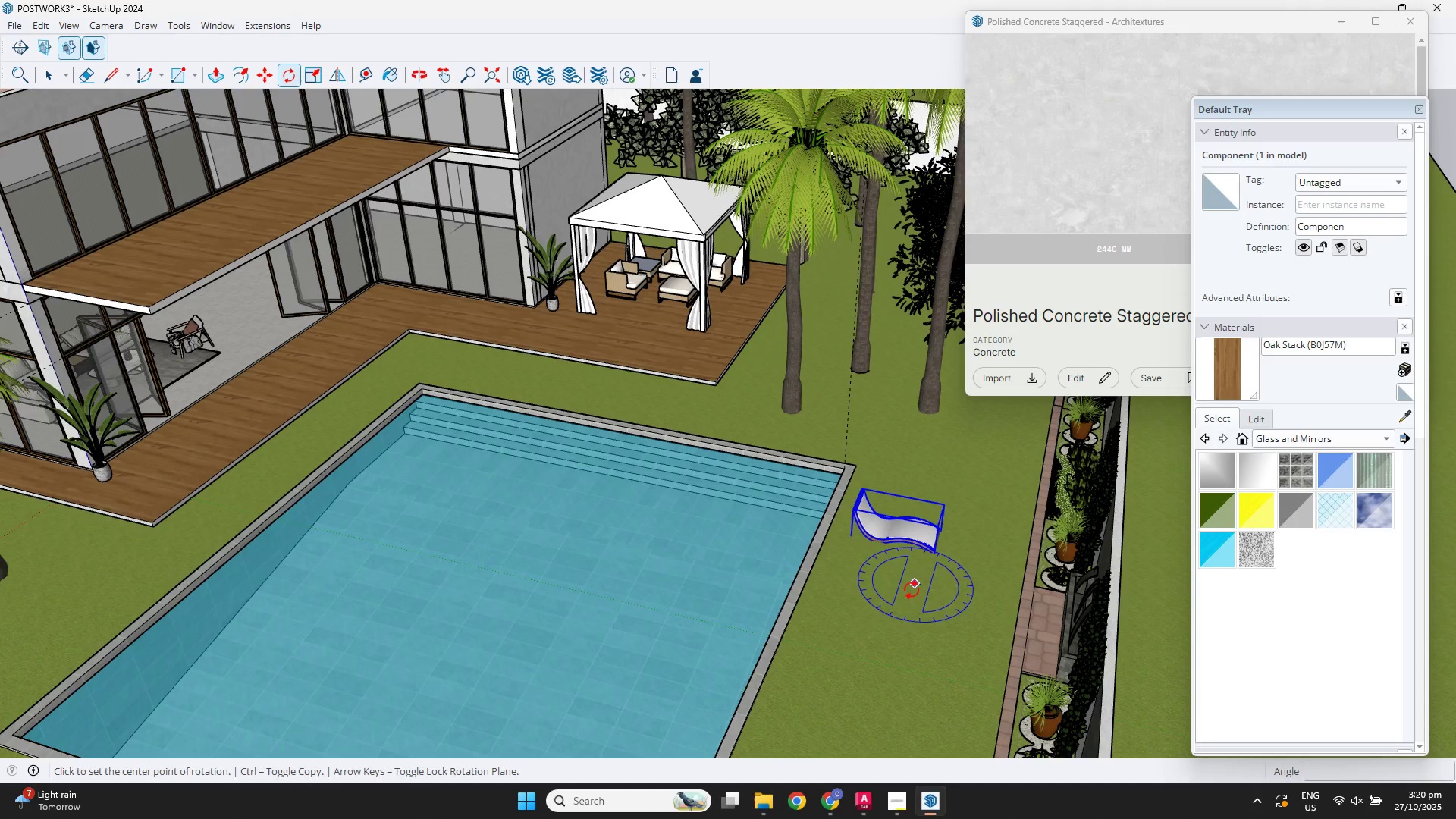 
left_click([912, 590])
 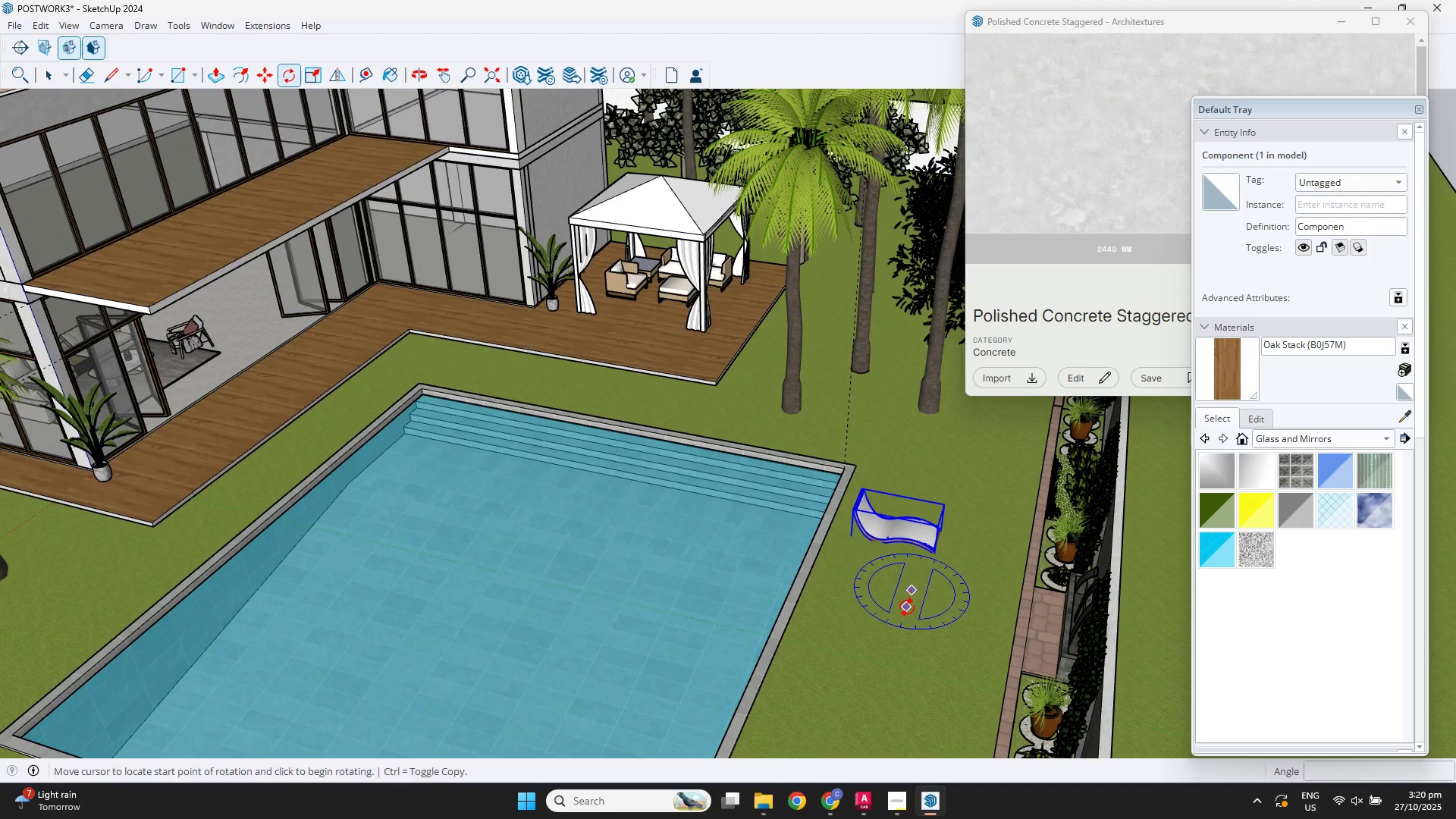 
left_click([907, 607])
 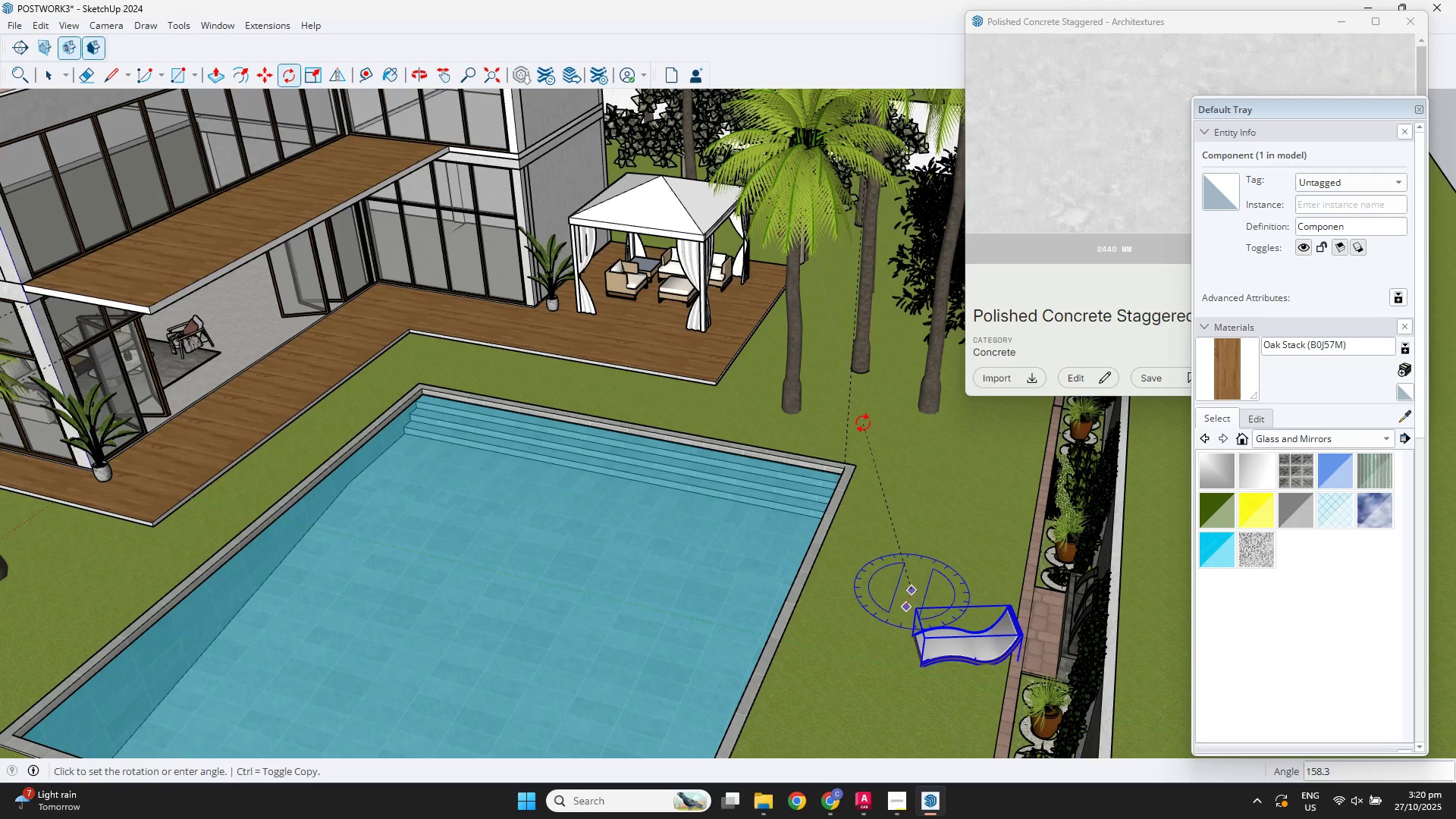 
left_click([848, 438])
 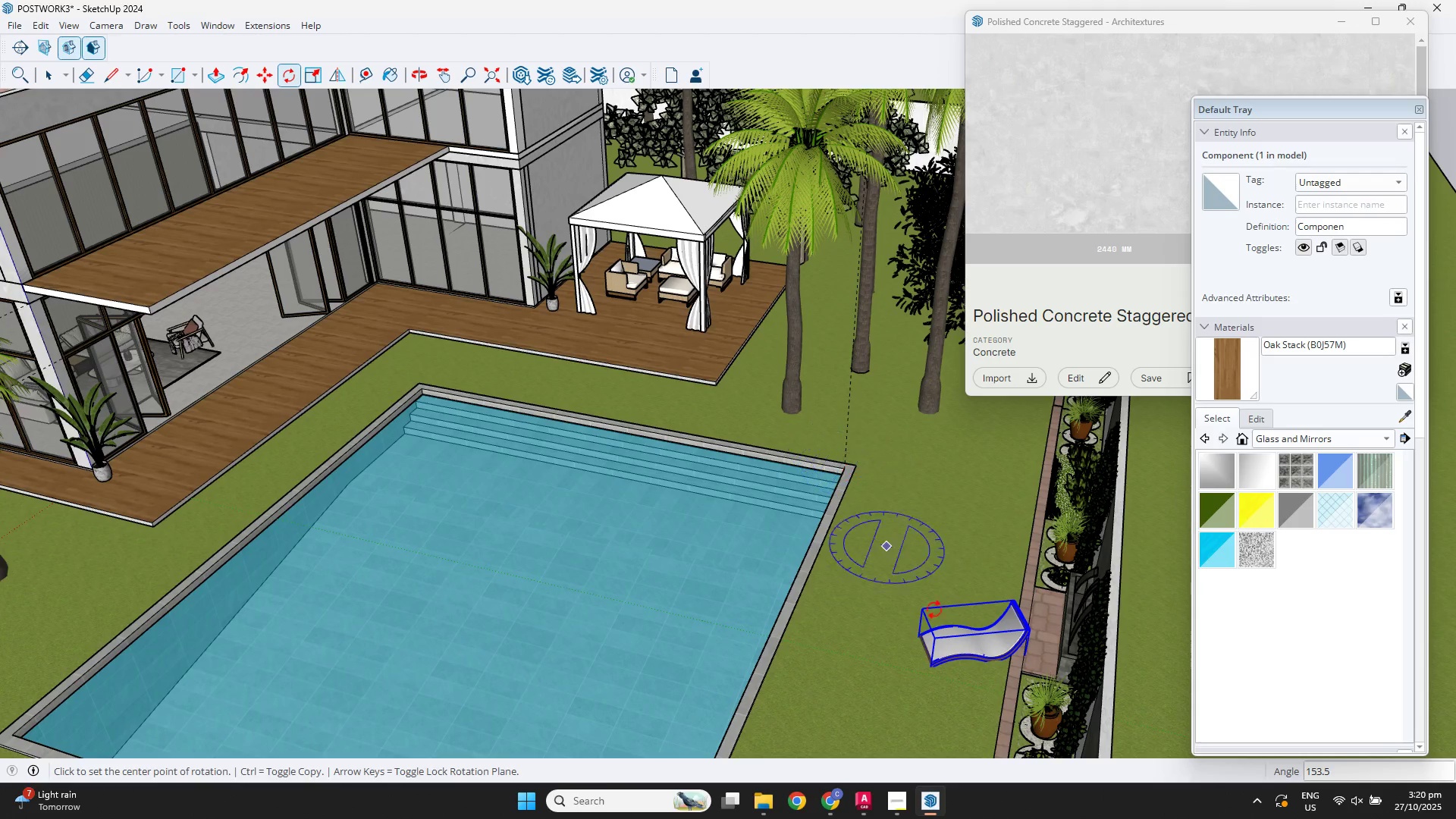 
key(M)
 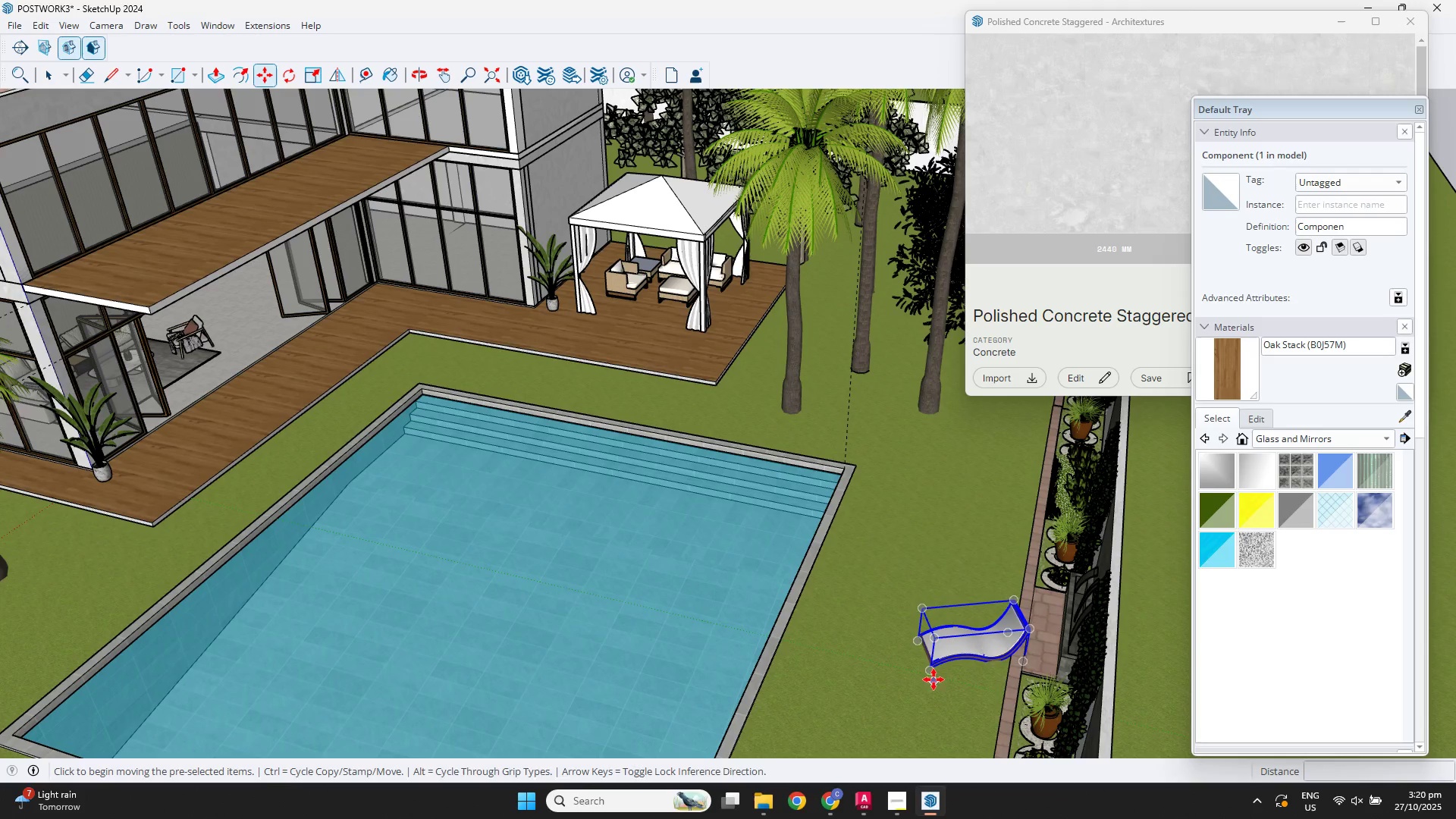 
left_click([933, 677])
 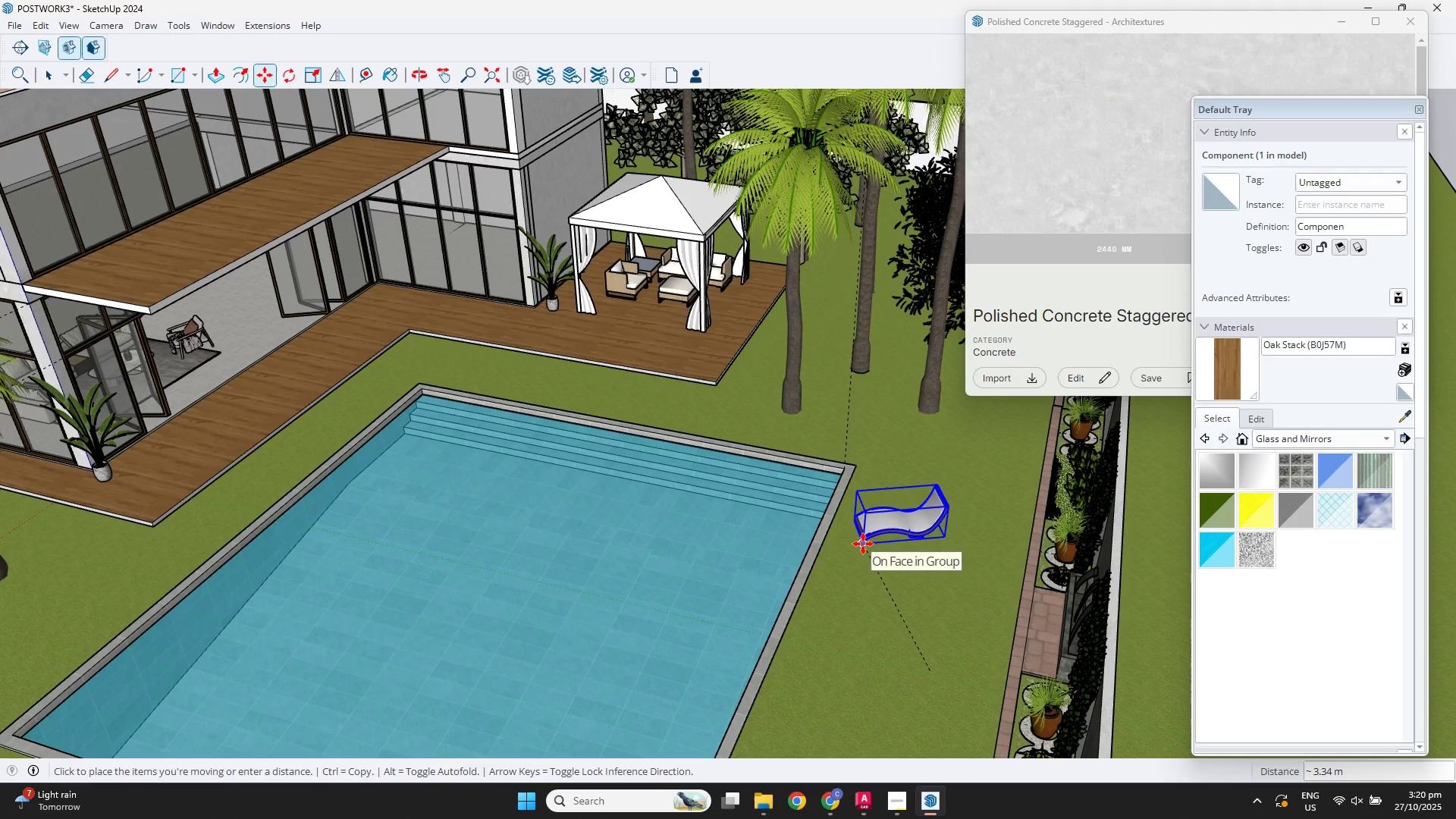 
scroll: coordinate [270, 483], scroll_direction: down, amount: 3.0
 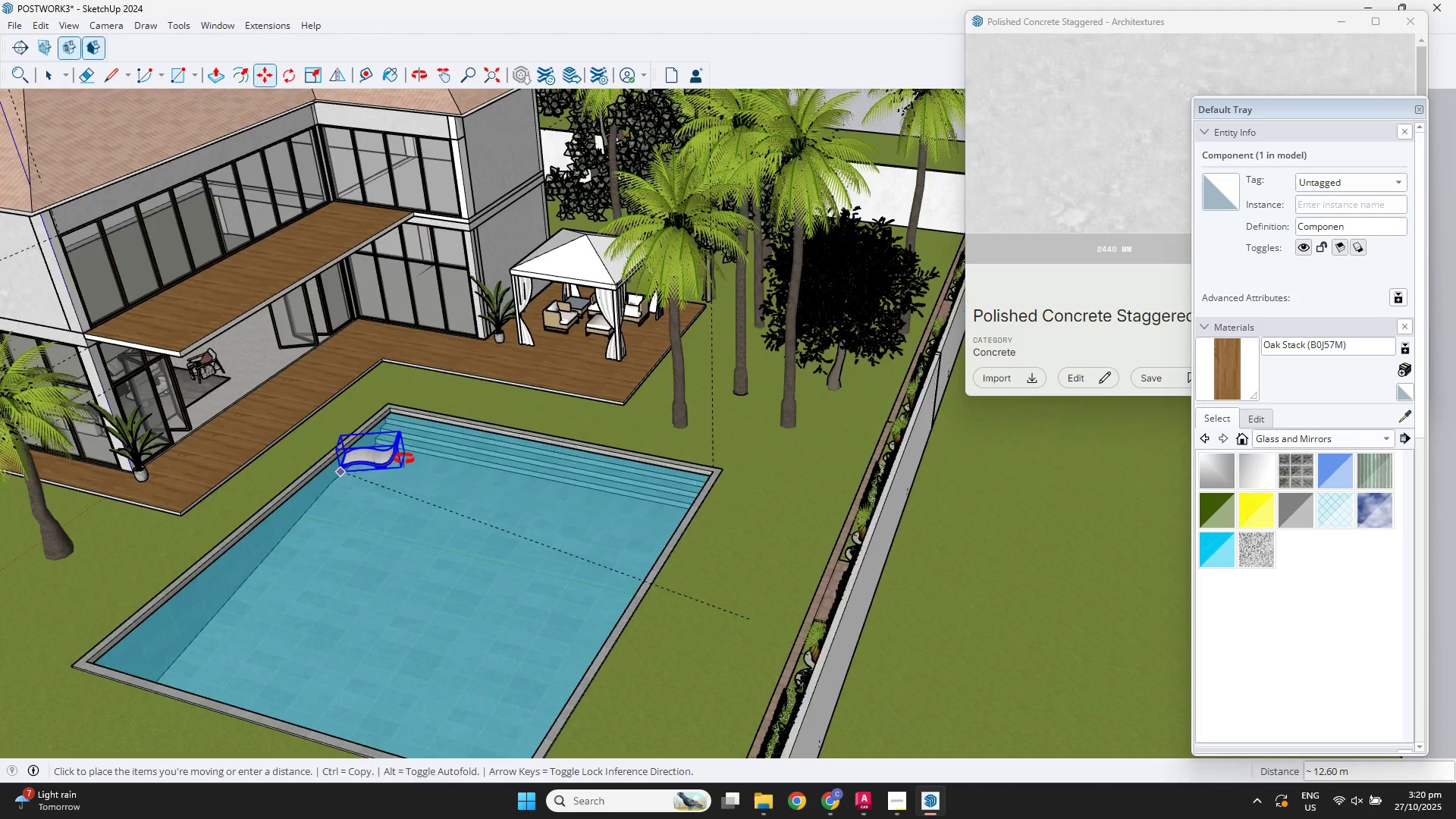 
hold_key(key=ShiftLeft, duration=0.45)
 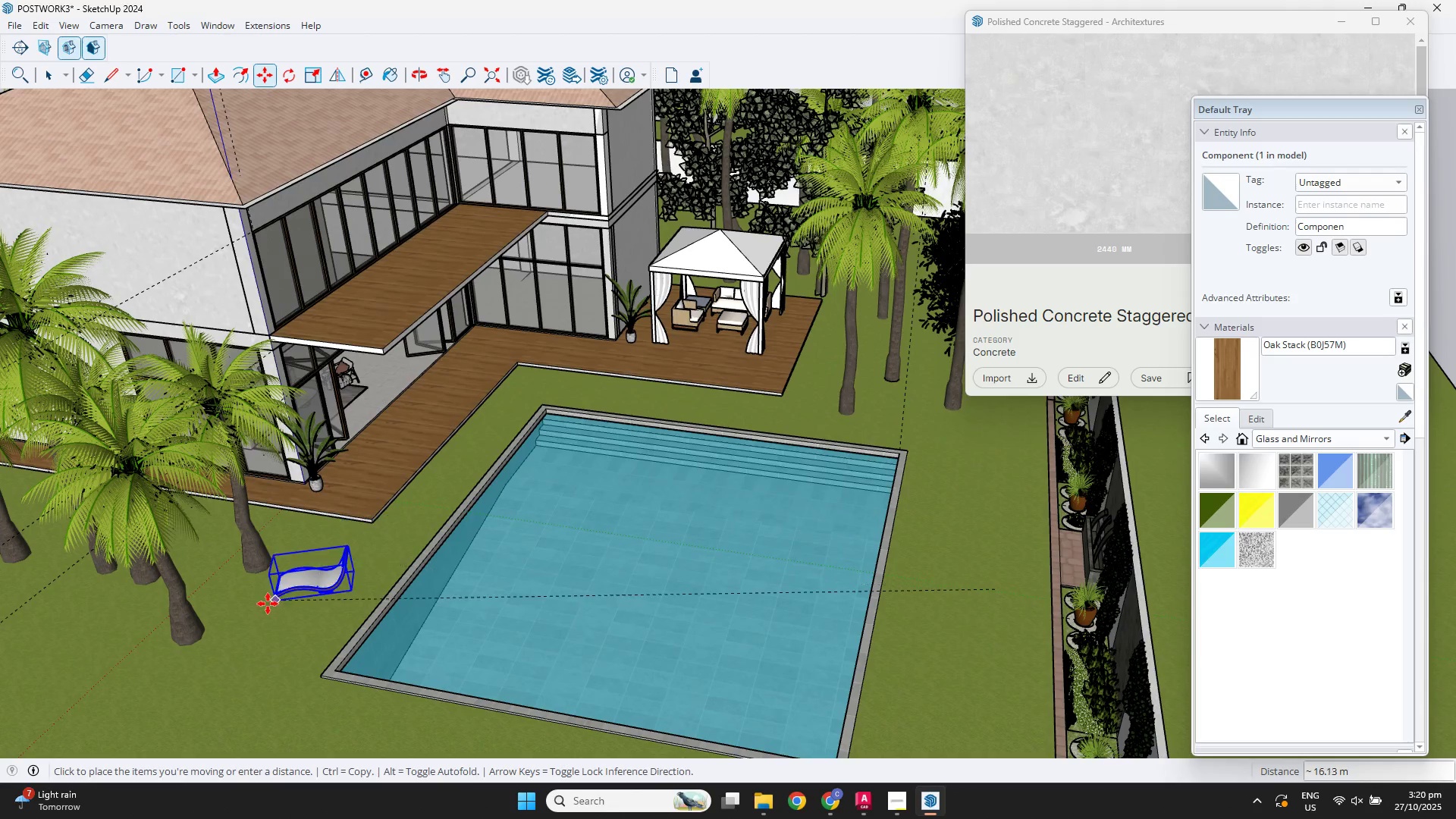 
left_click([268, 604])
 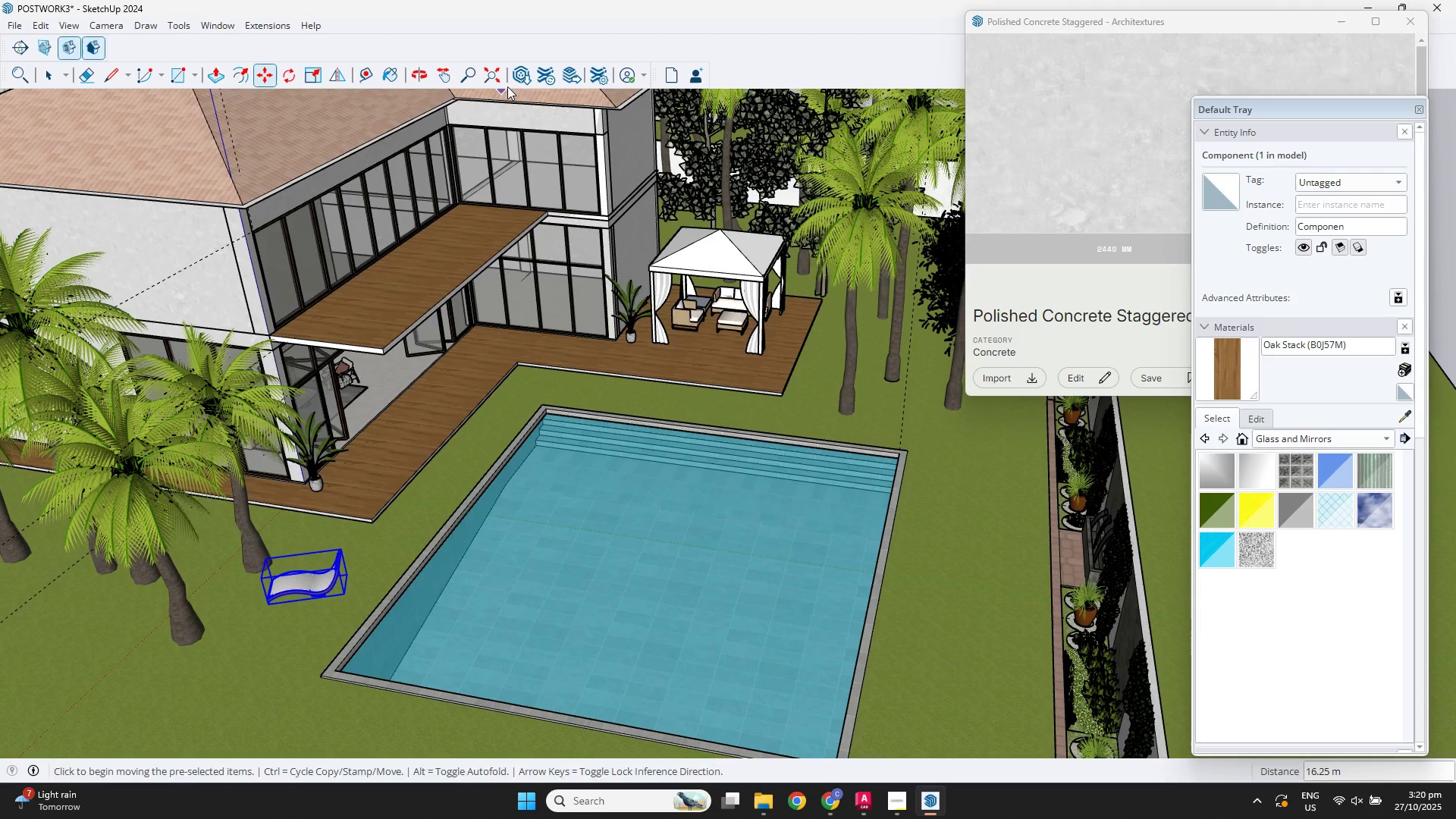 
left_click([519, 82])
 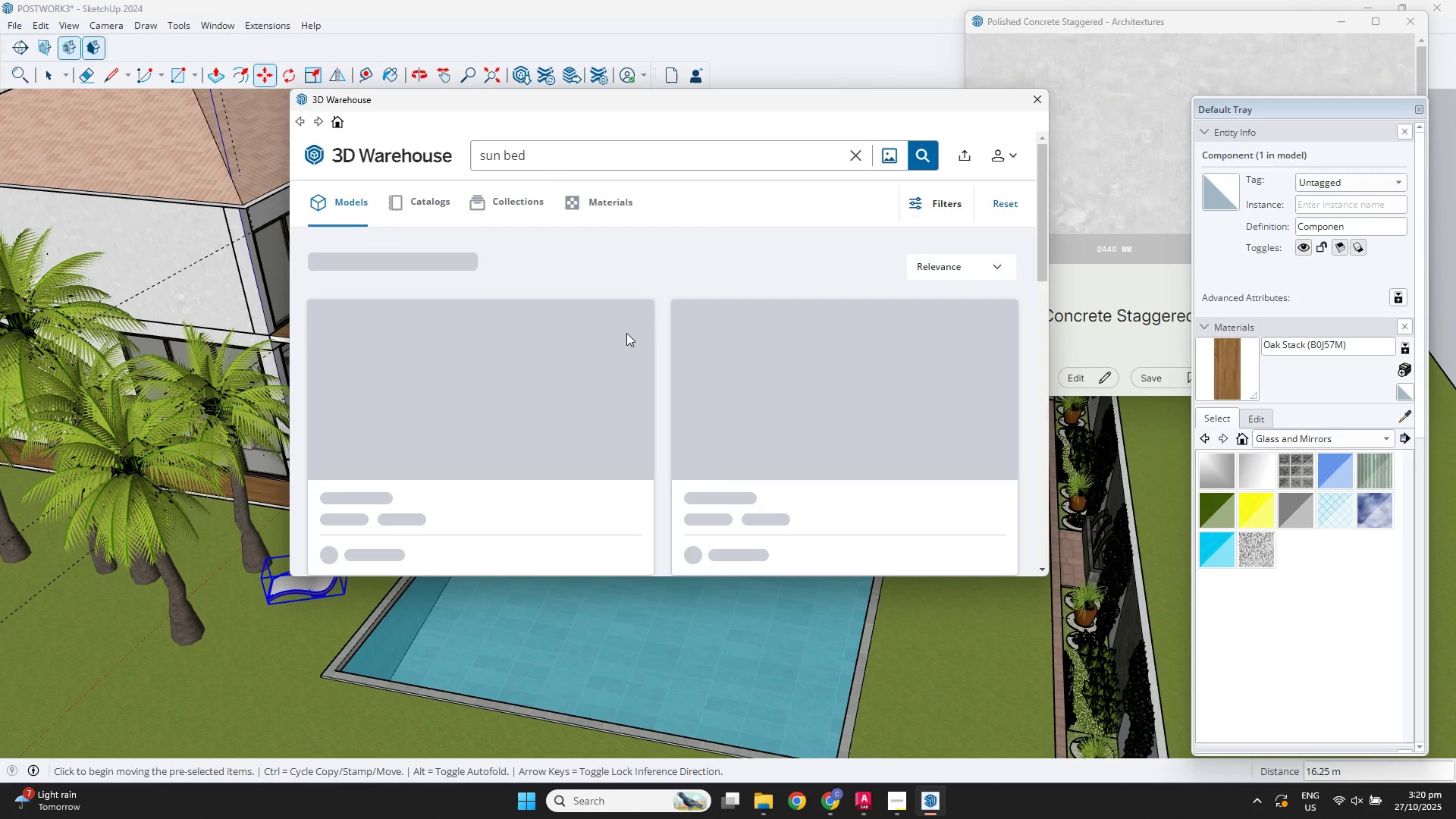 
scroll: coordinate [680, 351], scroll_direction: down, amount: 14.0
 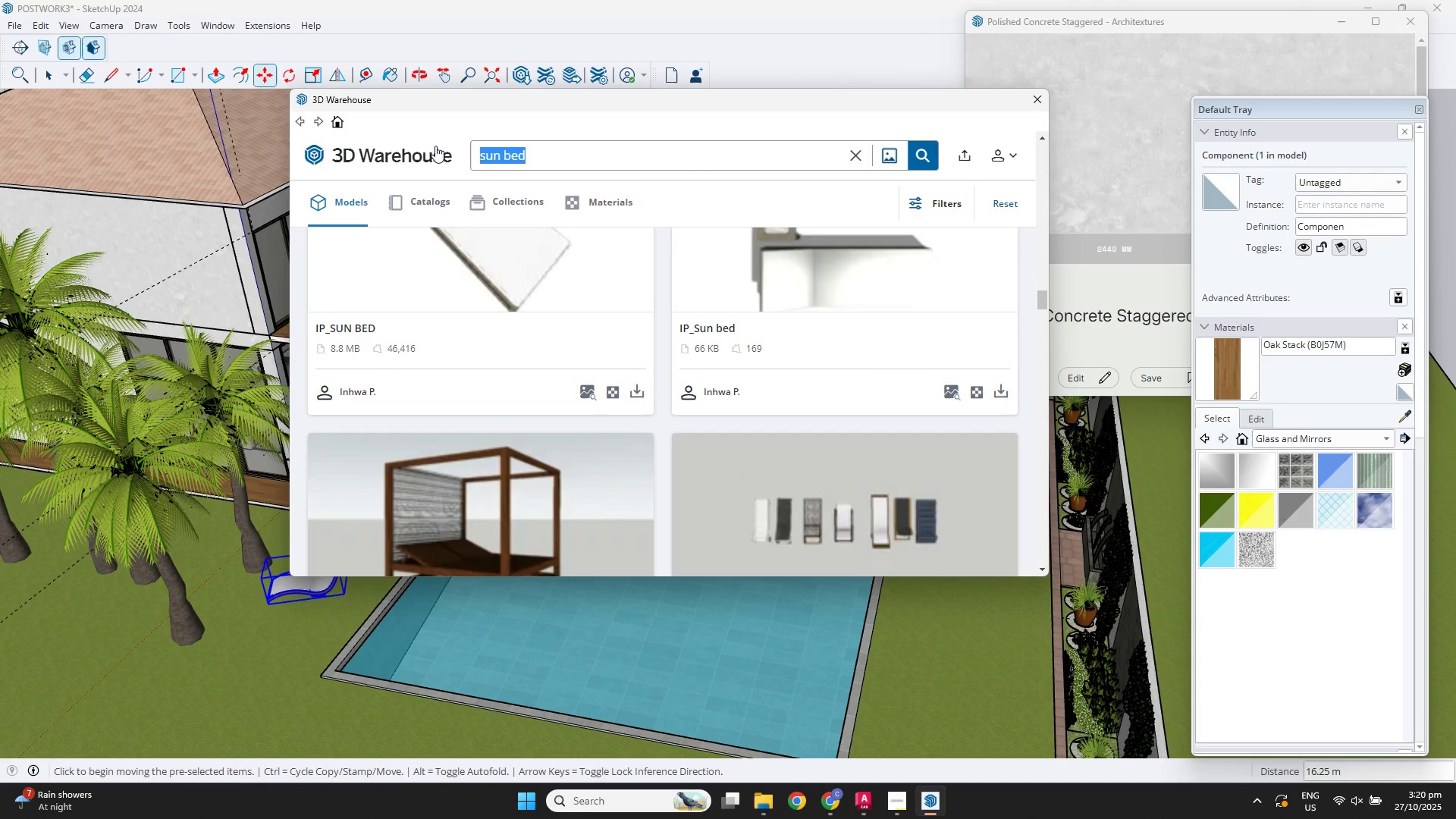 
type(POOL BED)
 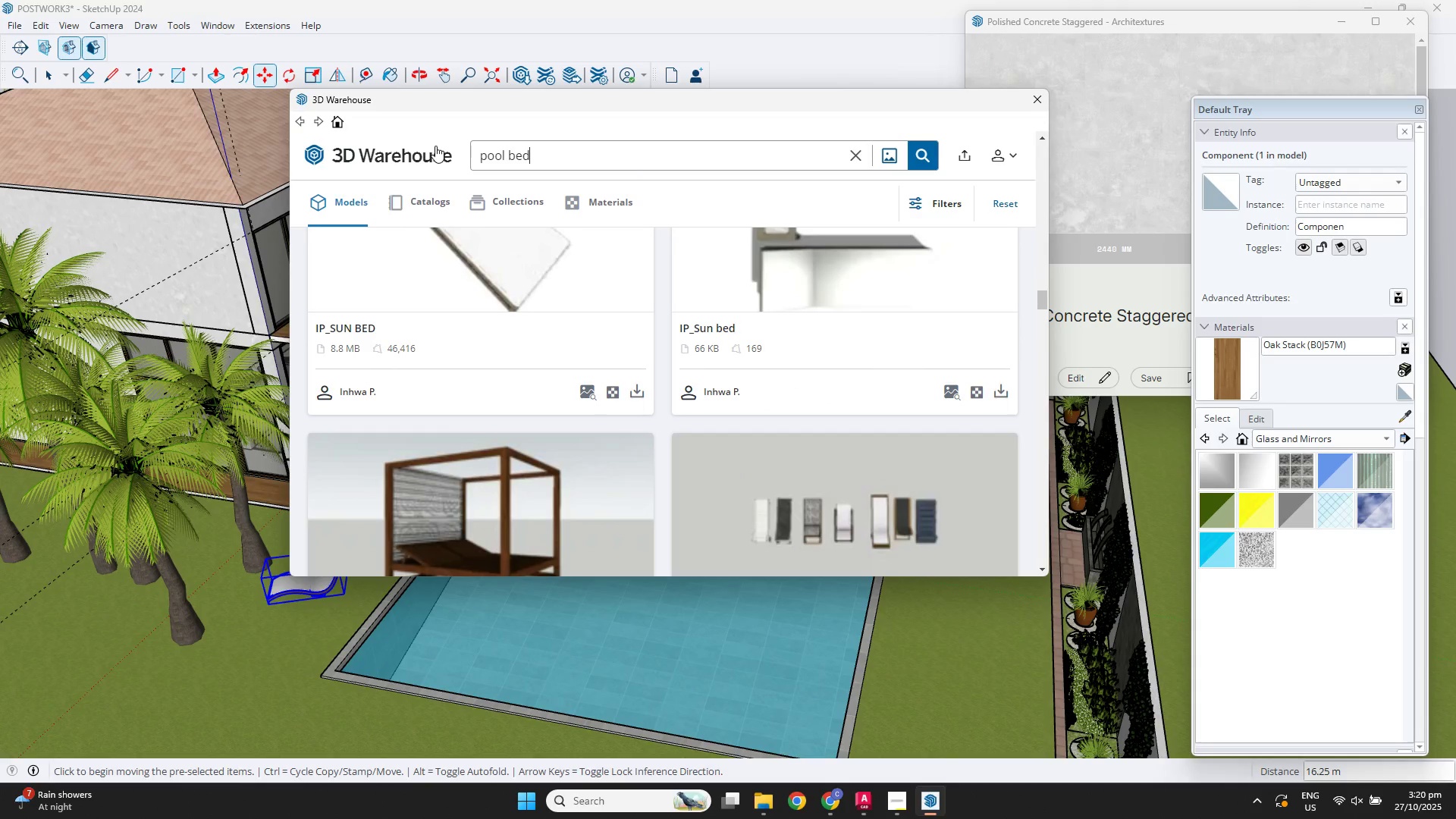 
key(Enter)
 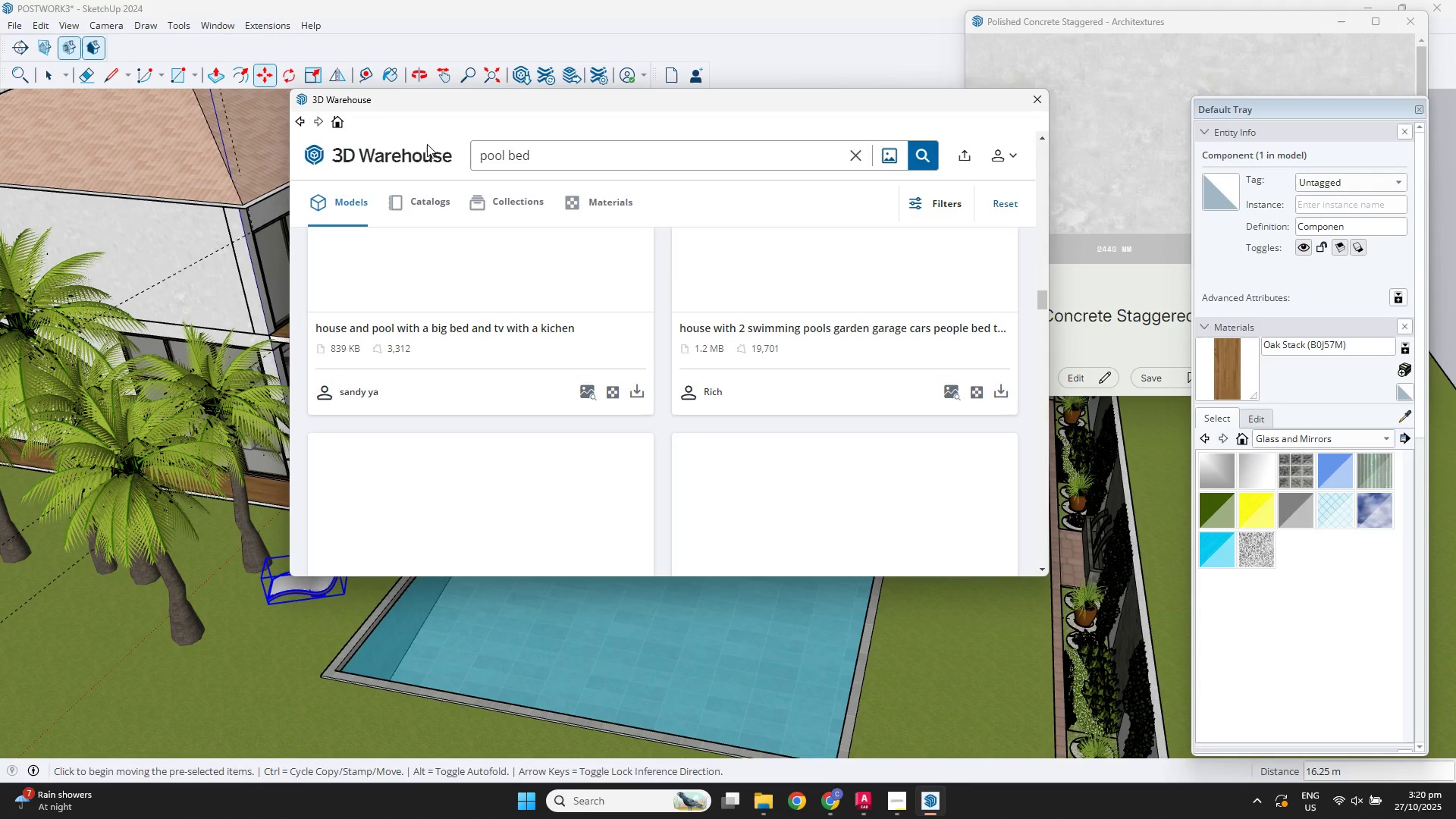 
scroll: coordinate [737, 354], scroll_direction: up, amount: 47.0
 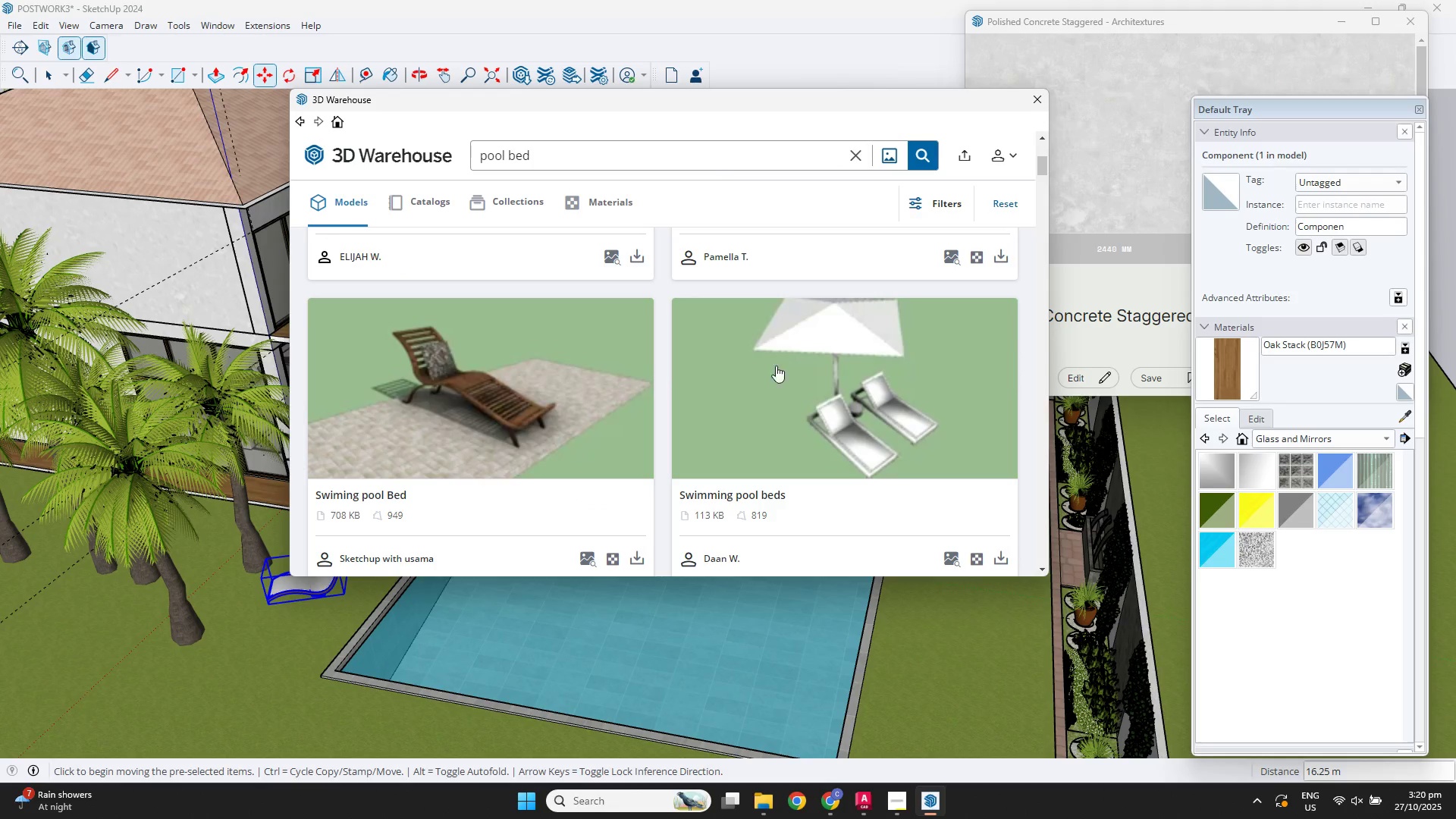 
scroll: coordinate [902, 434], scroll_direction: down, amount: 7.0
 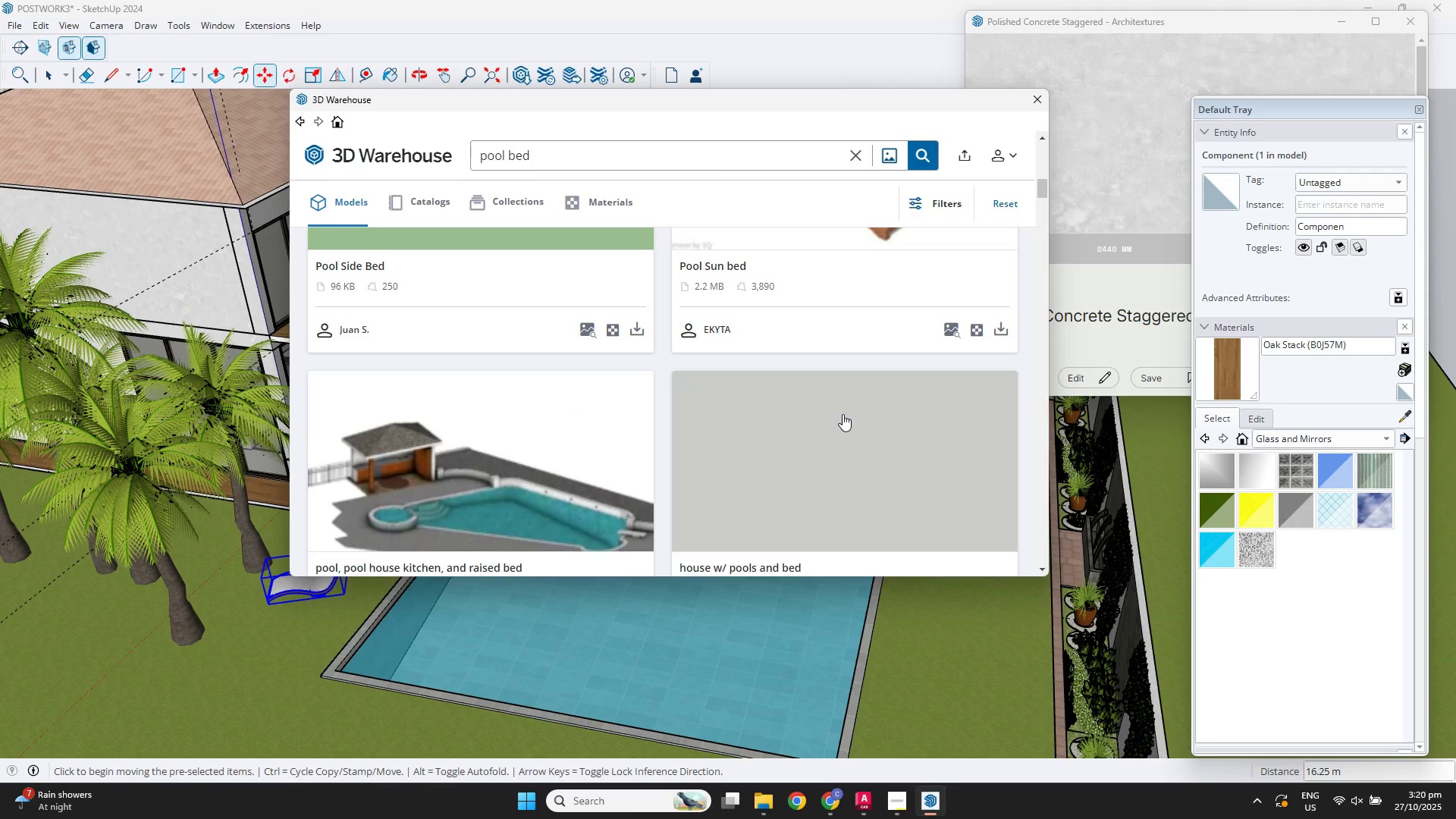 
scroll: coordinate [896, 417], scroll_direction: up, amount: 7.0
 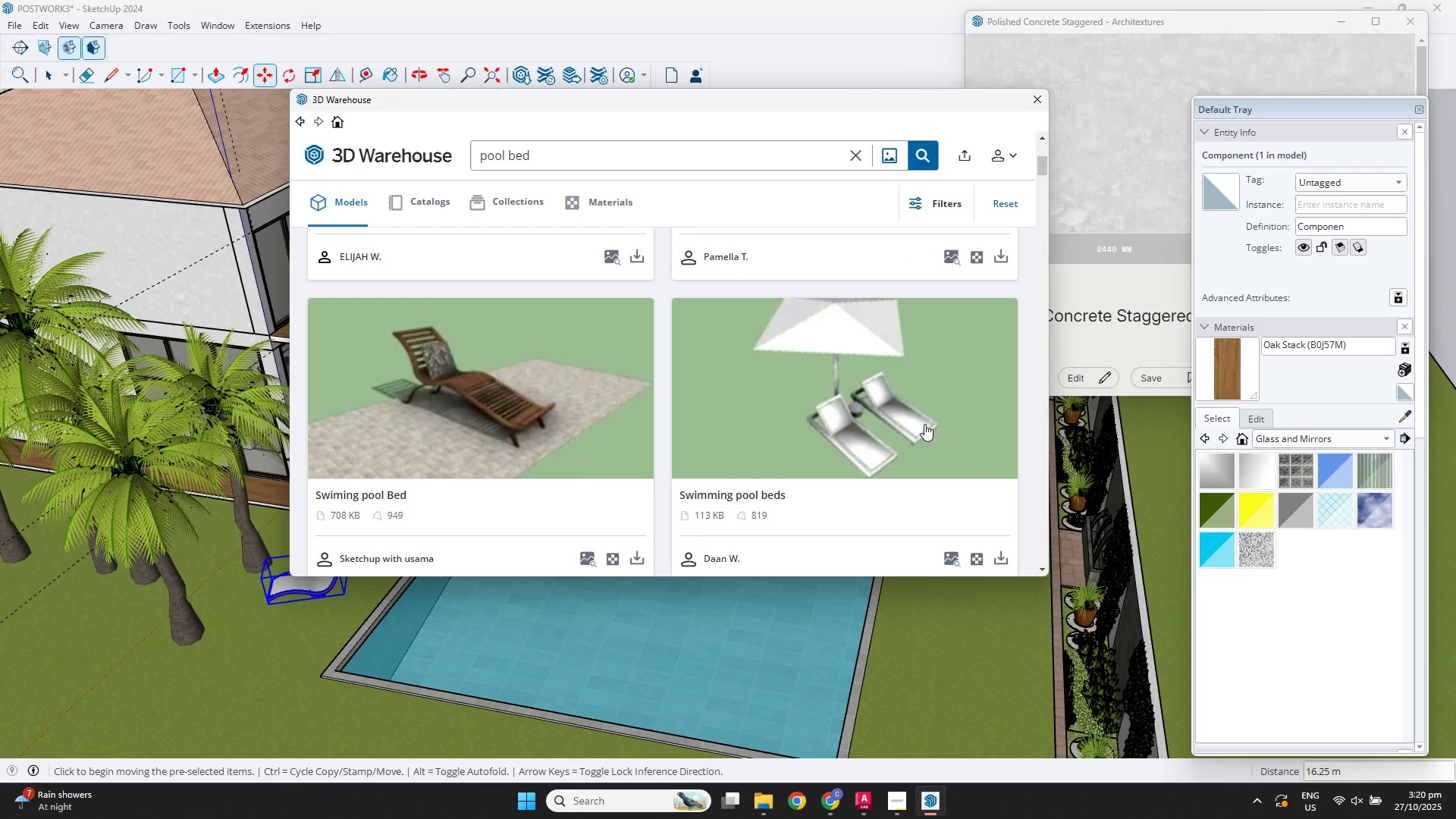 
scroll: coordinate [934, 429], scroll_direction: down, amount: 46.0
 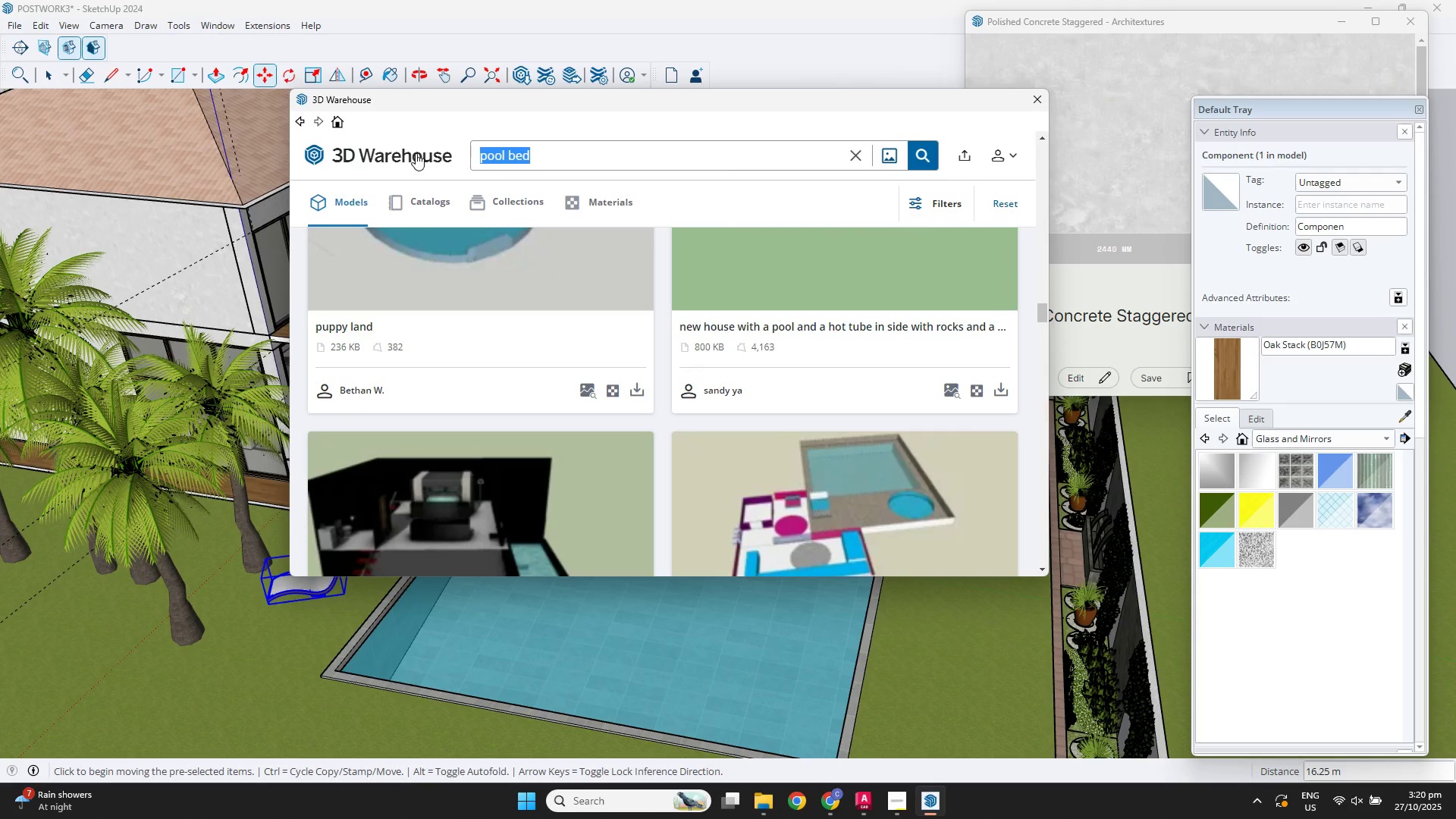 
type(BEACHU)
key(Backspace)
type( UMBRELLA)
 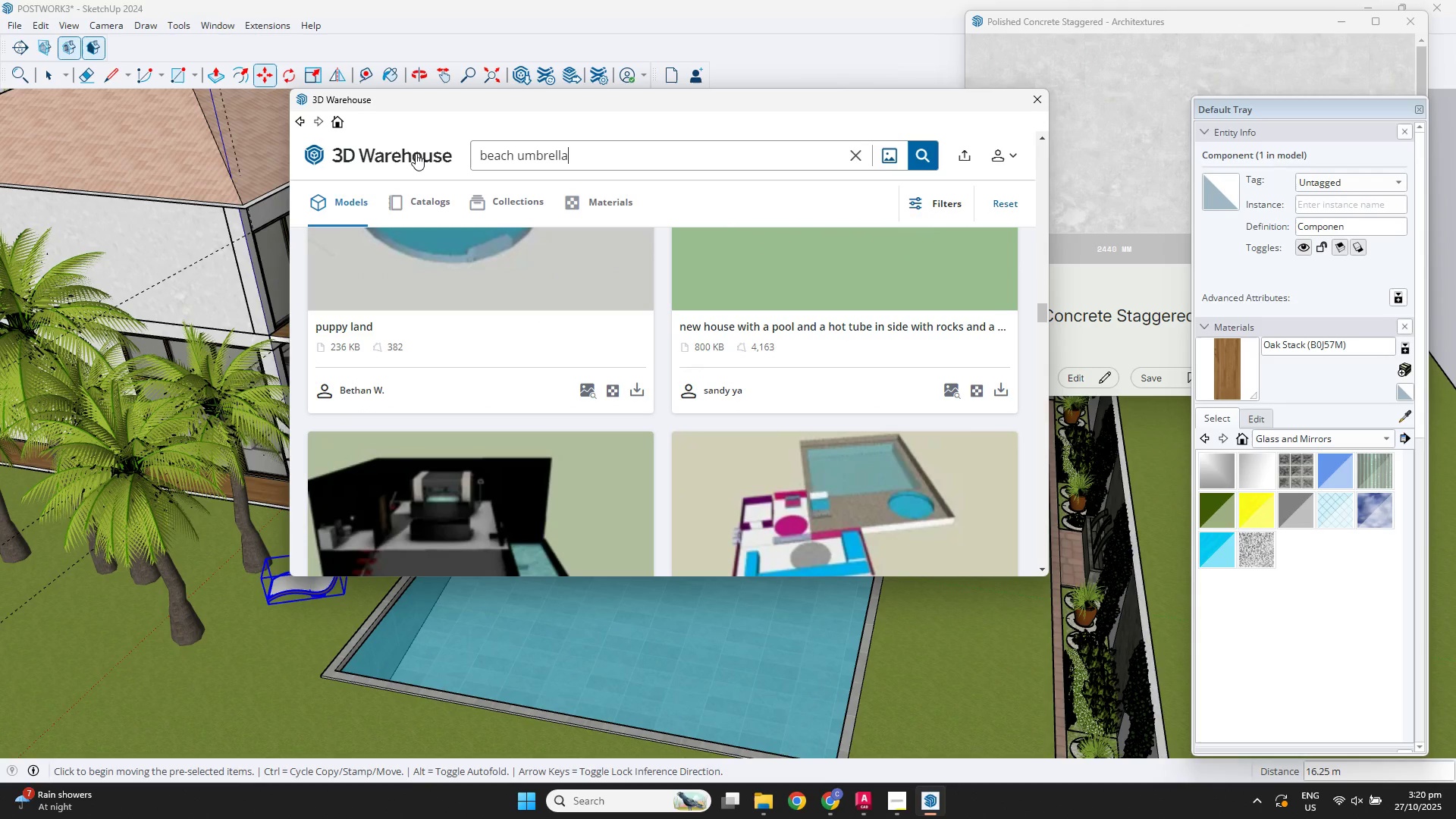 
key(Enter)
 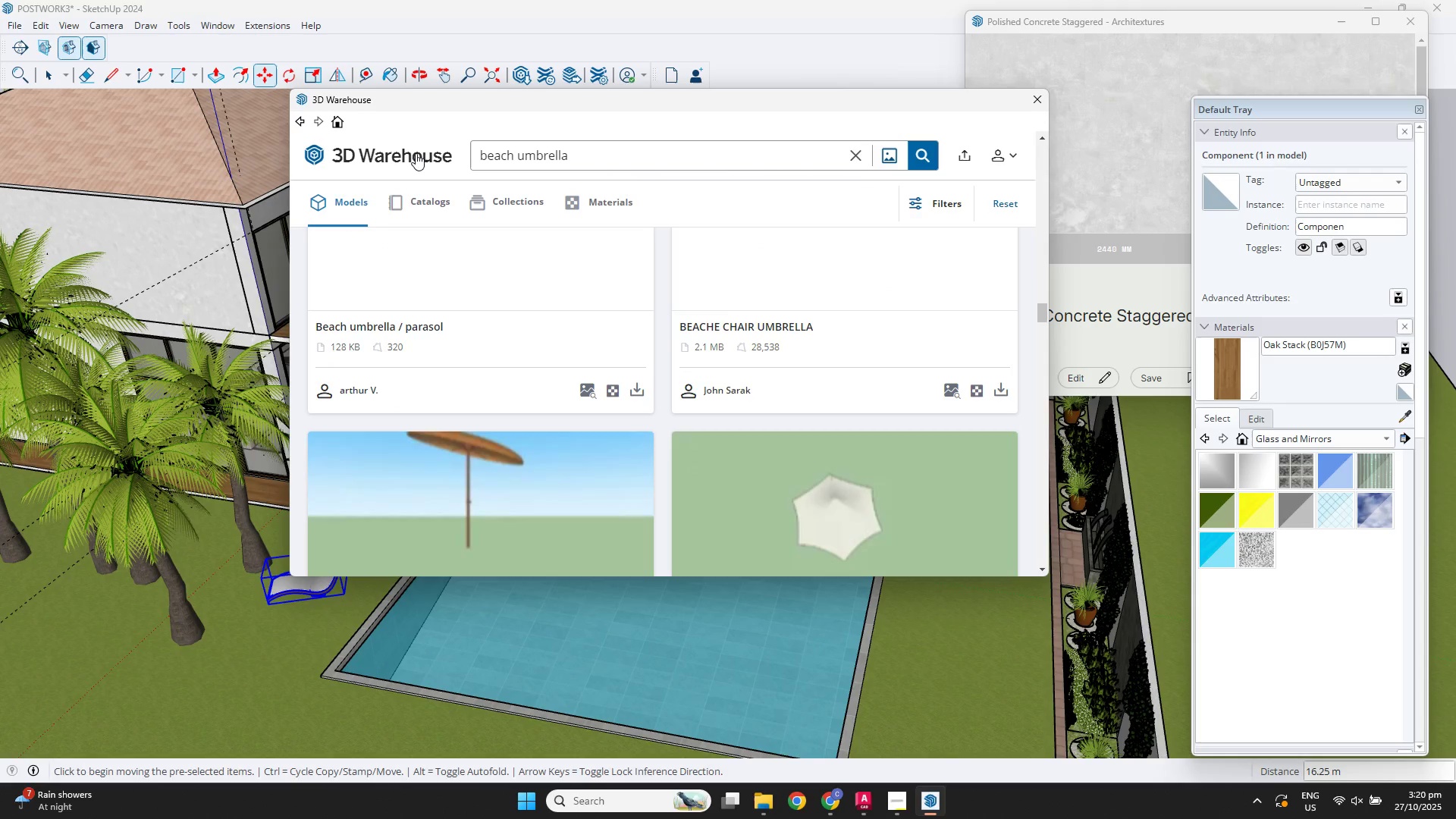 
scroll: coordinate [818, 308], scroll_direction: up, amount: 12.0
 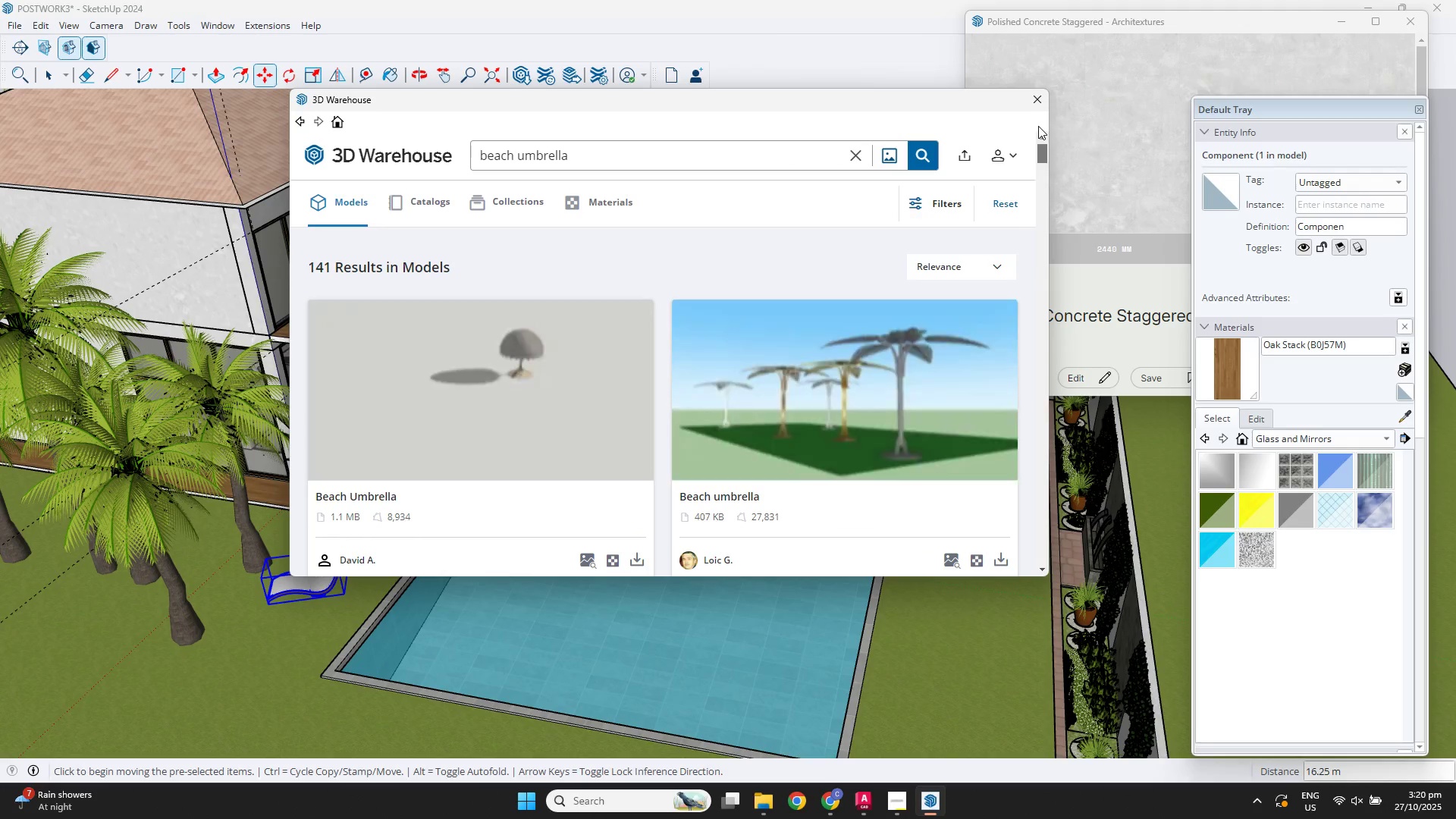 
scroll: coordinate [740, 472], scroll_direction: down, amount: 6.0
 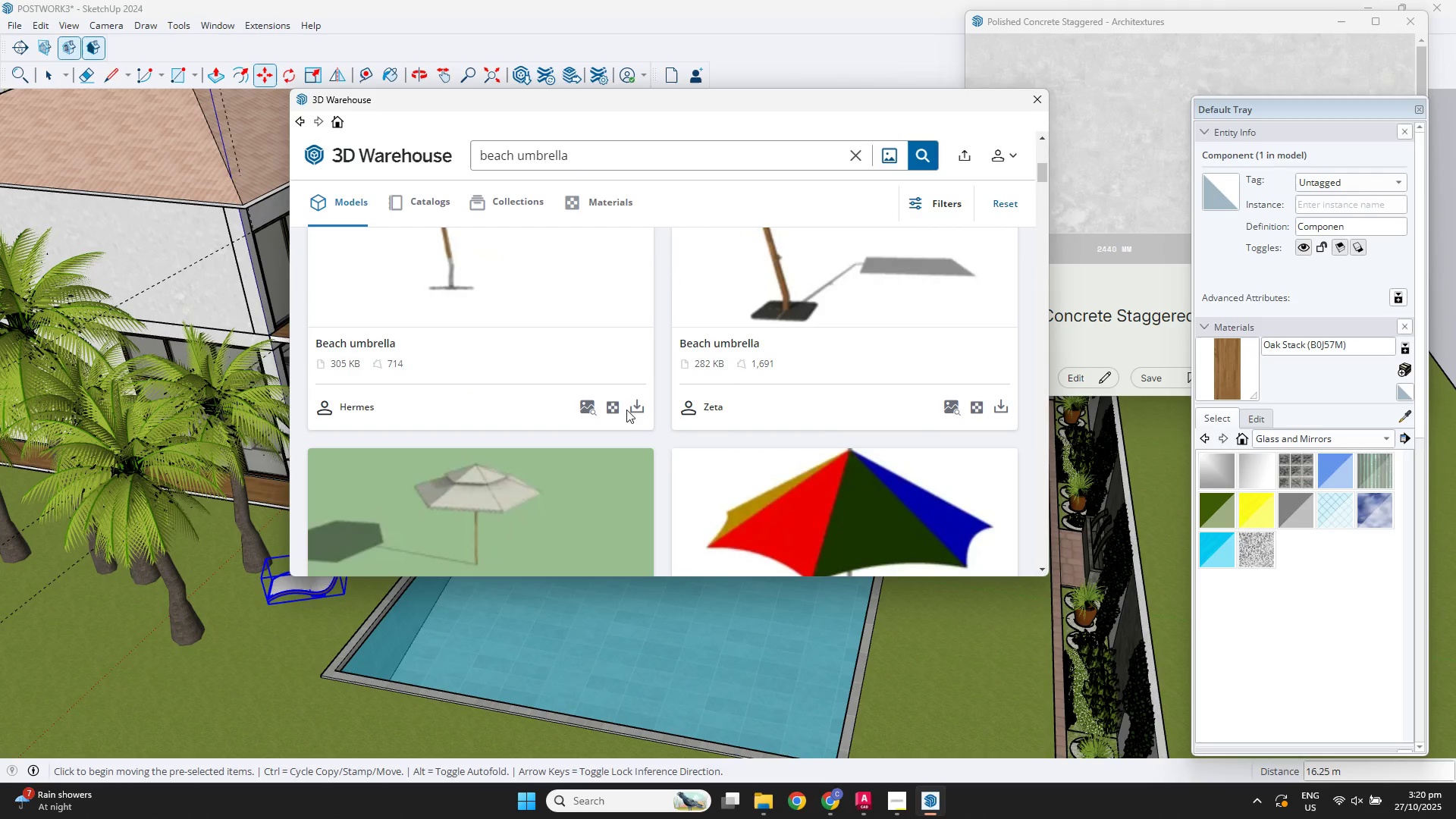 
left_click([635, 408])
 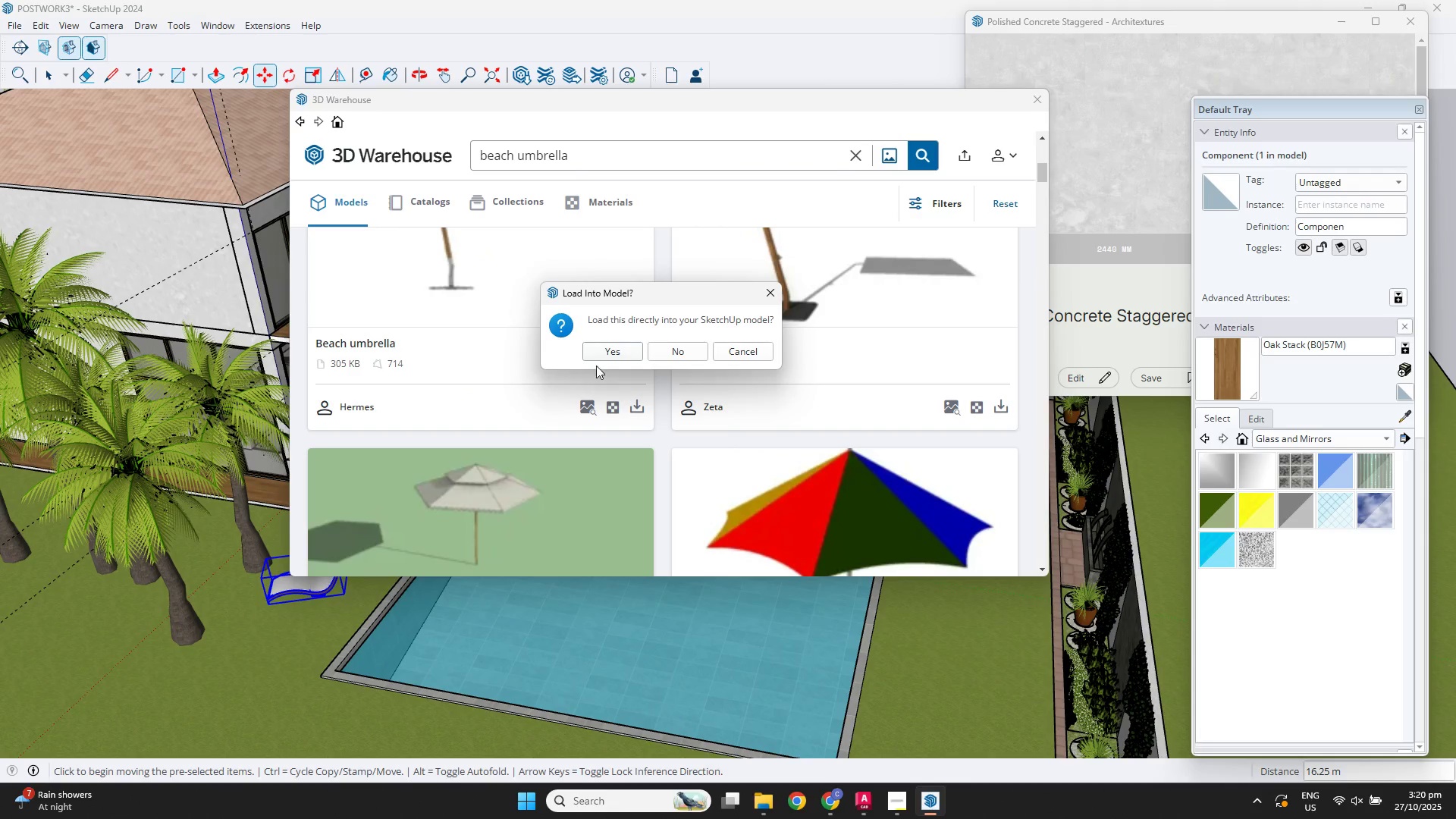 
left_click([602, 355])
 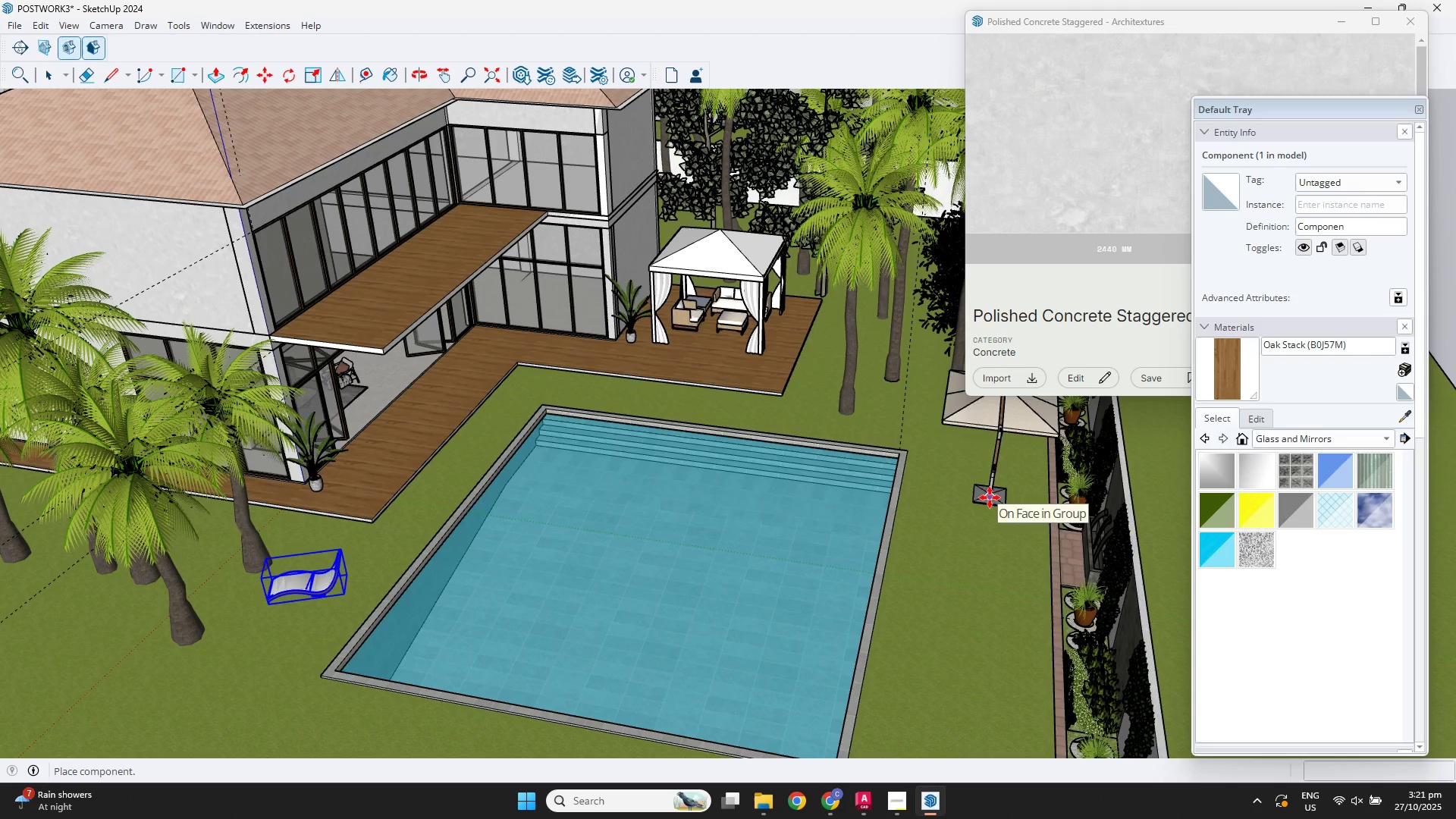 
left_click([985, 522])
 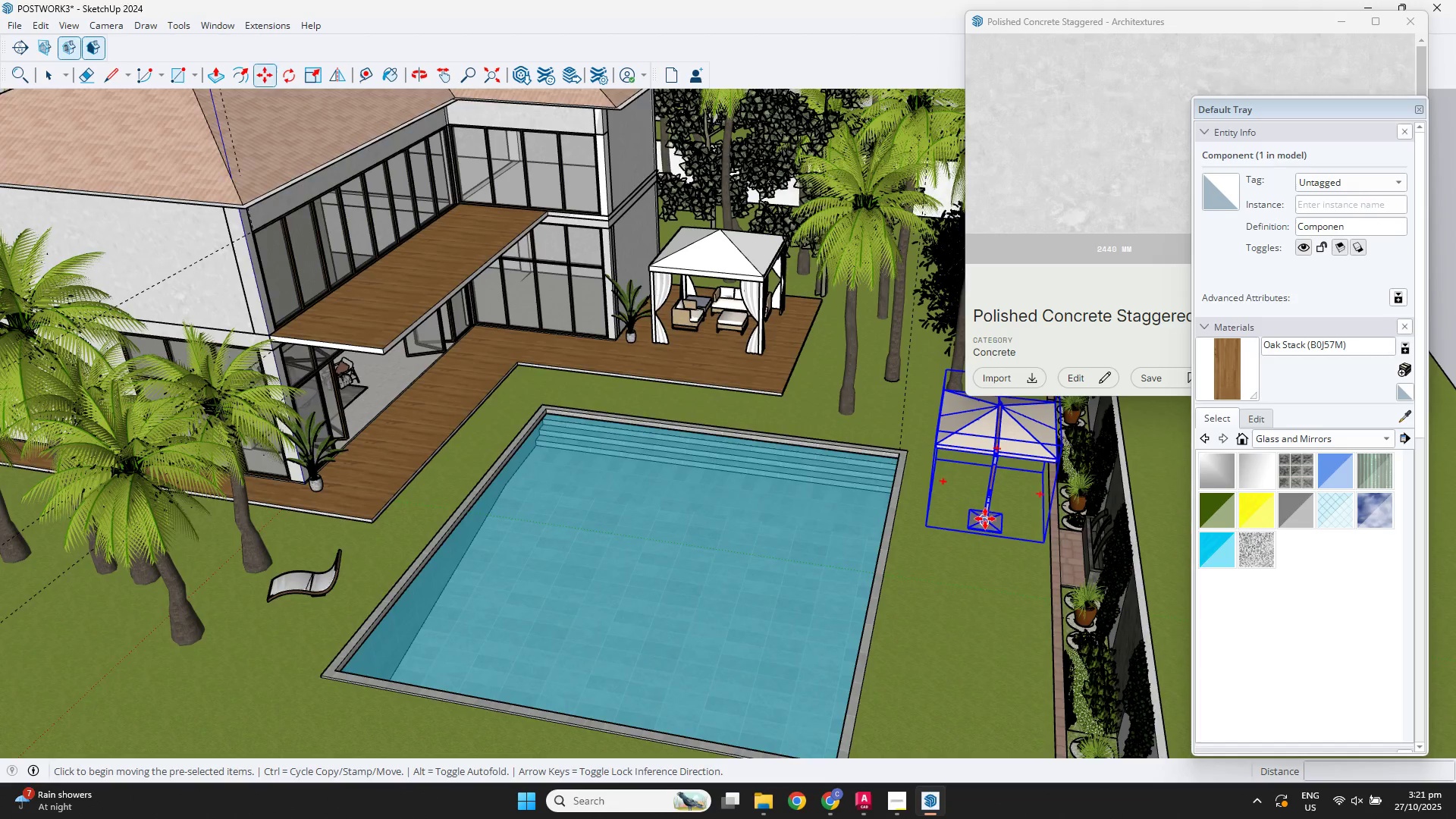 
scroll: coordinate [1087, 563], scroll_direction: up, amount: 1.0
 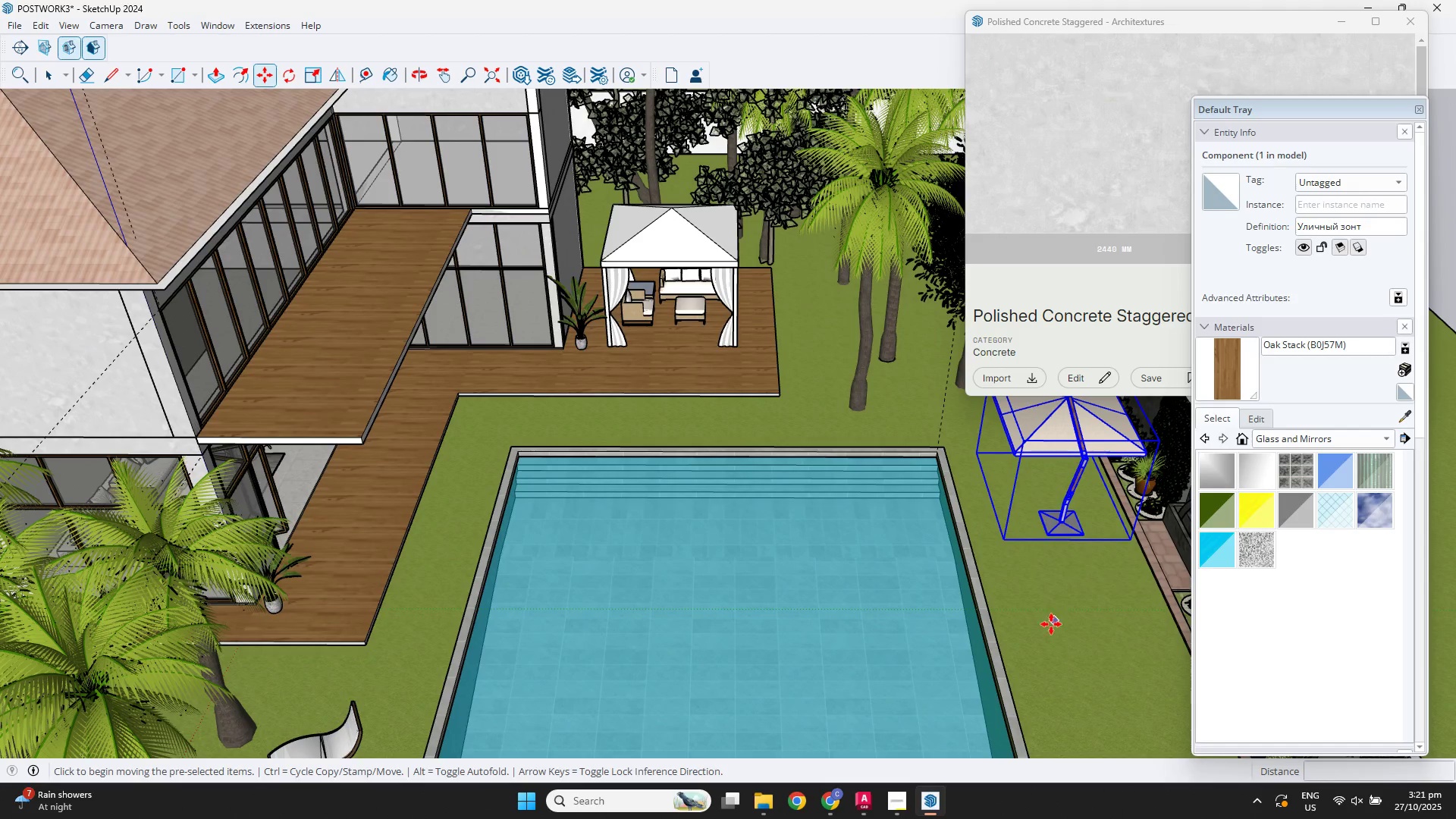 
key(Q)
 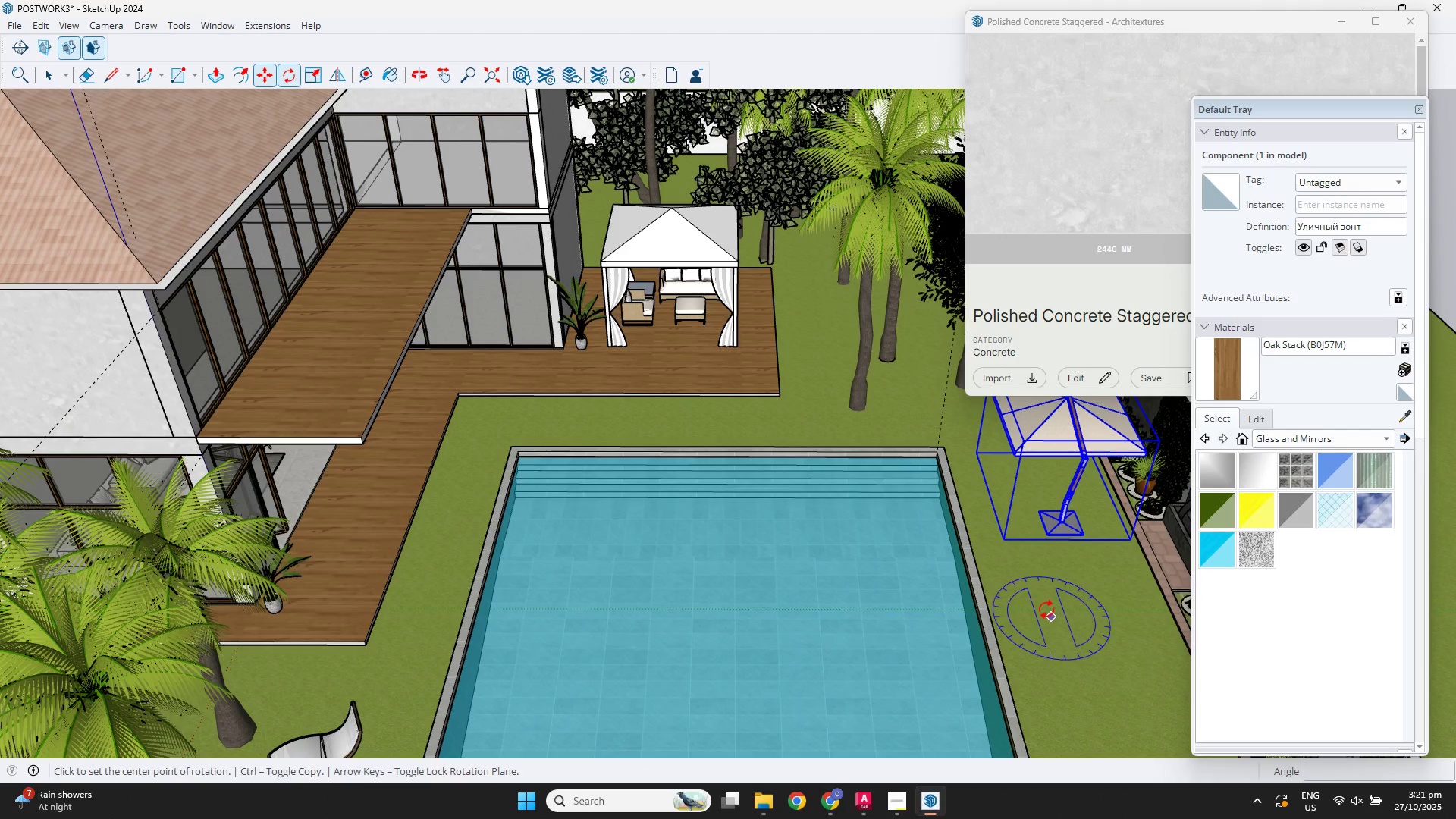 
left_click([1046, 610])
 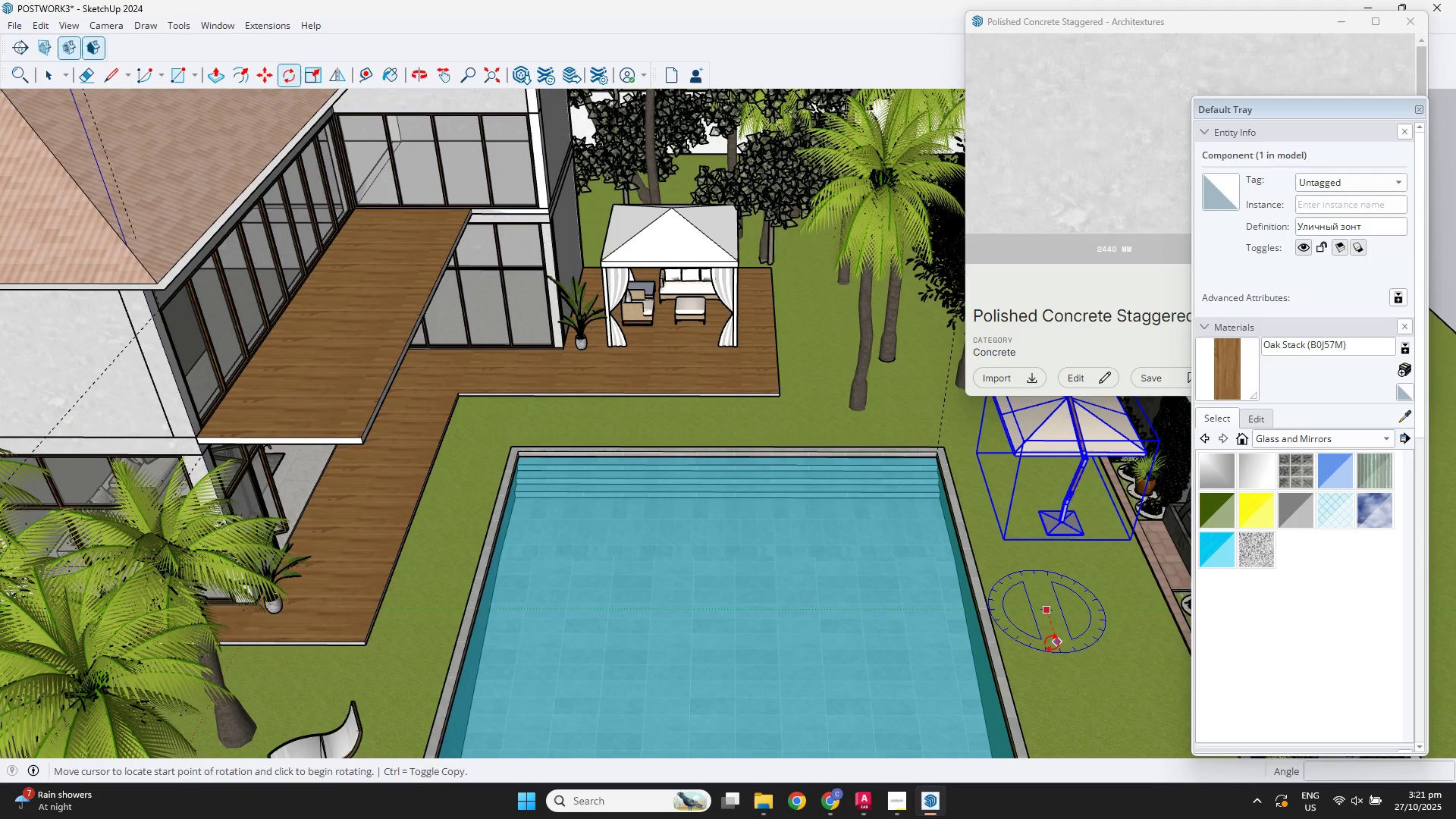 
left_click([1052, 643])
 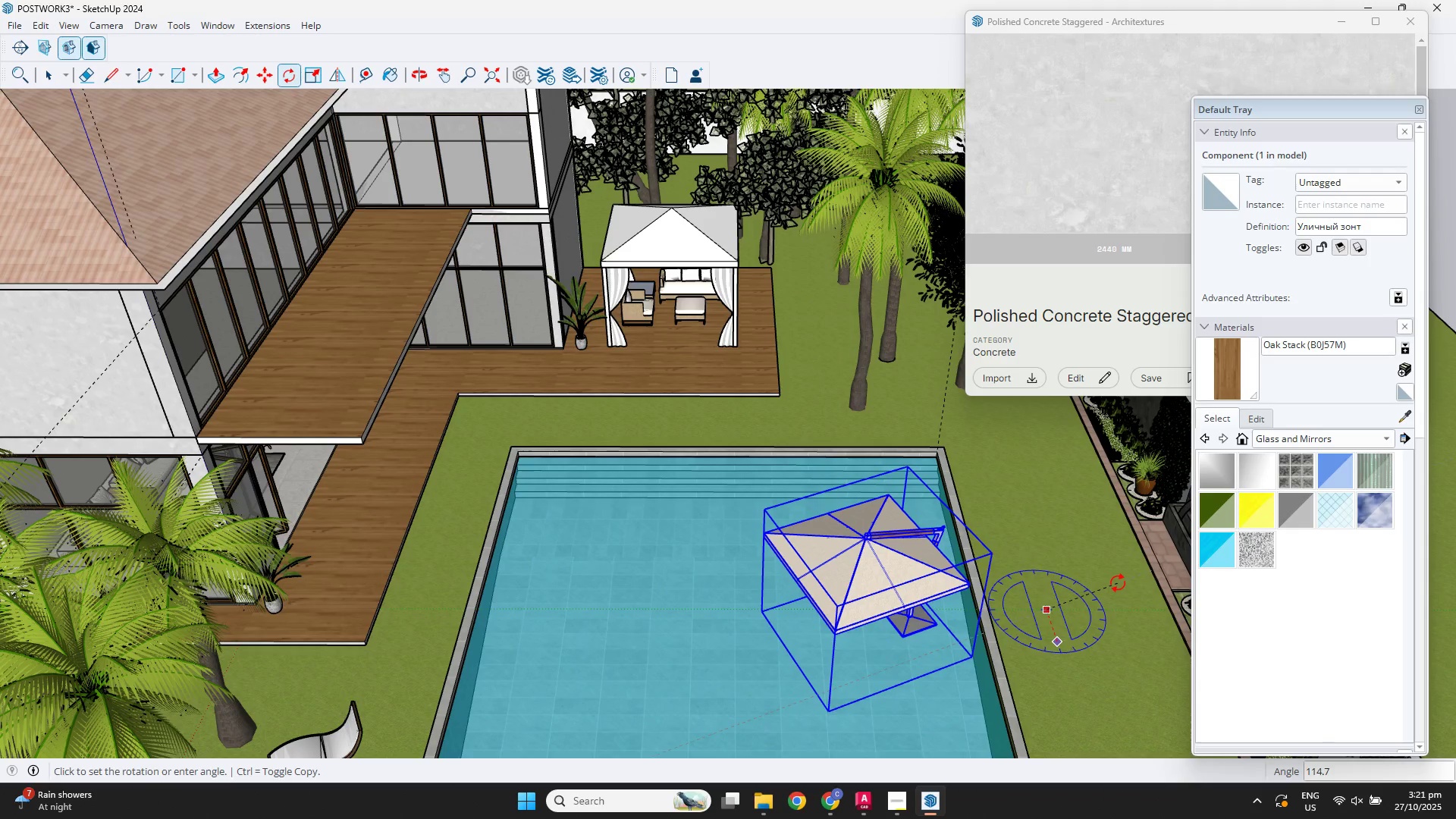 
left_click([1118, 583])
 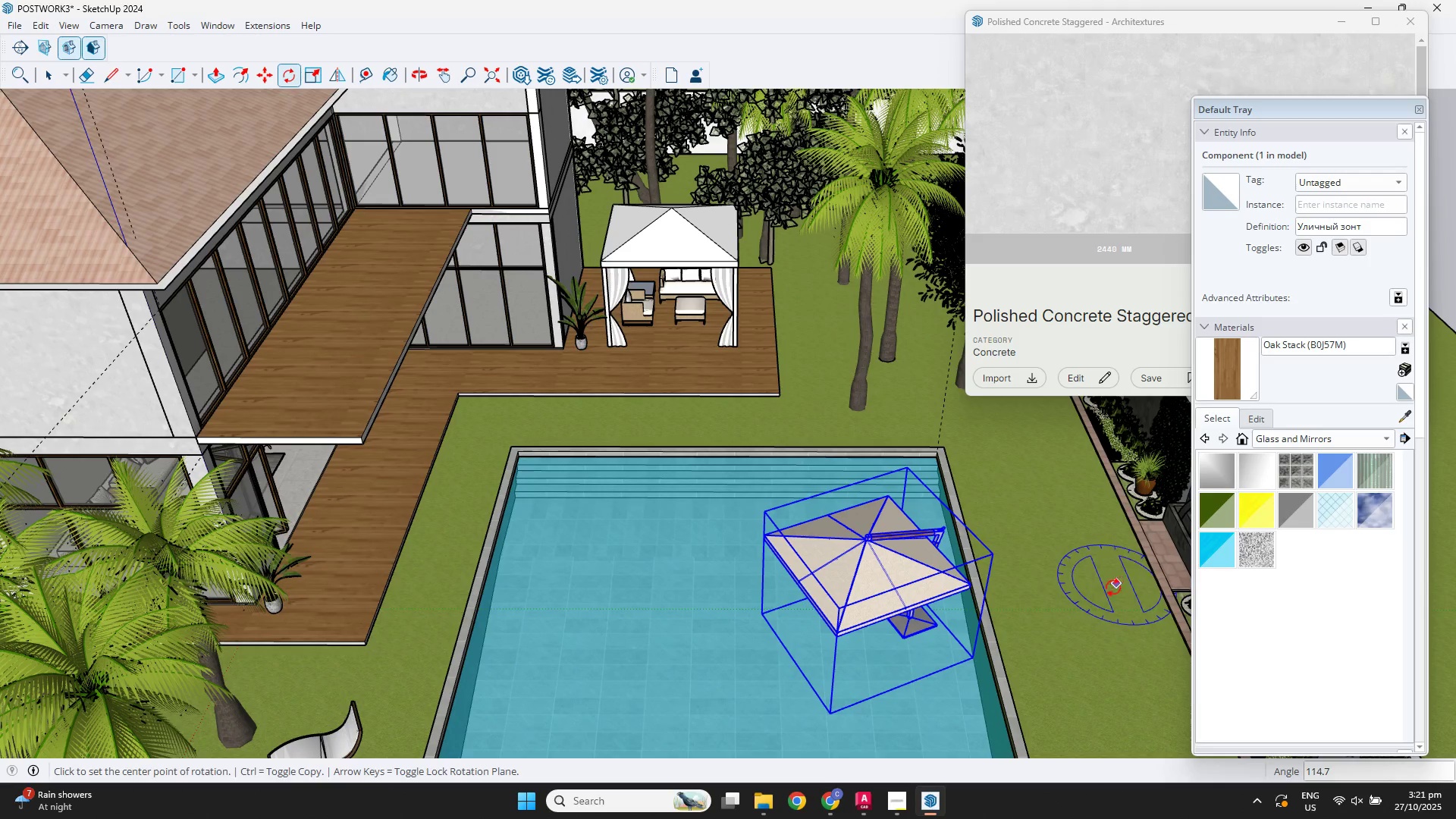 
key(M)
 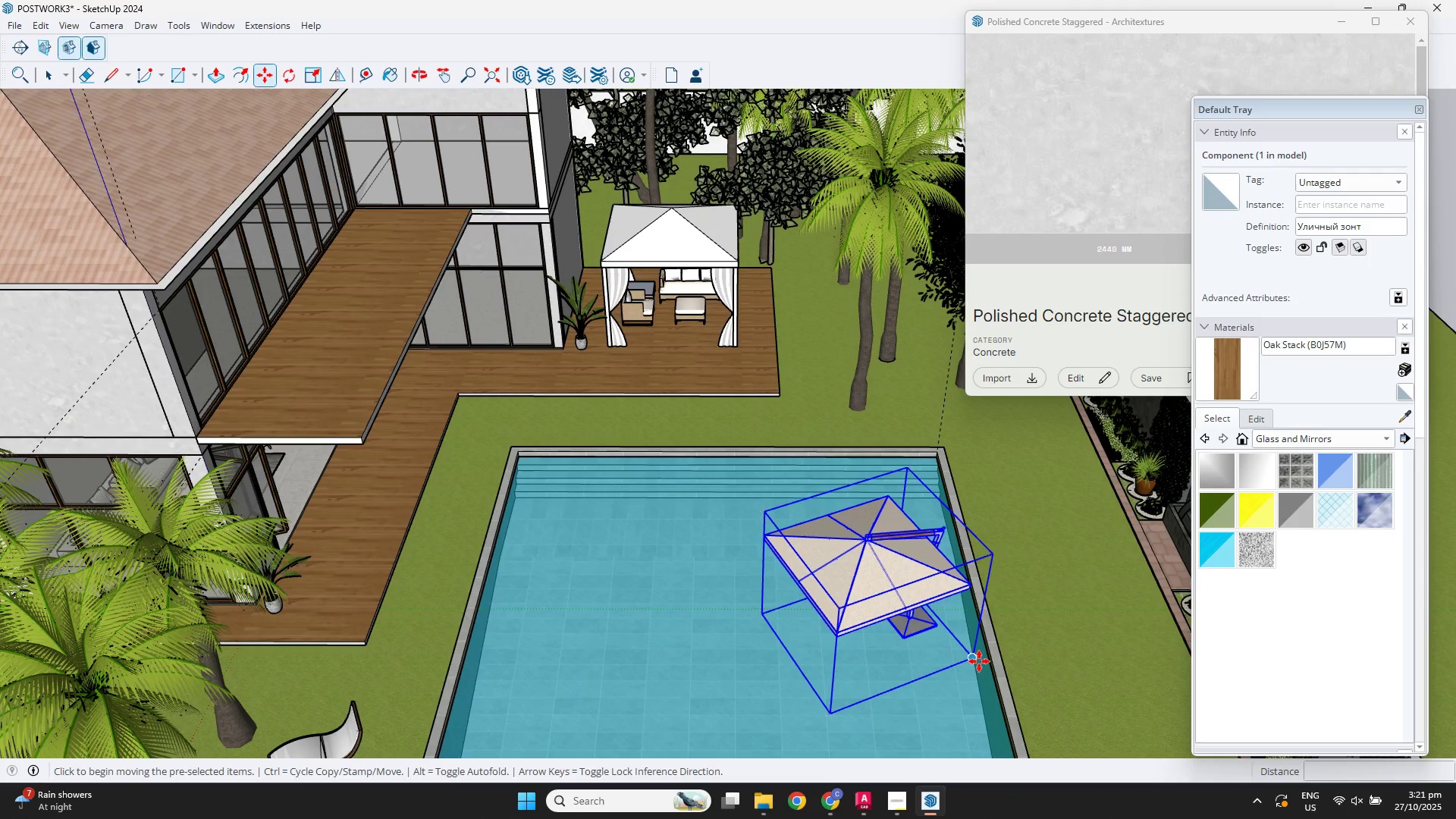 
left_click([978, 661])
 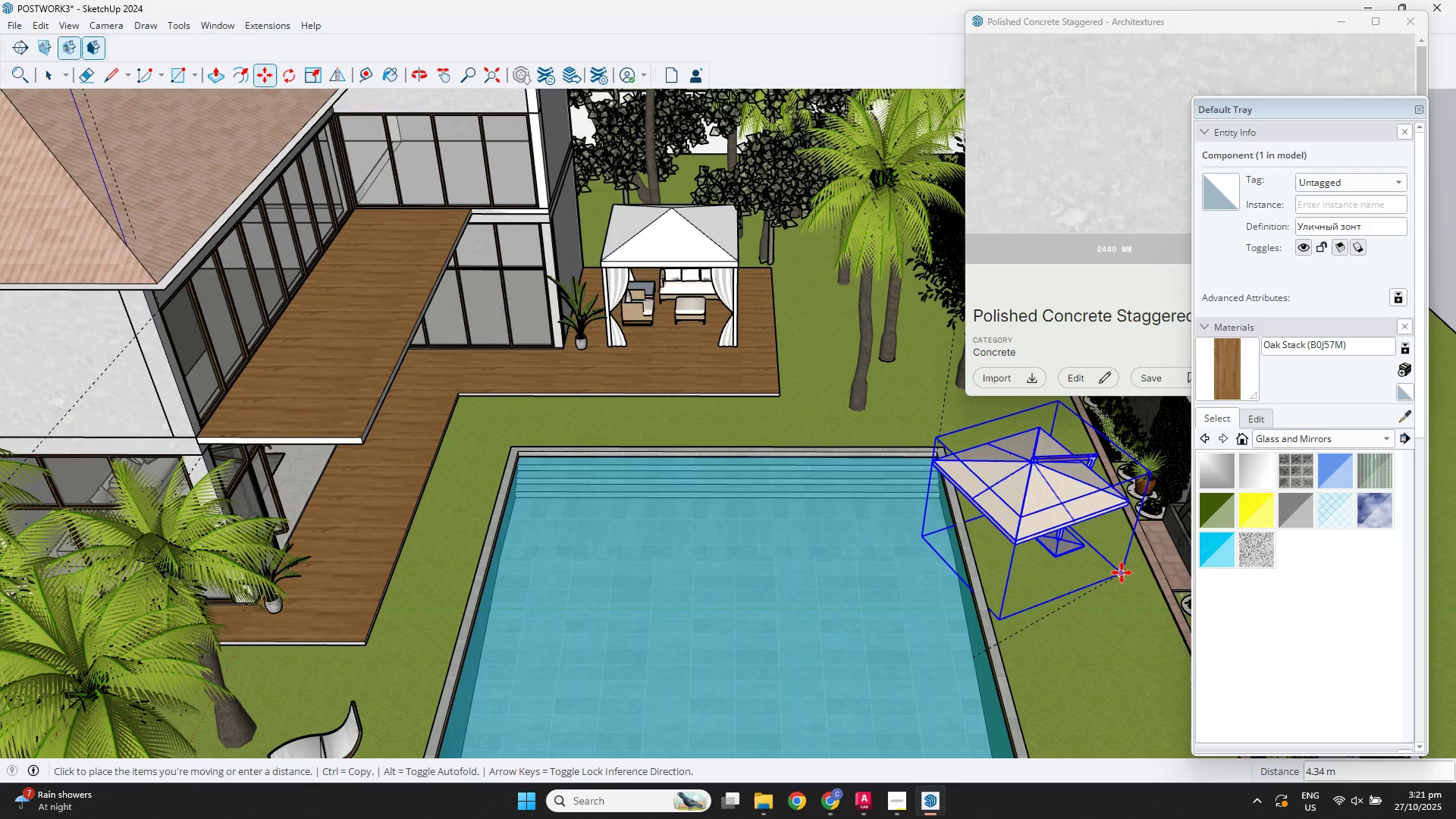 
key(Space)
 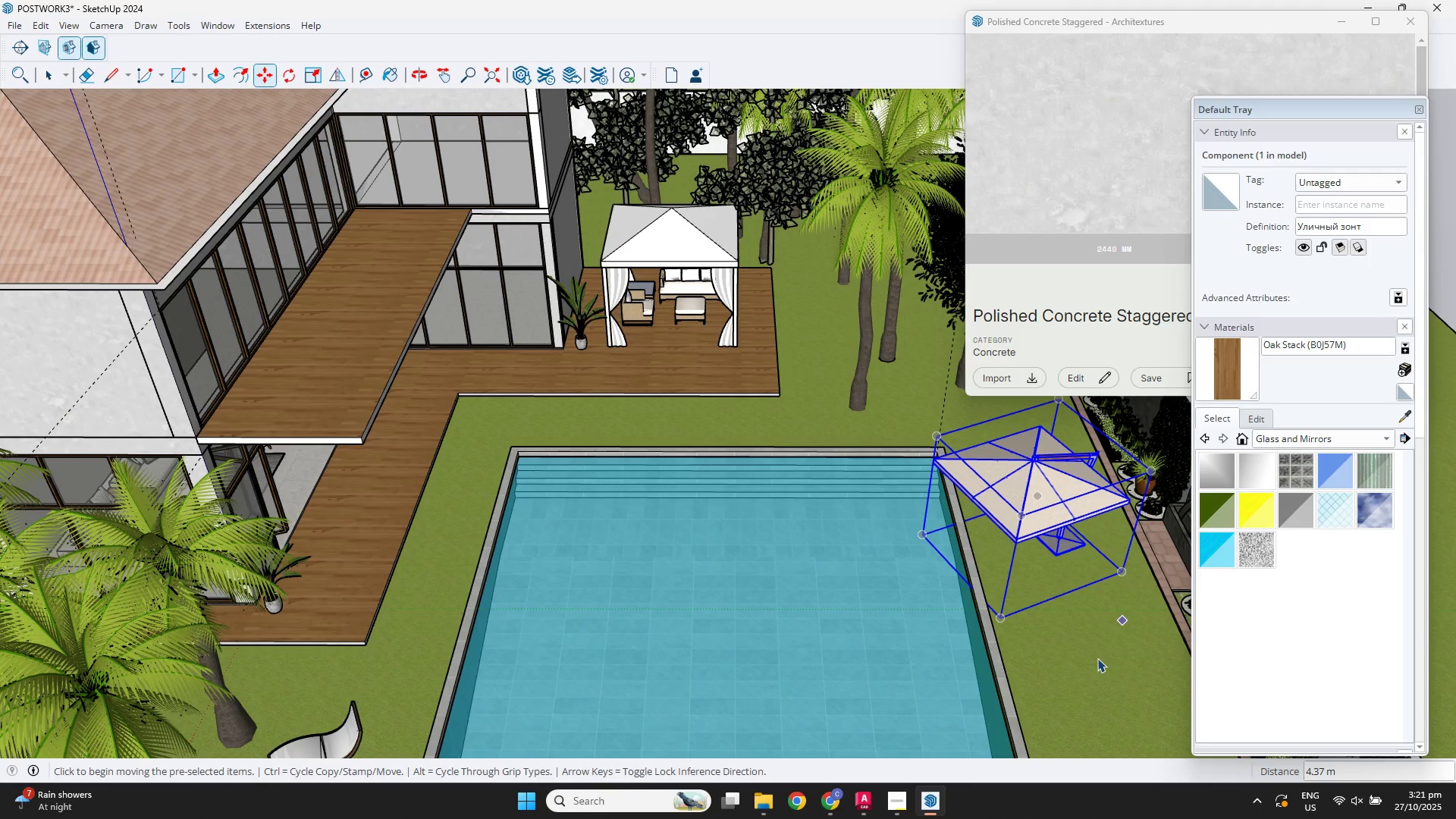 
left_click([1097, 658])
 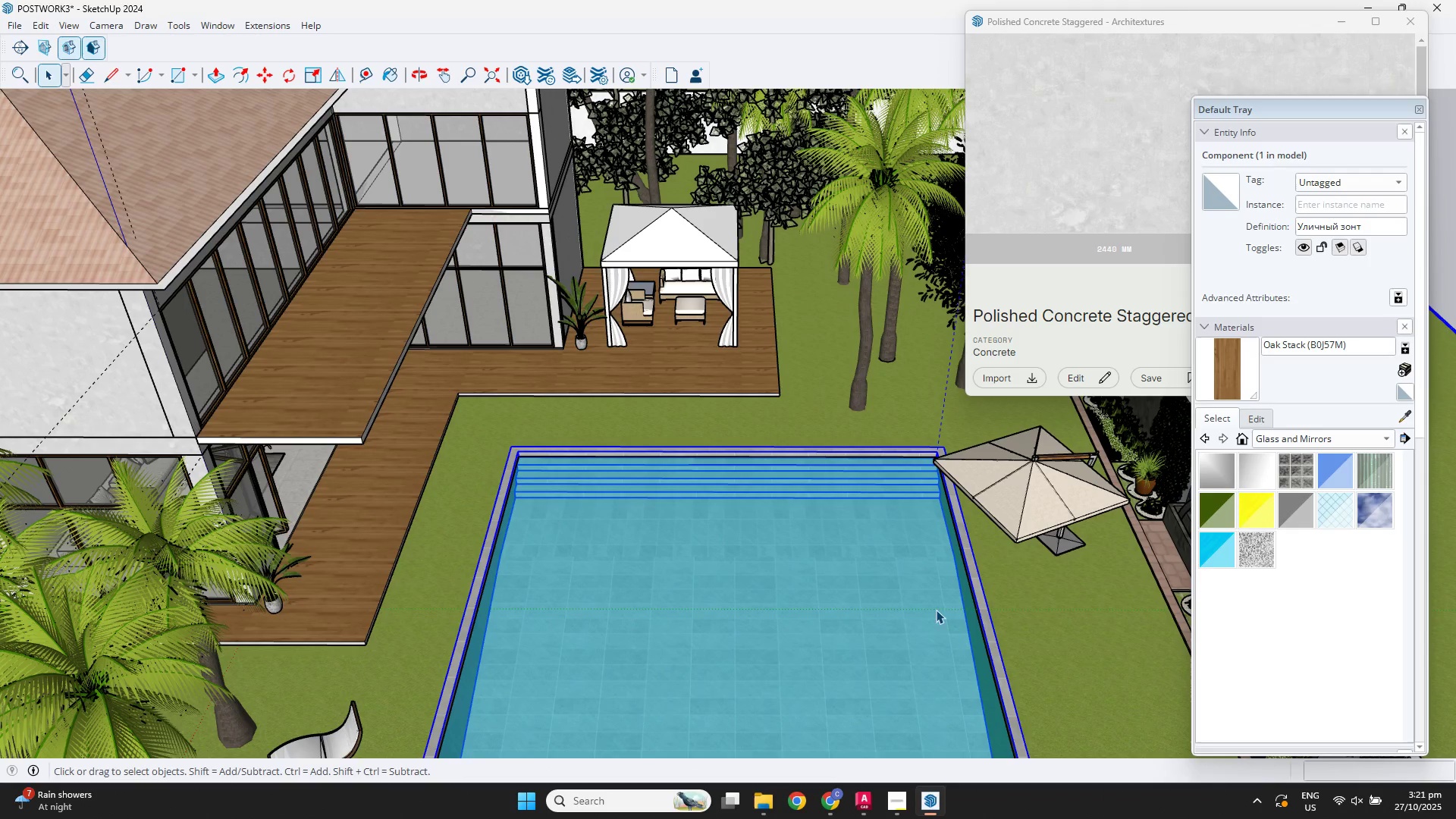 
scroll: coordinate [908, 616], scroll_direction: down, amount: 3.0
 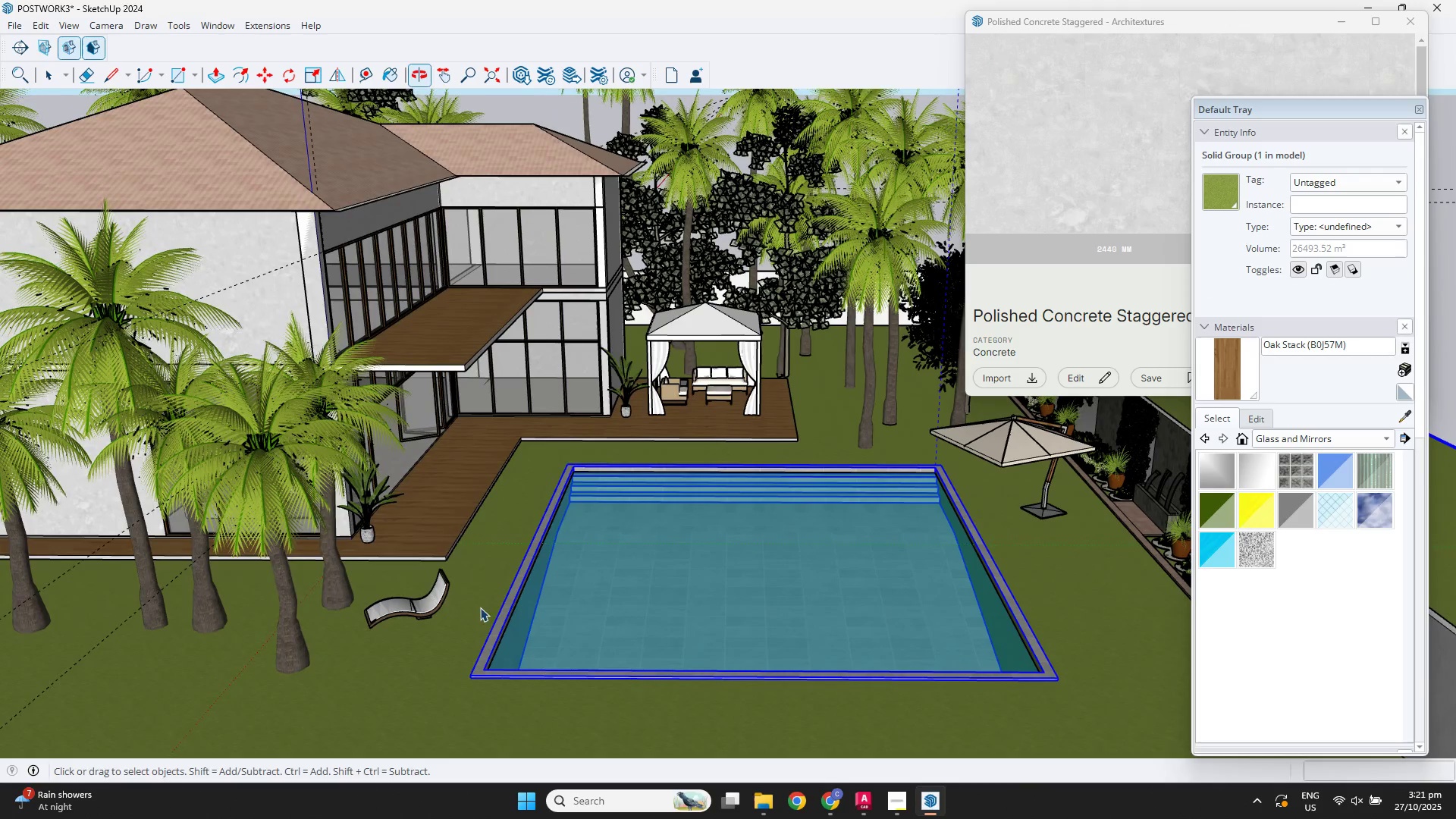 
left_click([413, 606])
 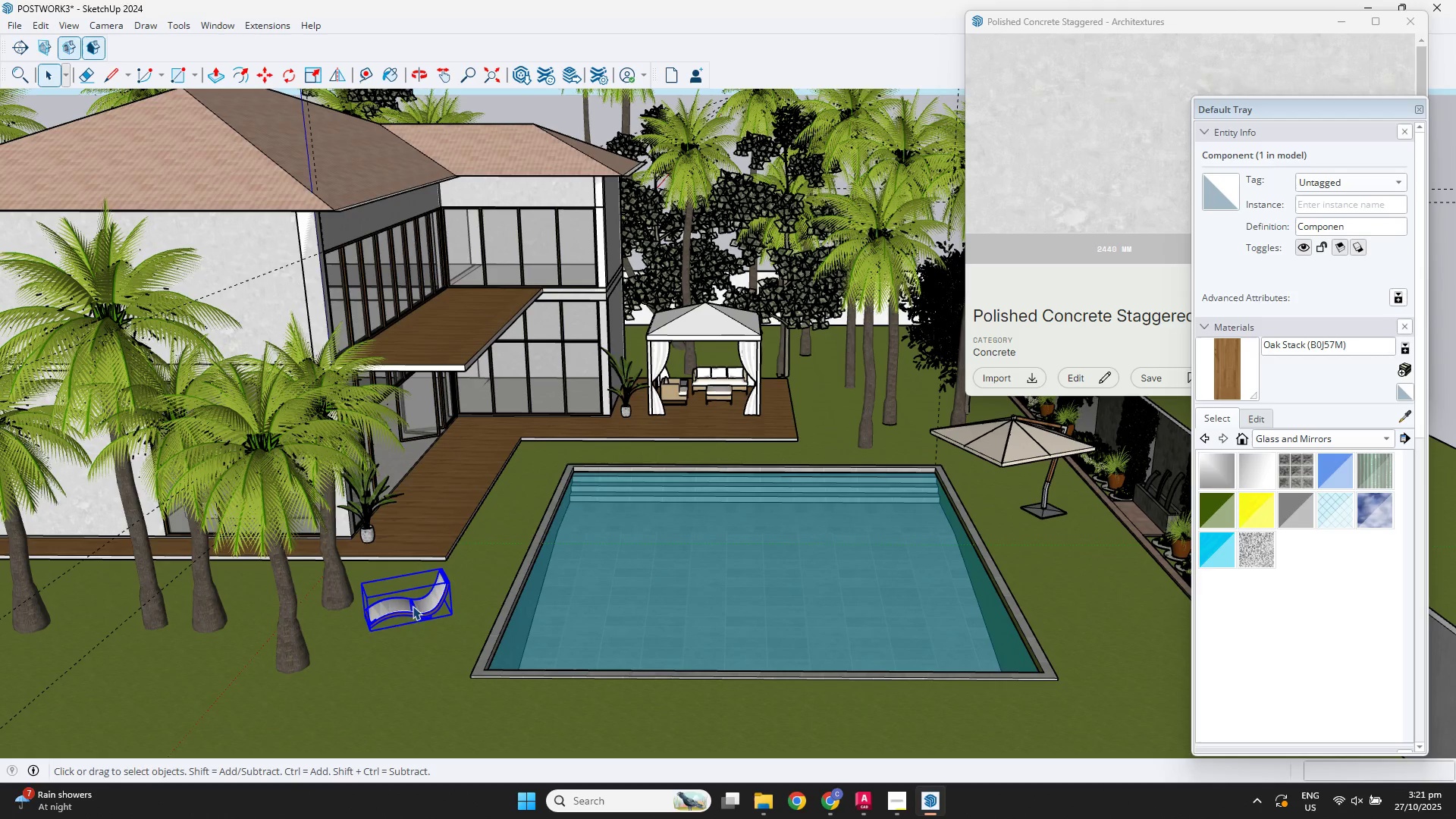 
key(M)
 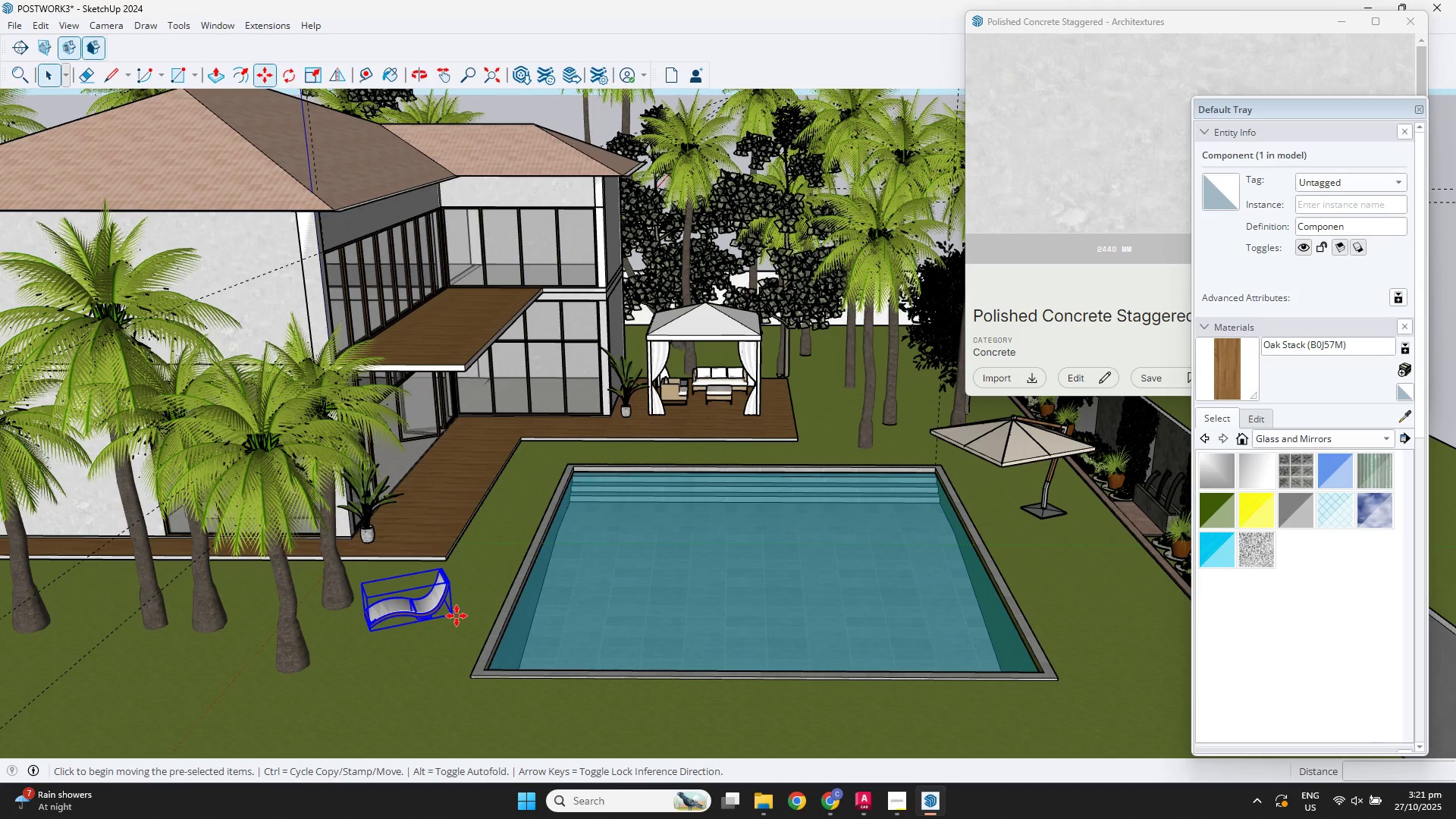 
left_click([457, 616])
 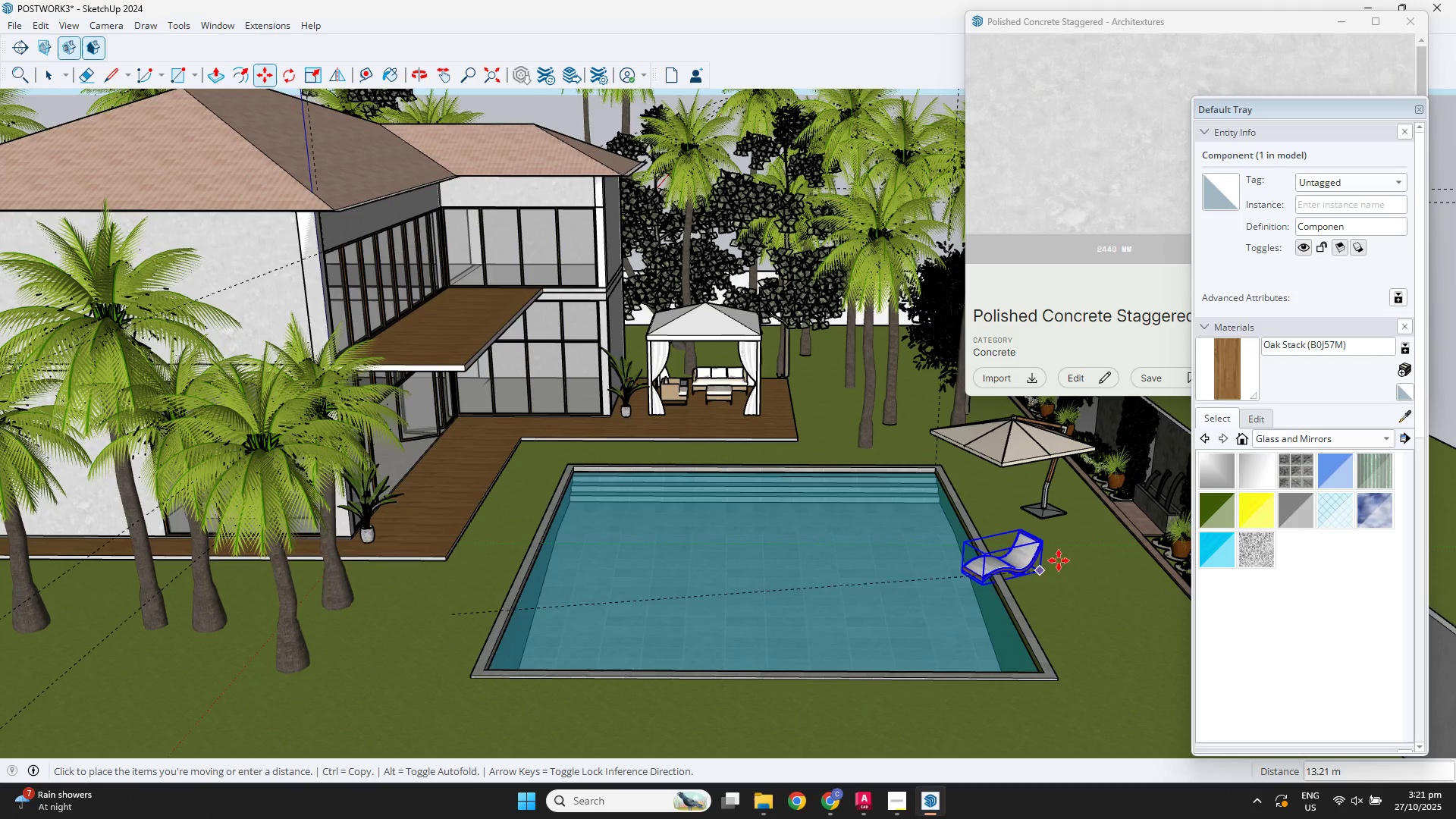 
scroll: coordinate [1081, 544], scroll_direction: up, amount: 3.0
 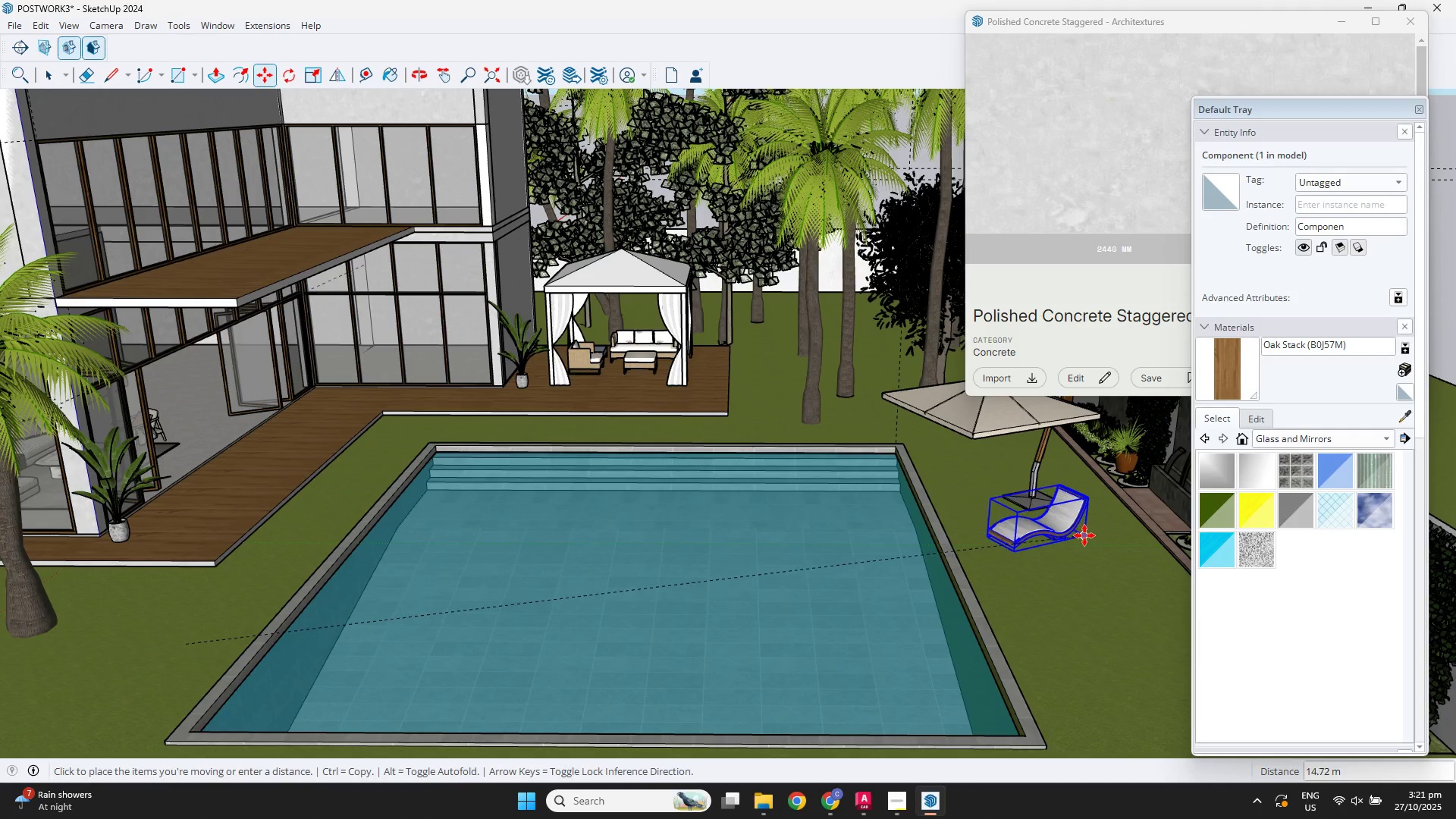 
left_click([1084, 535])
 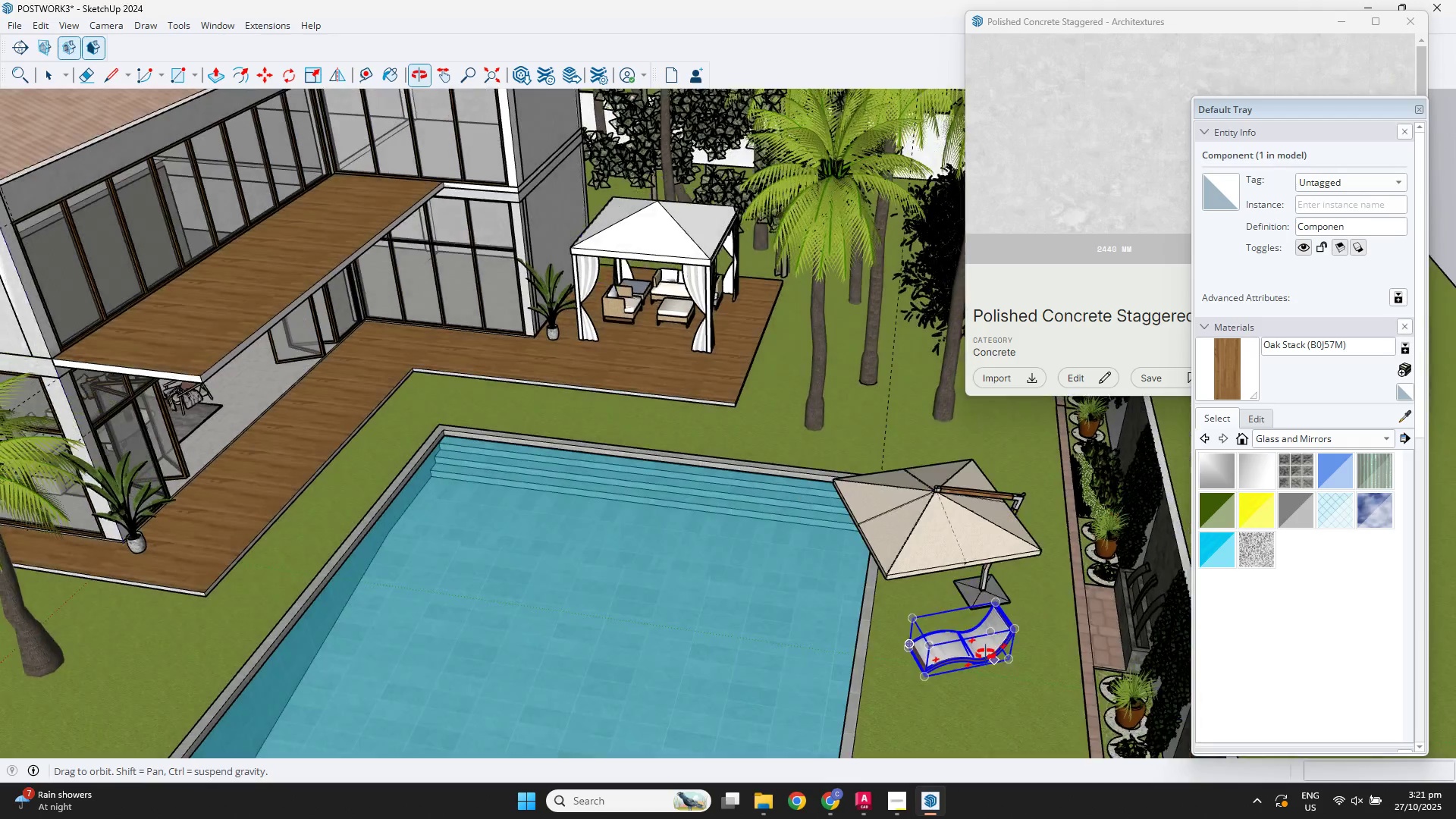 
scroll: coordinate [979, 676], scroll_direction: up, amount: 3.0
 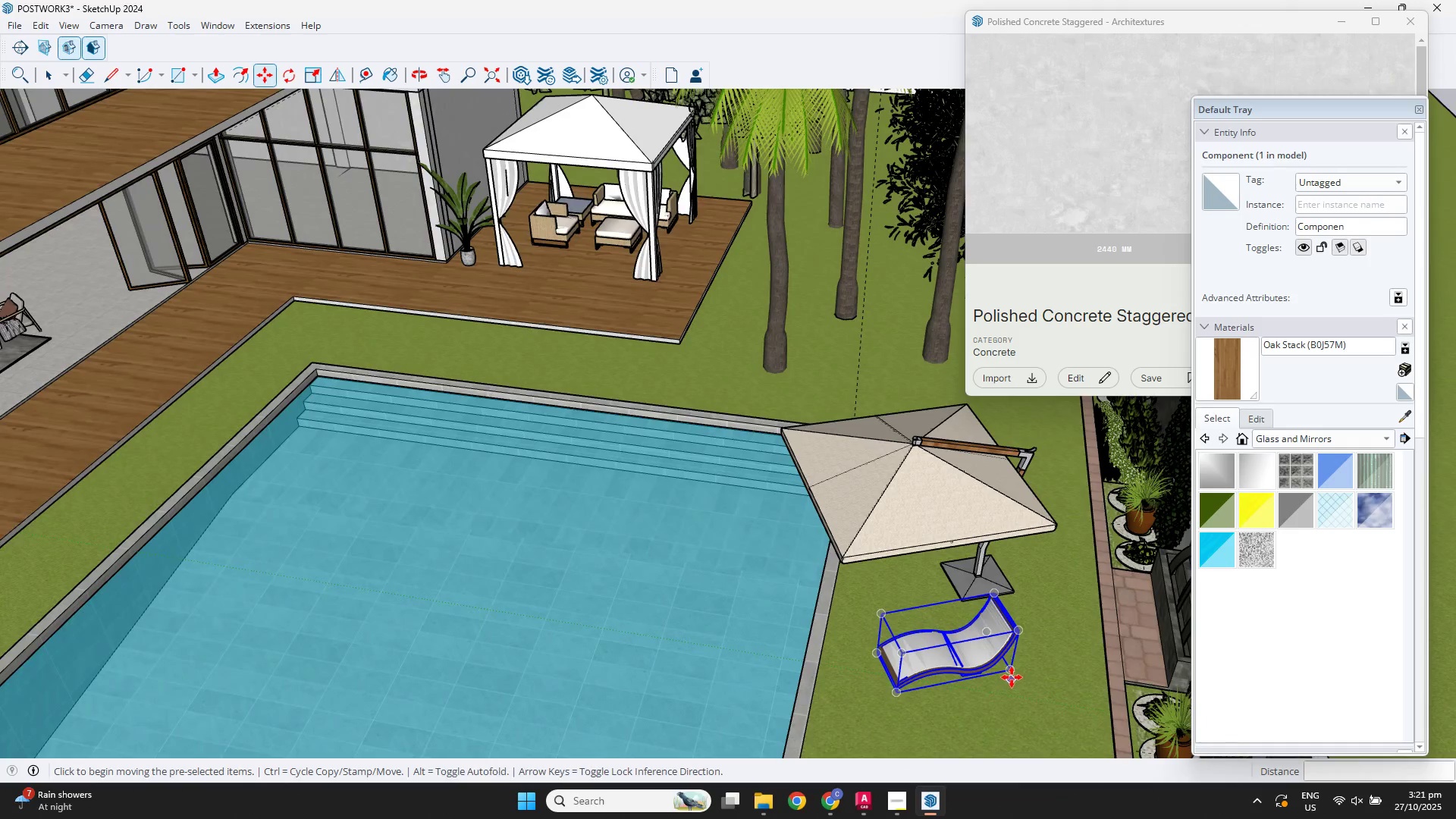 
left_click([1012, 674])
 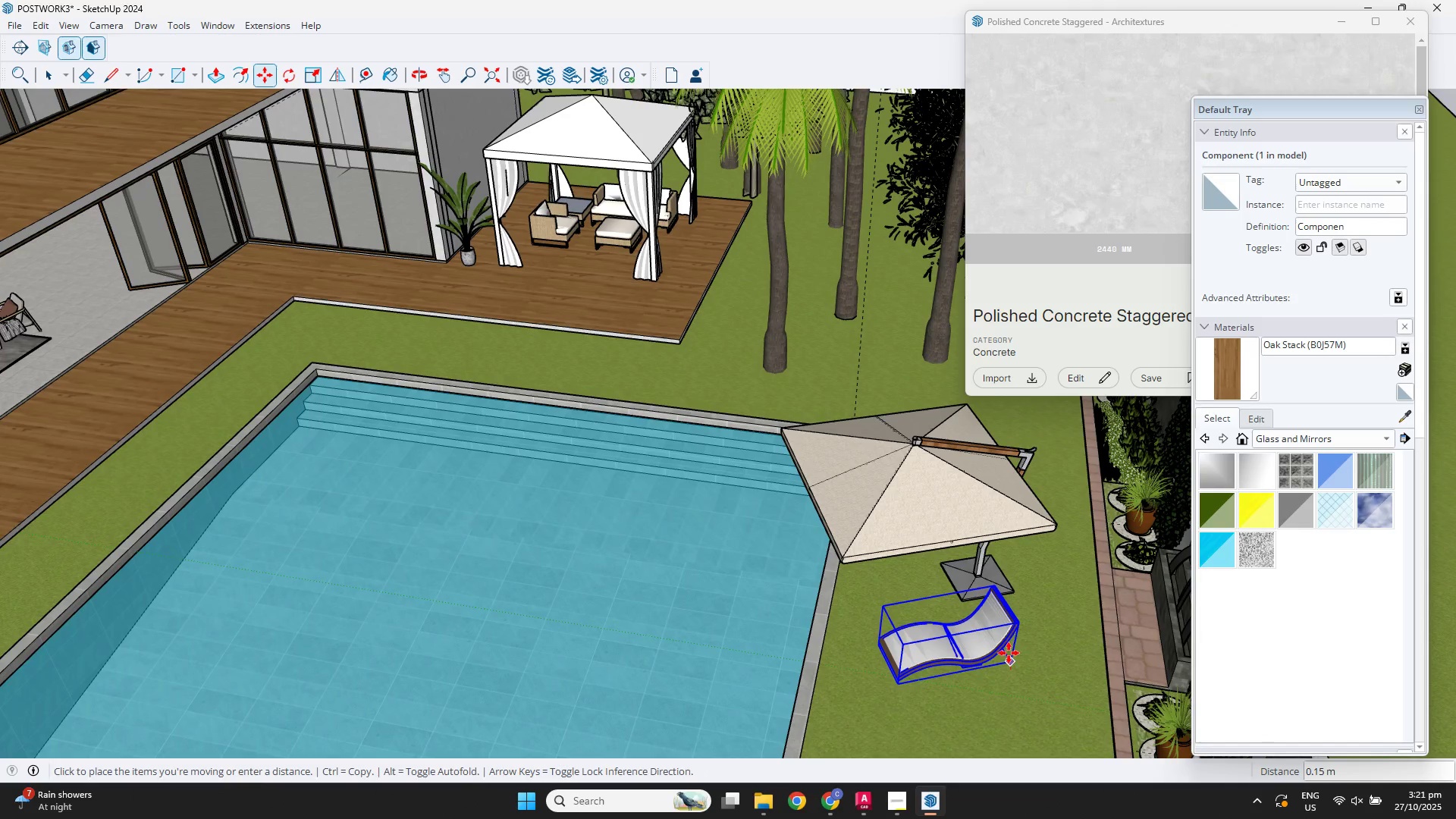 
left_click([1009, 653])
 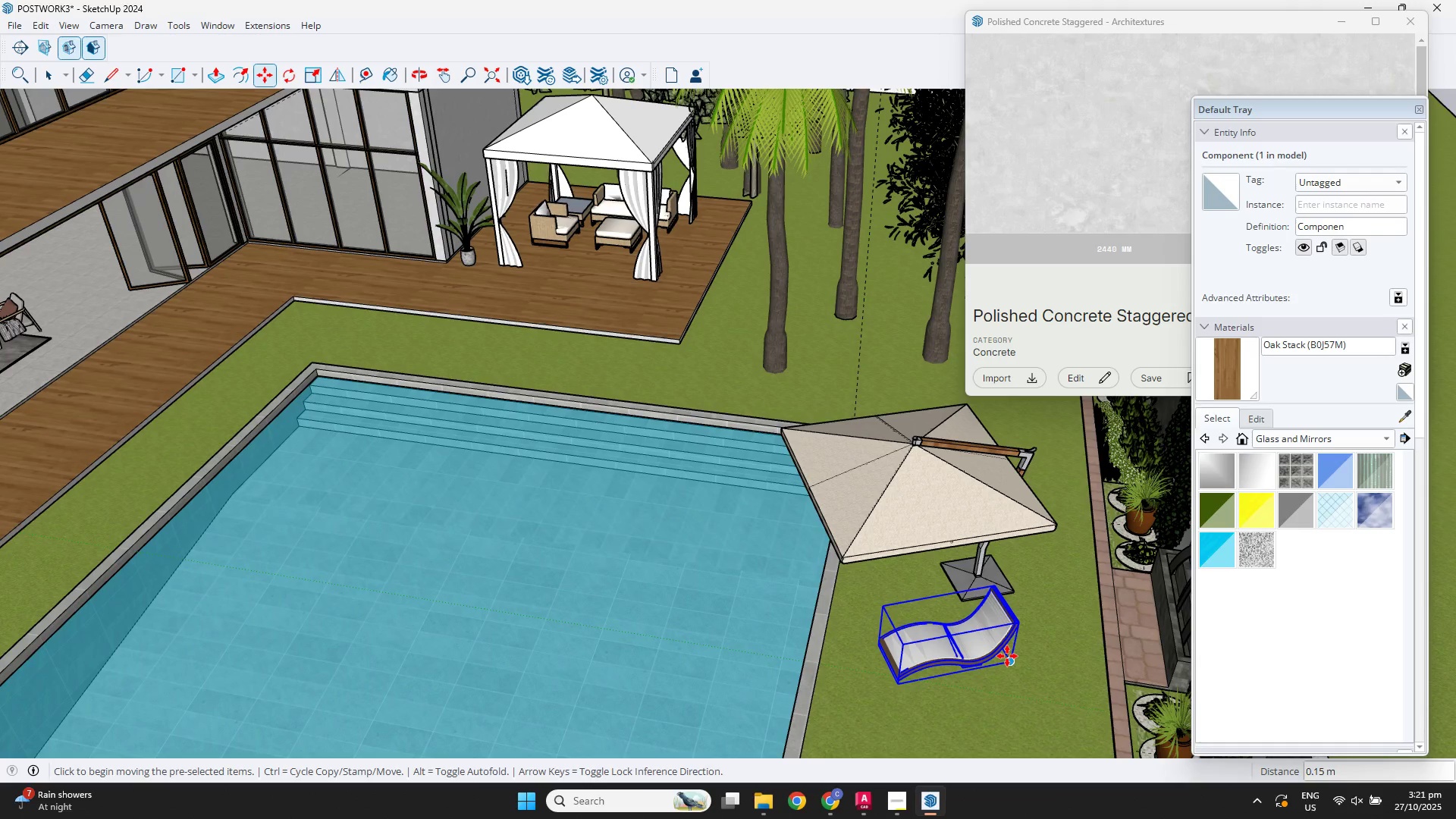 
key(M)
 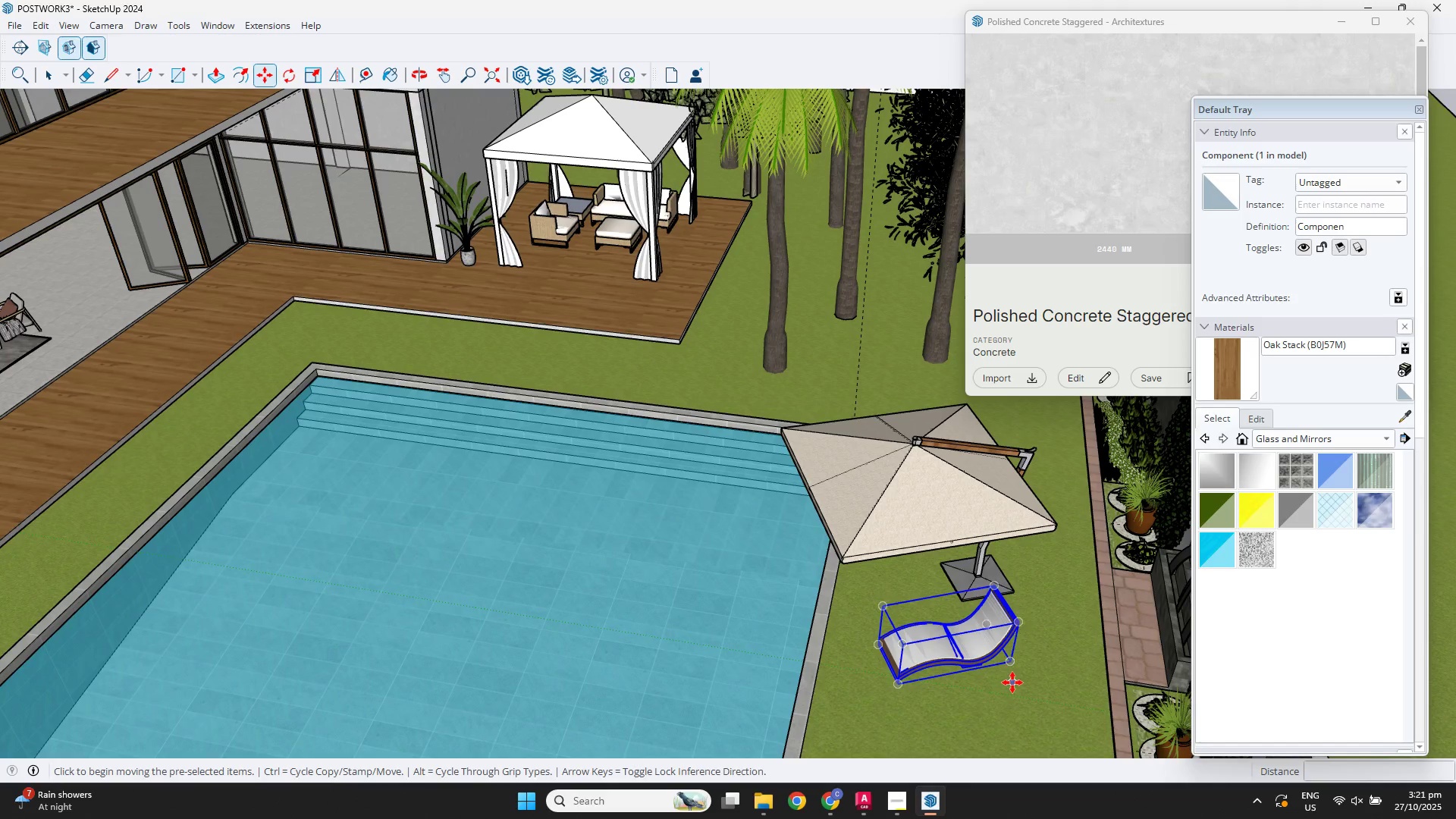 
key(Control+ControlLeft)
 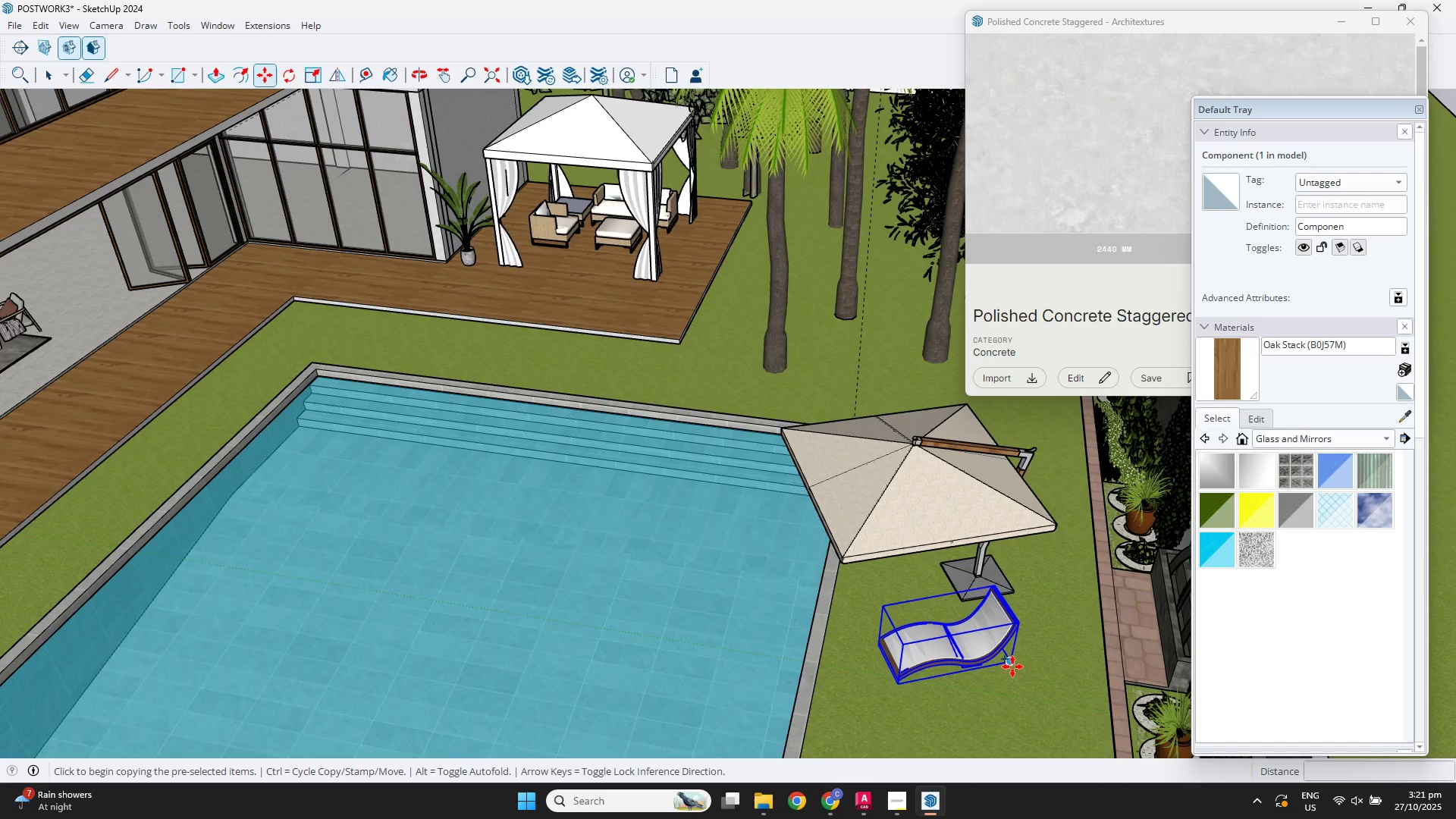 
left_click([1013, 667])
 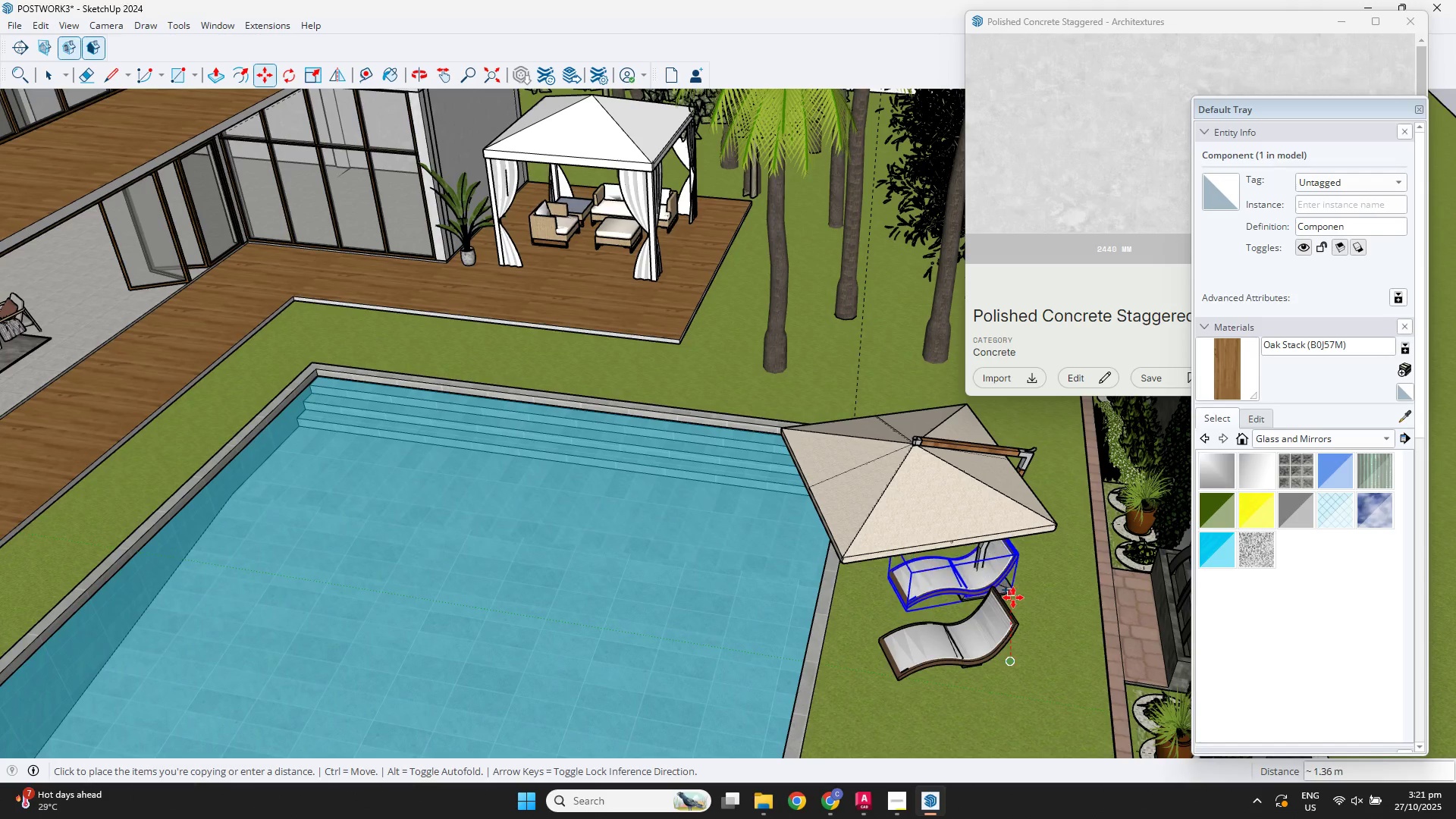 
key(ArrowUp)
 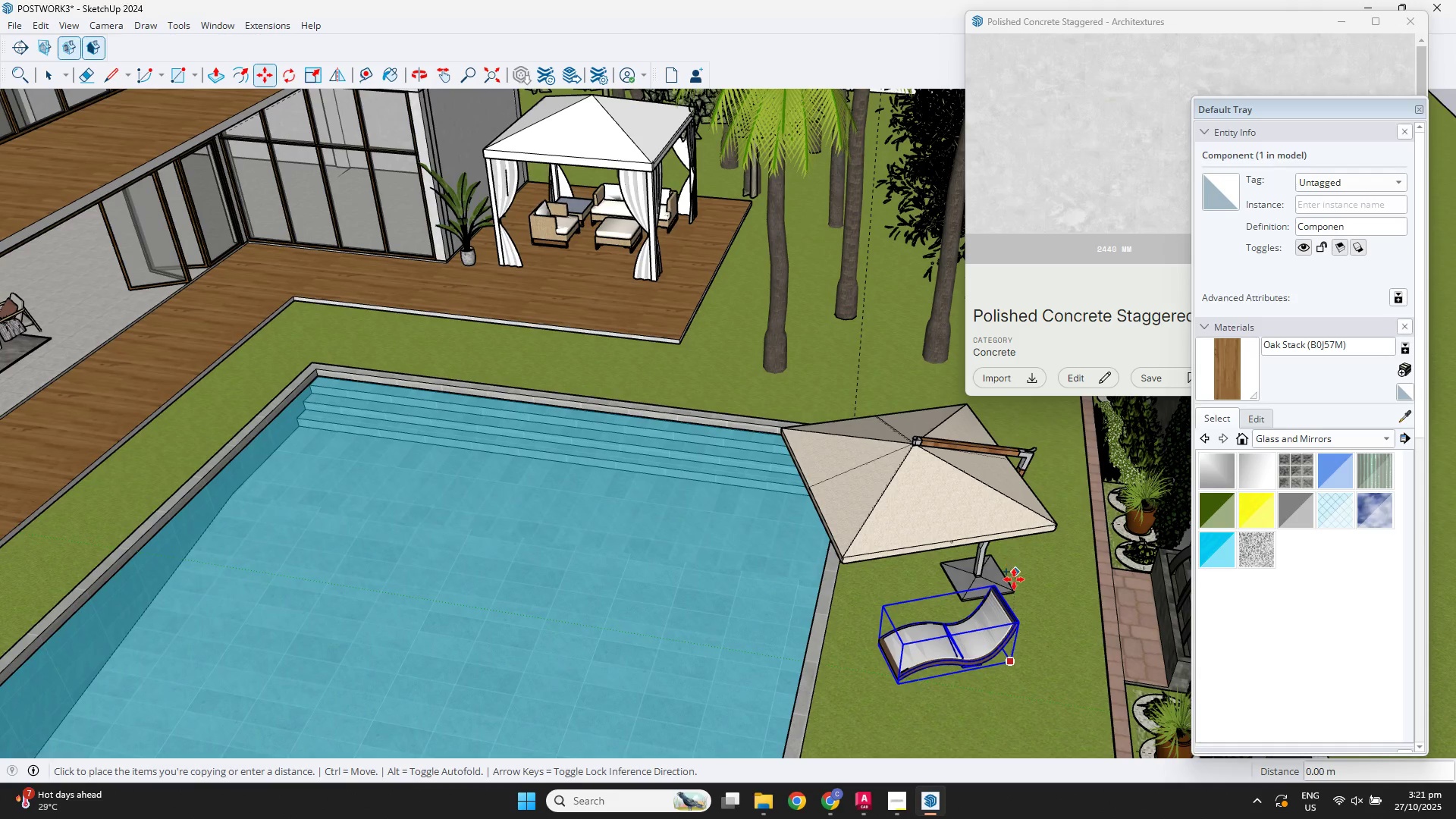 
key(ArrowRight)
 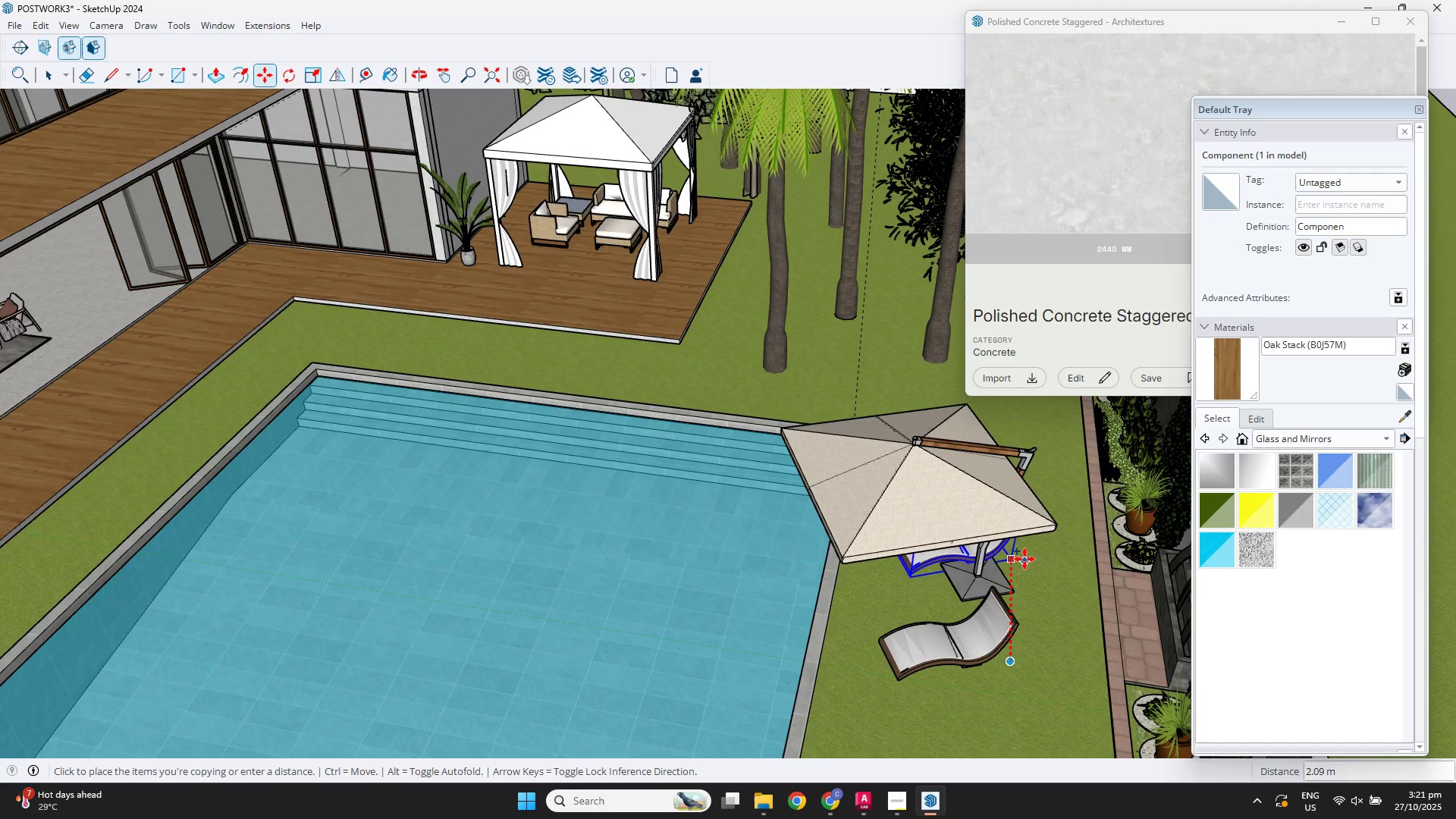 
scroll: coordinate [1021, 554], scroll_direction: up, amount: 5.0
 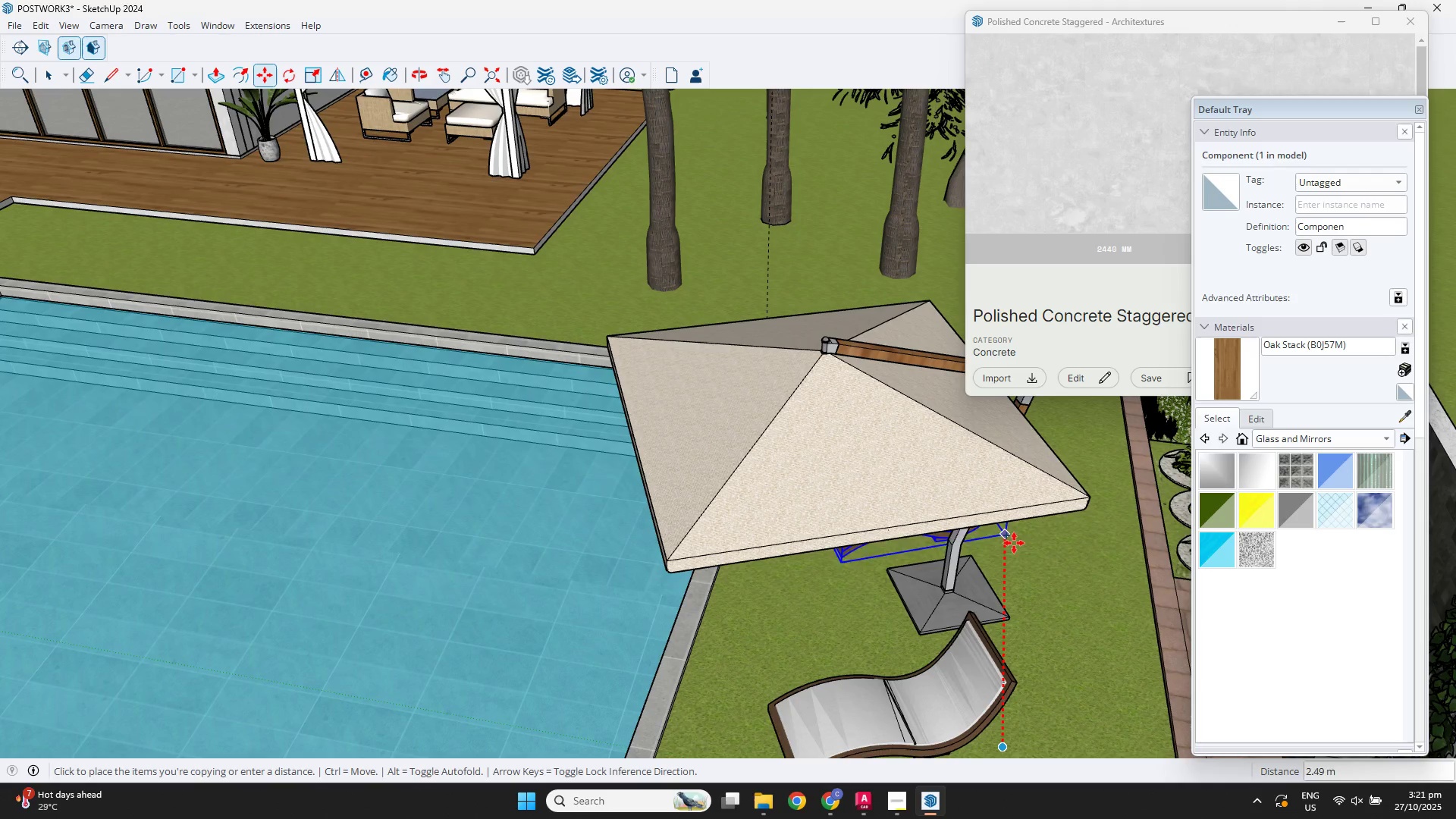 
key(Shift+ShiftLeft)
 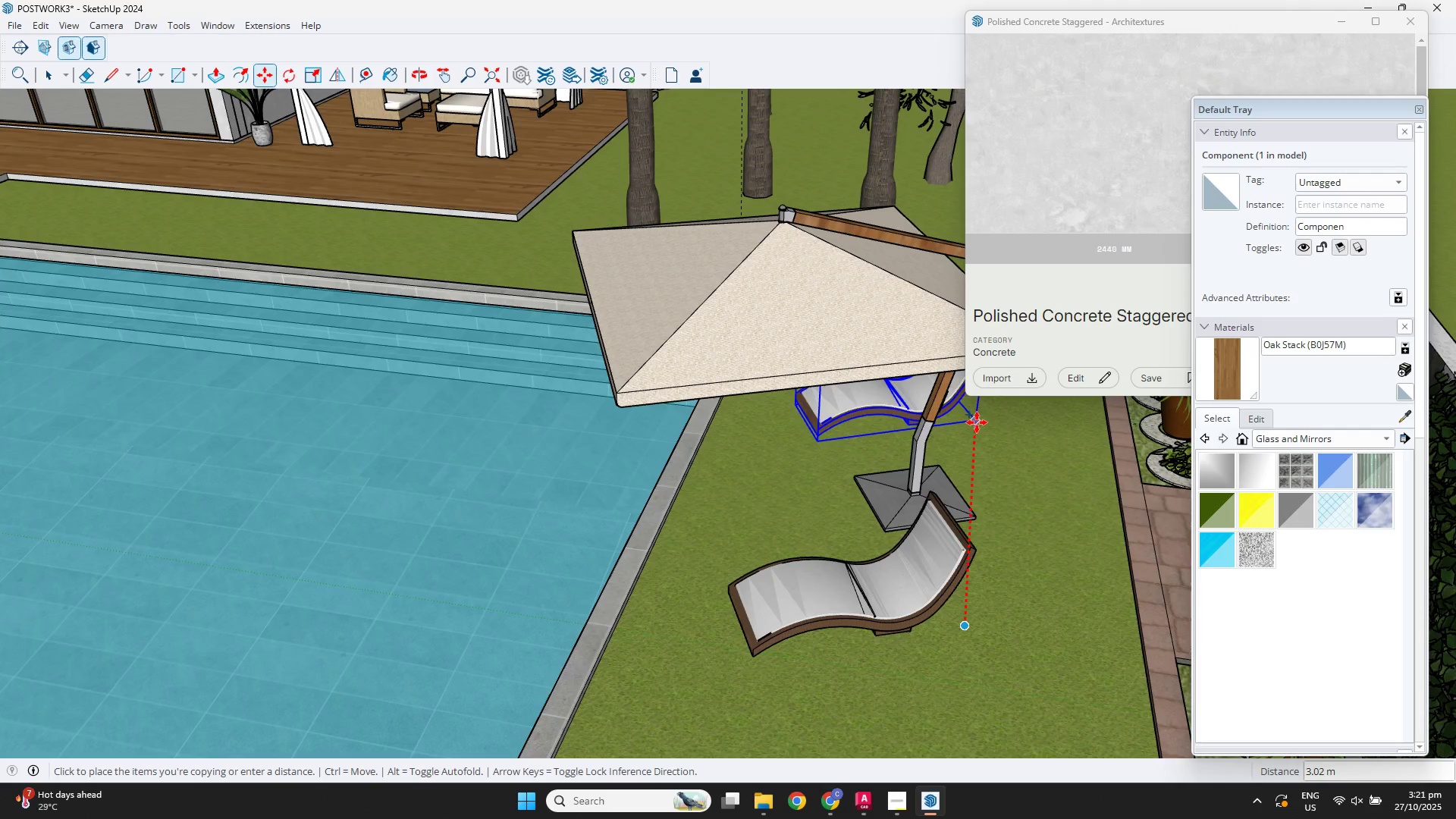 
left_click([972, 435])
 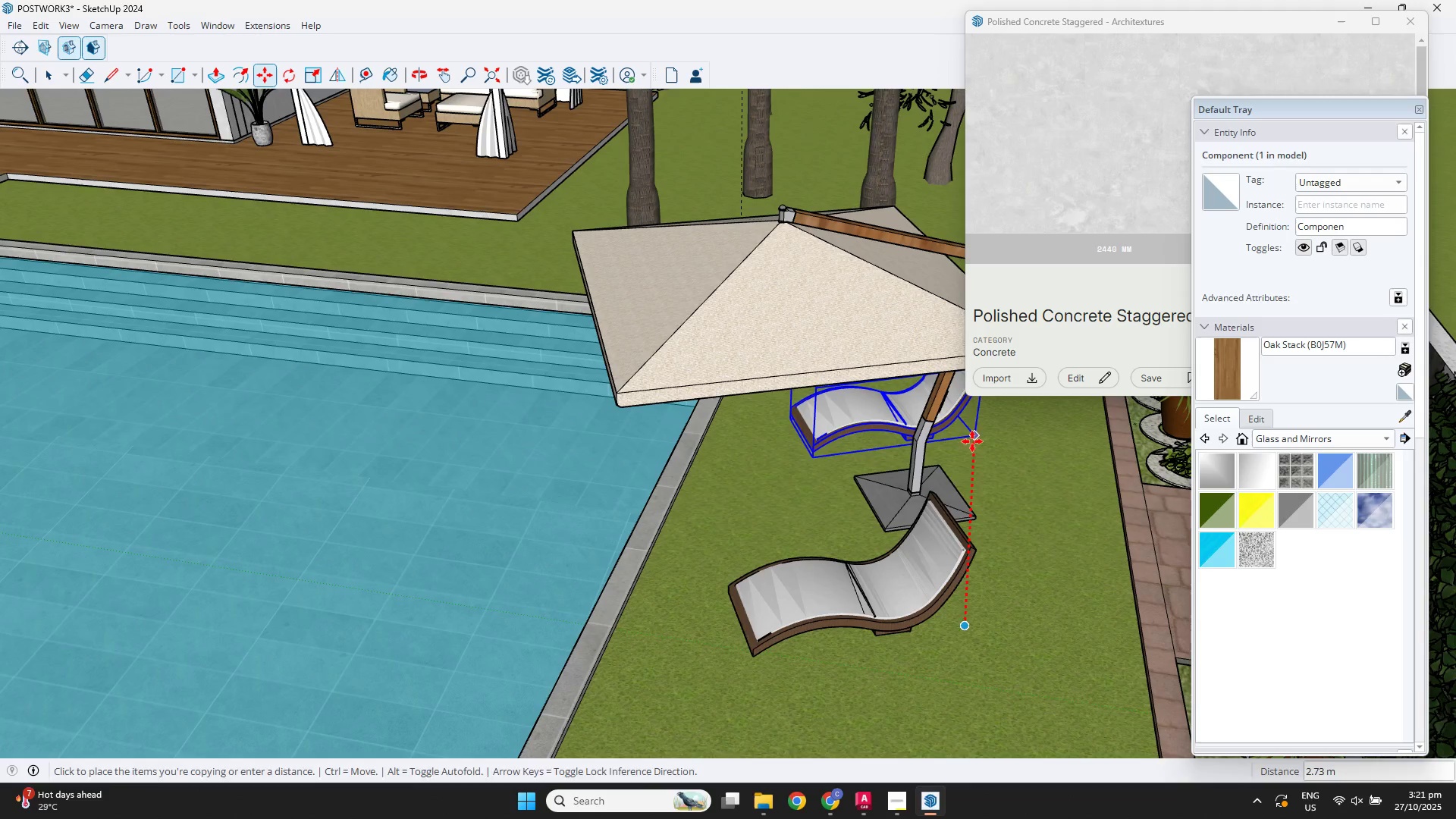 
key(Space)
 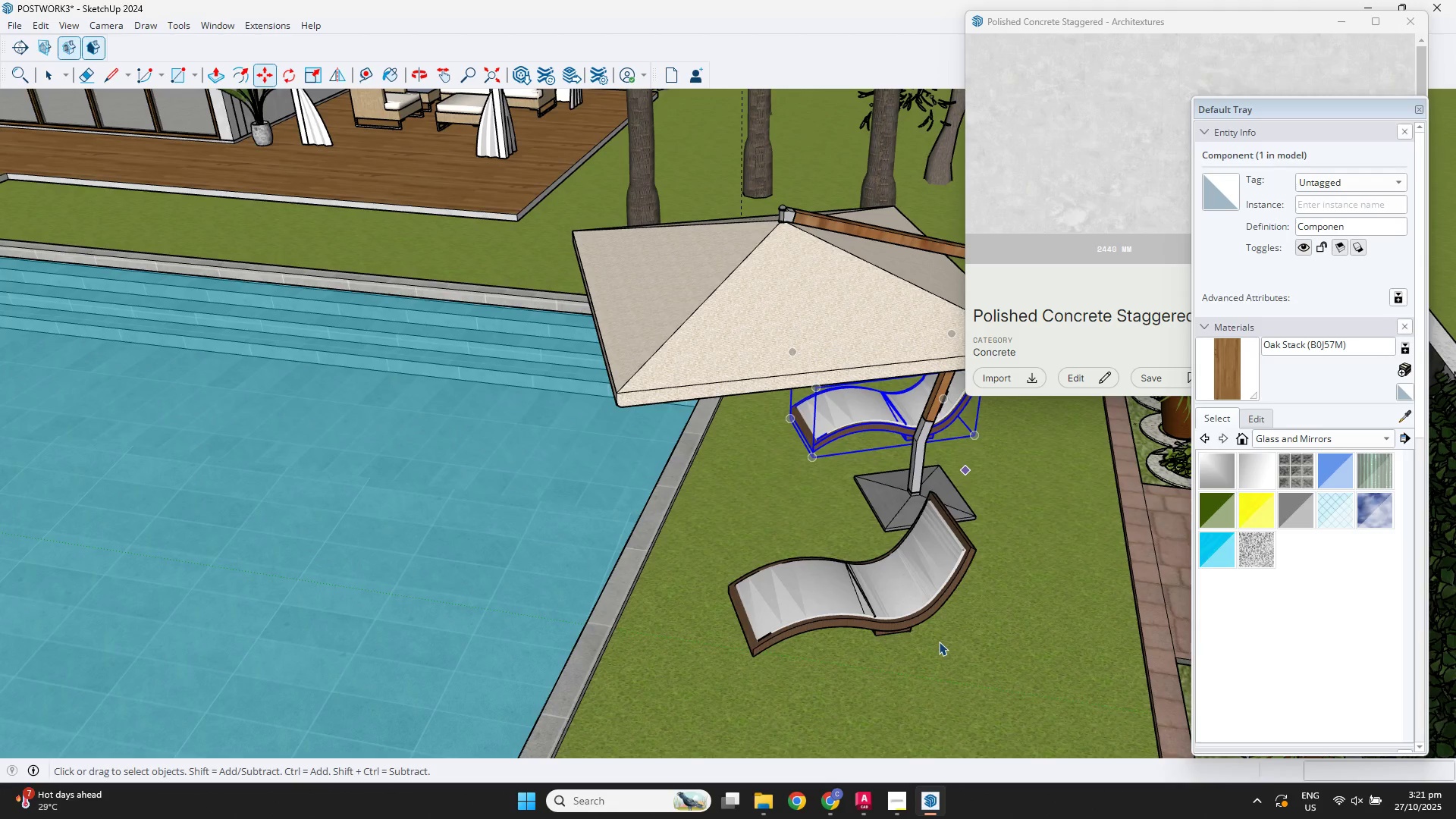 
left_click([939, 642])
 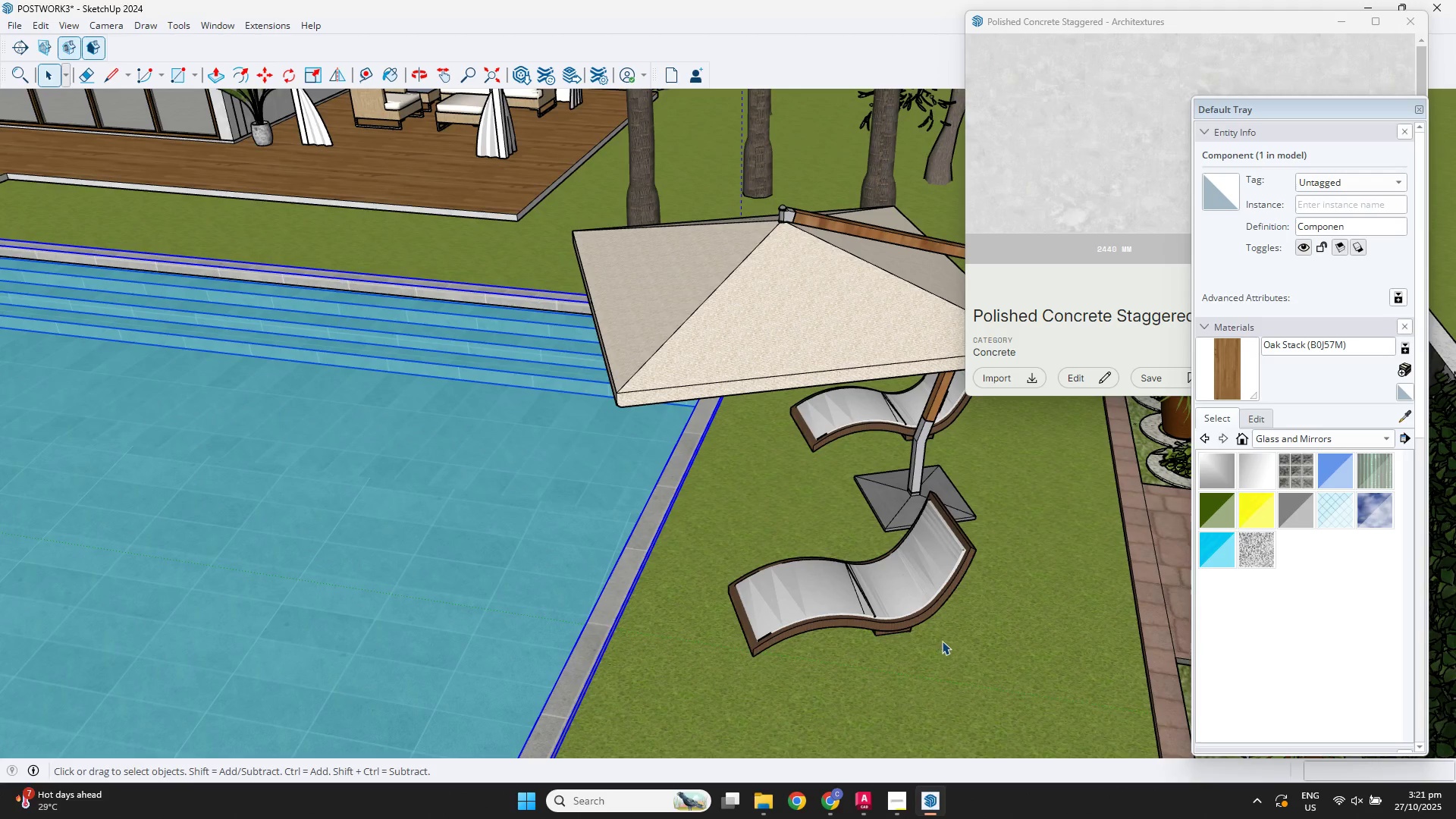 
scroll: coordinate [950, 639], scroll_direction: down, amount: 4.0
 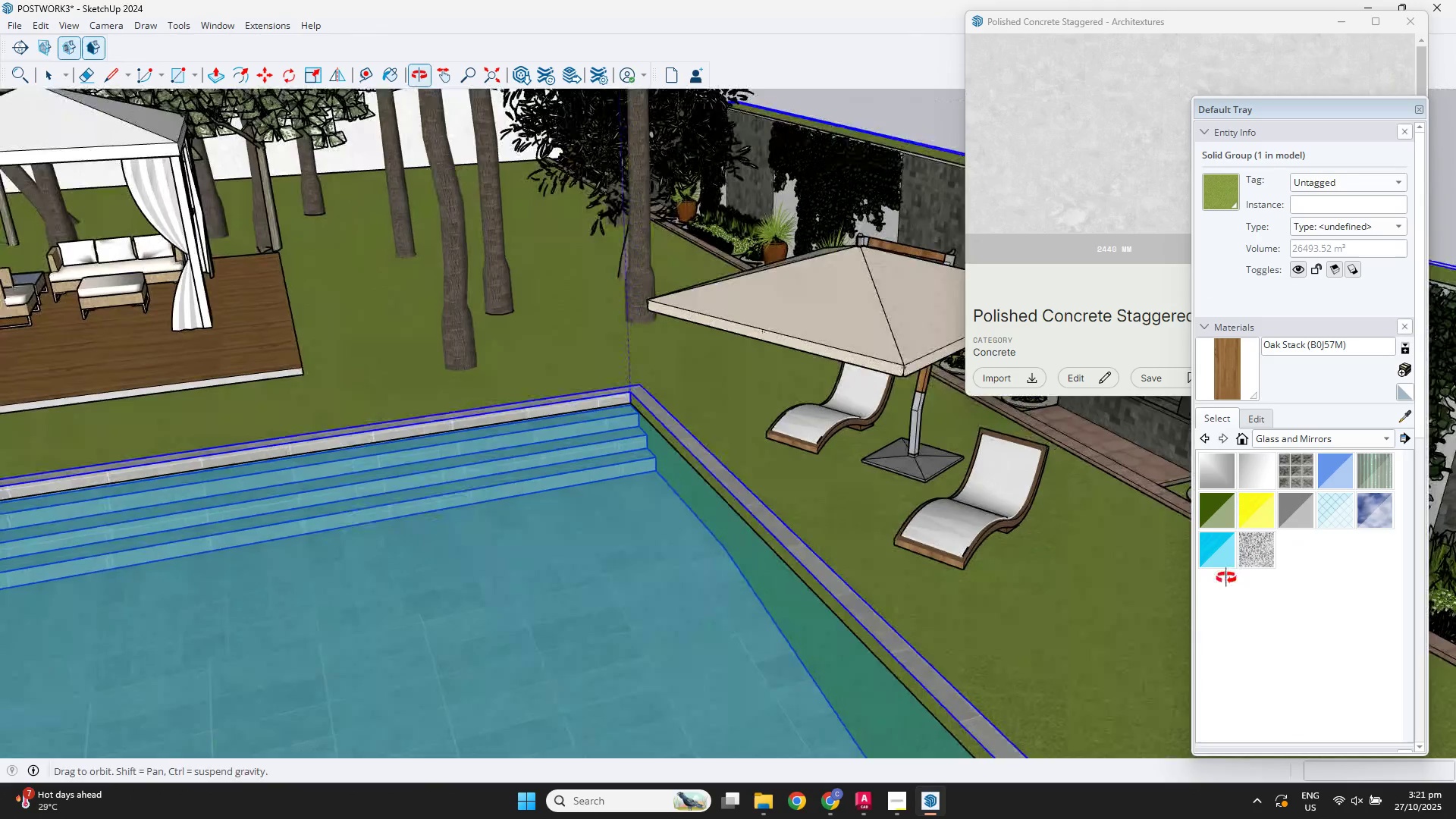 
left_click([830, 437])
 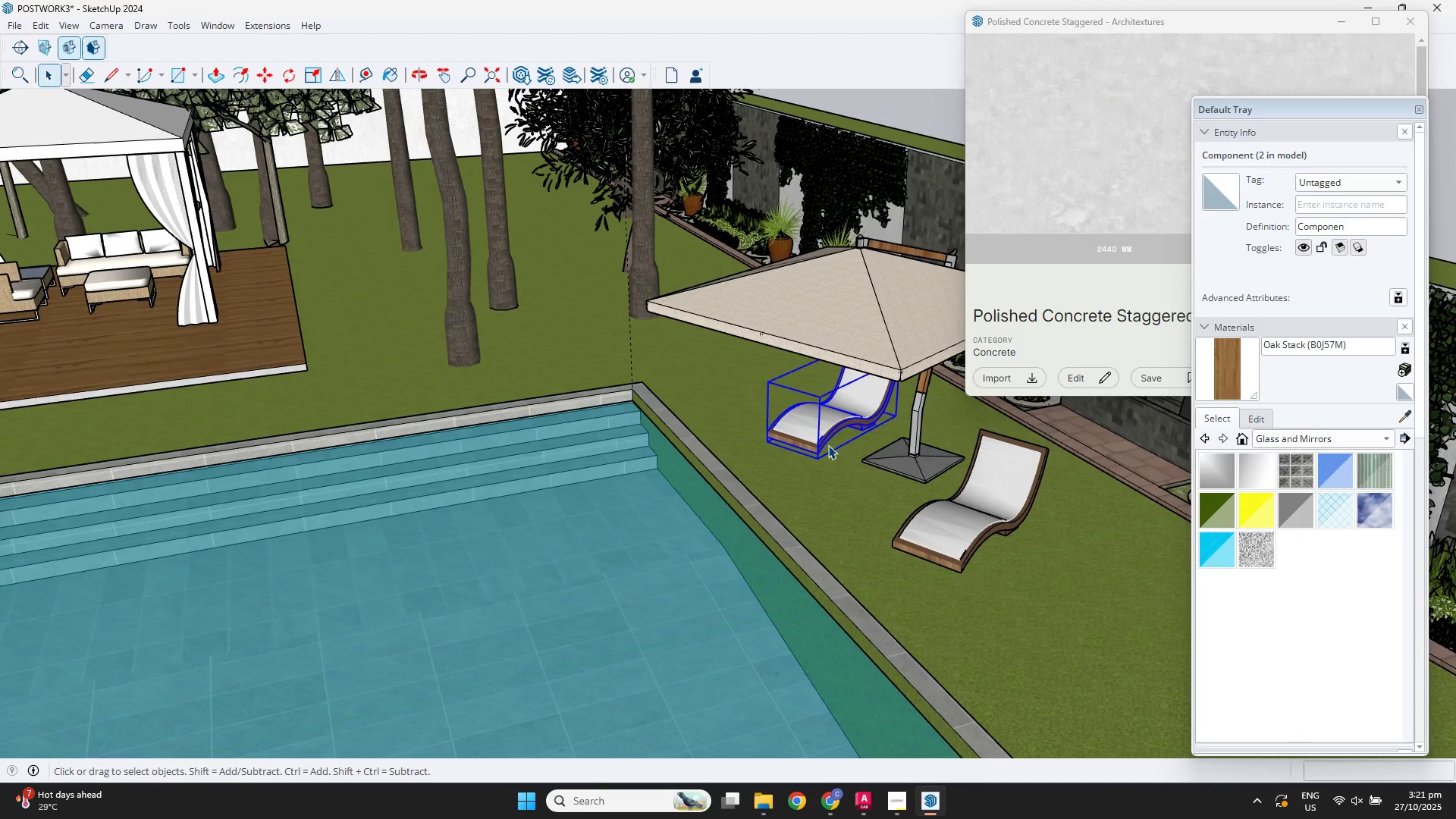 
key(M)
 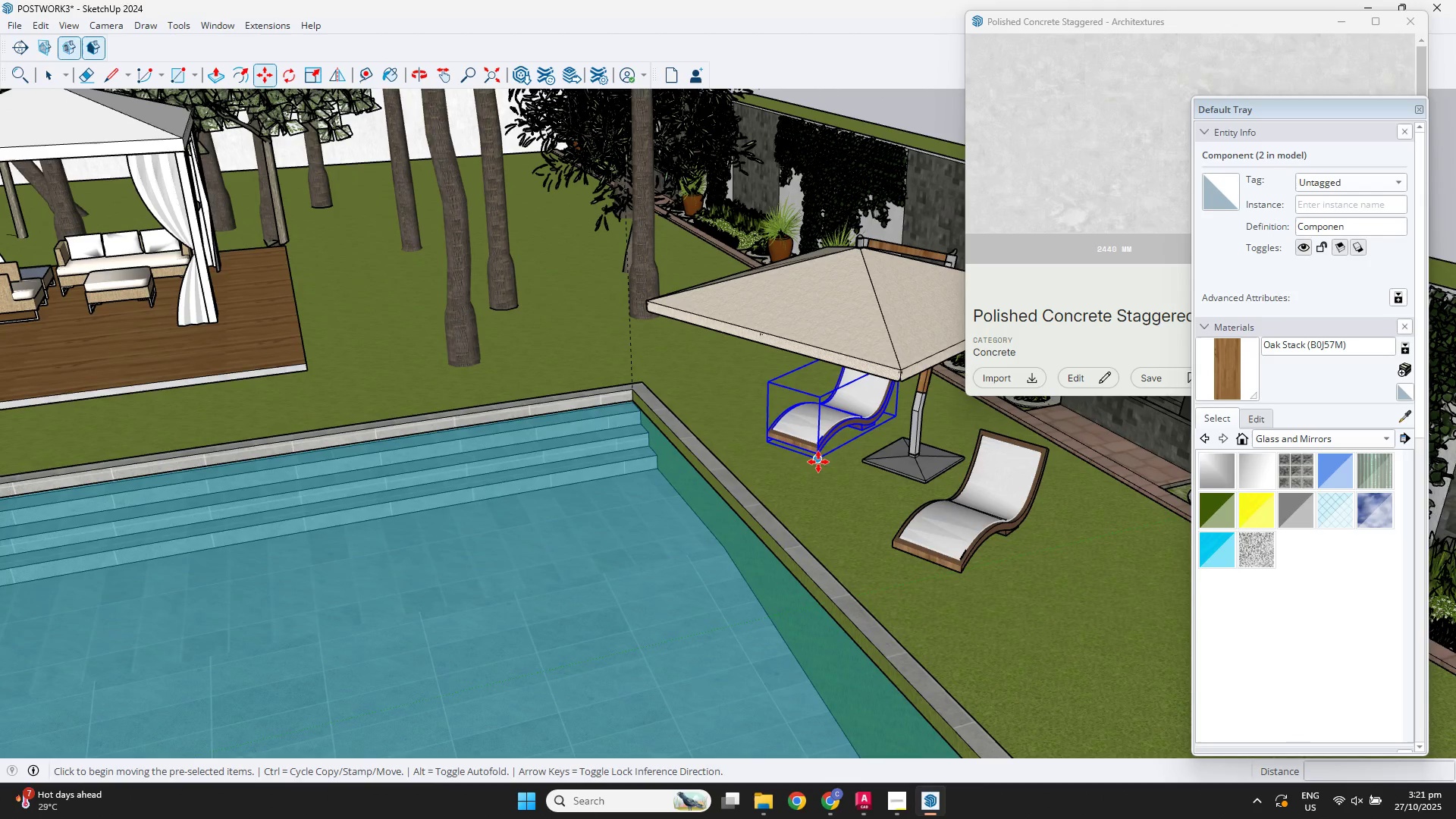 
left_click([818, 462])
 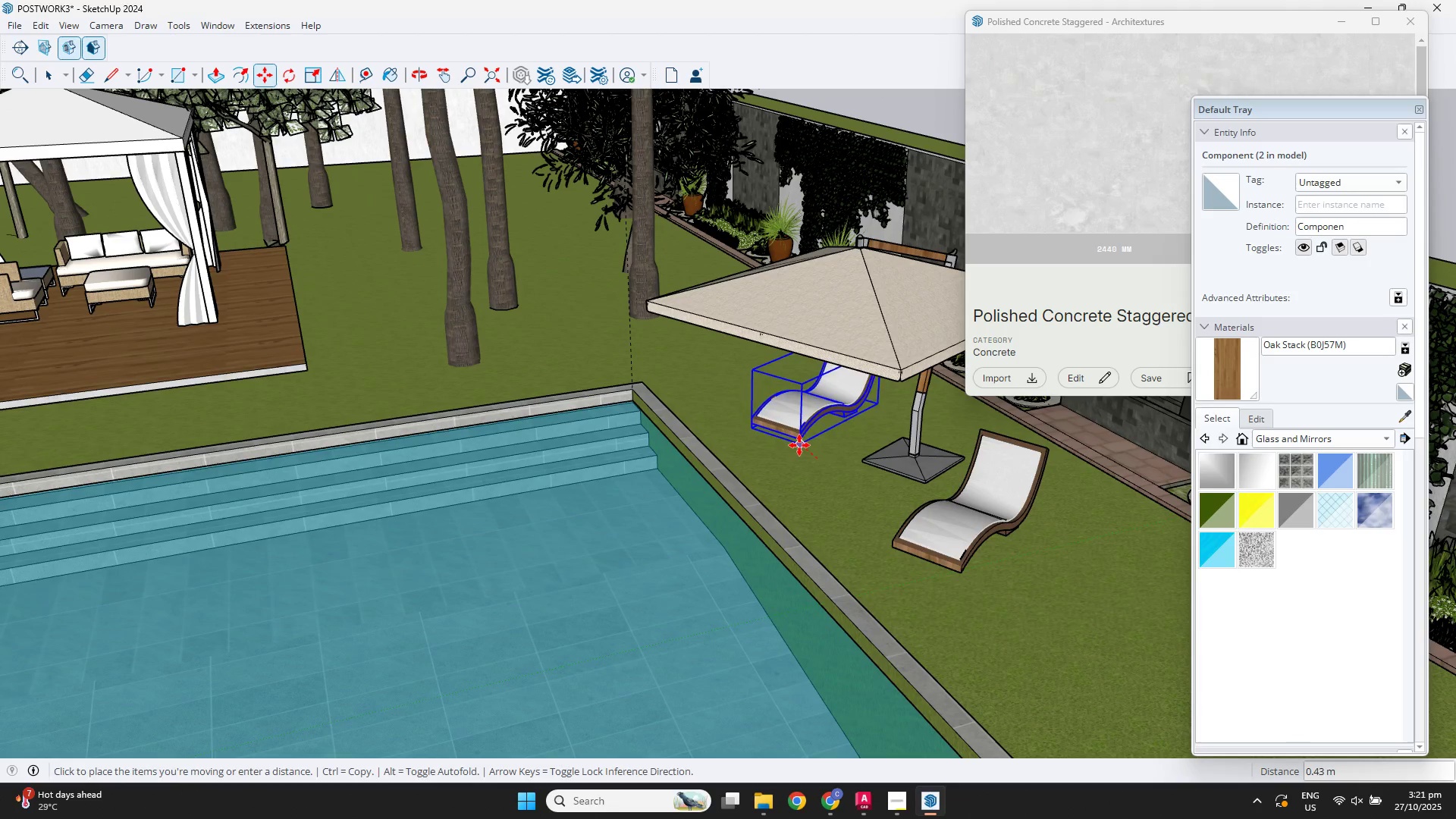 
left_click([799, 445])
 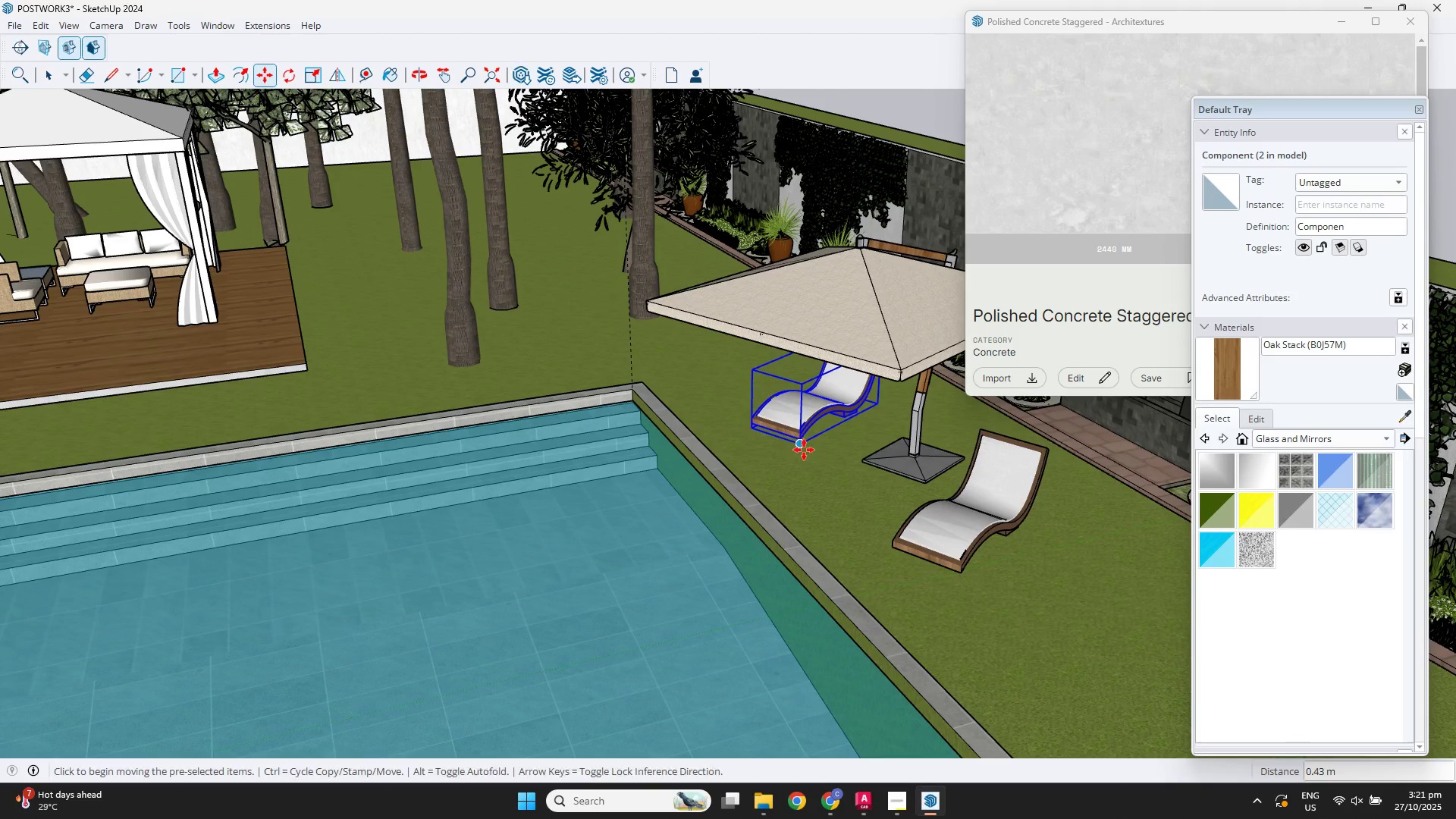 
key(Space)
 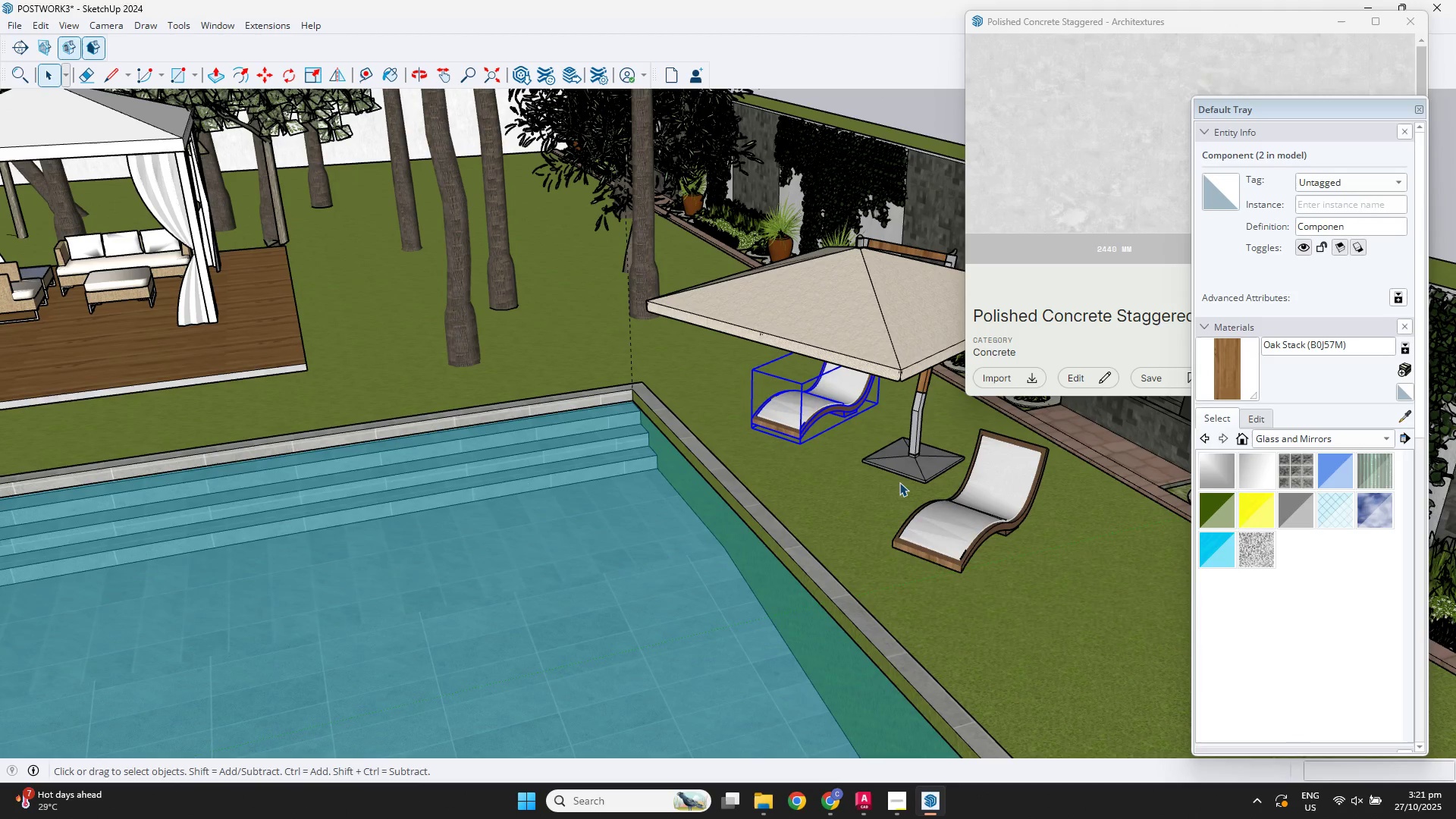 
key(Space)
 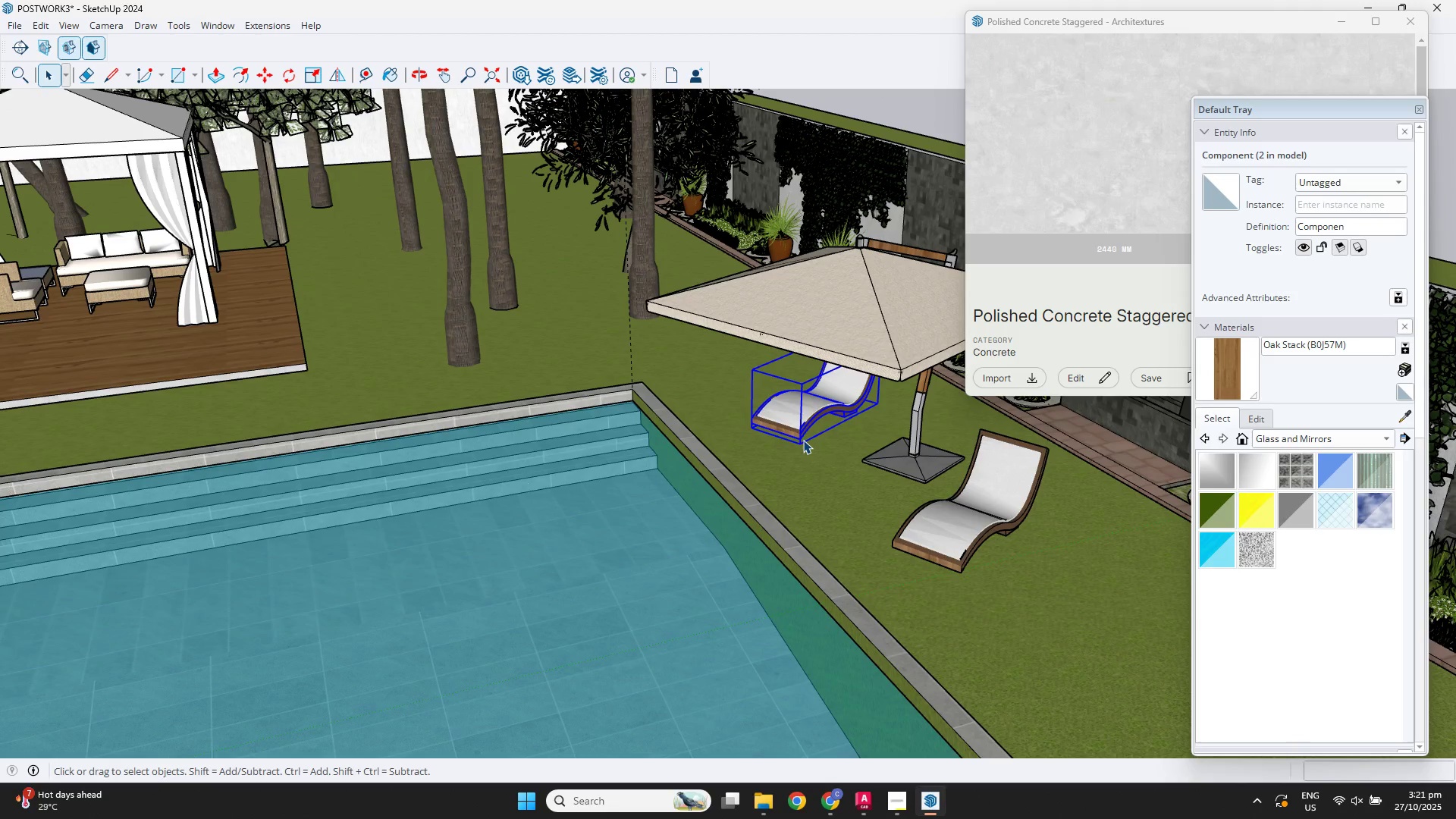 
key(M)
 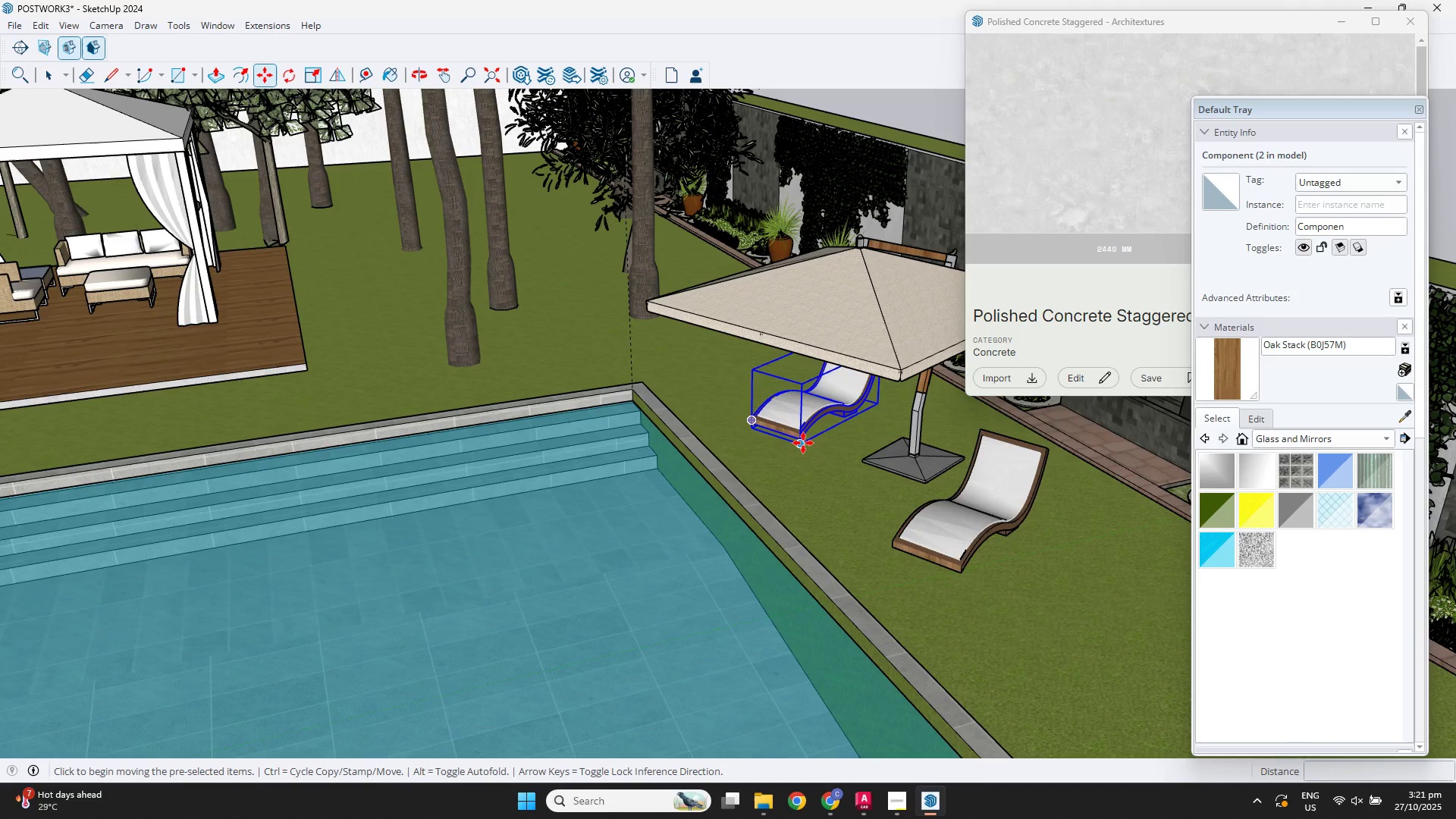 
left_click([802, 443])
 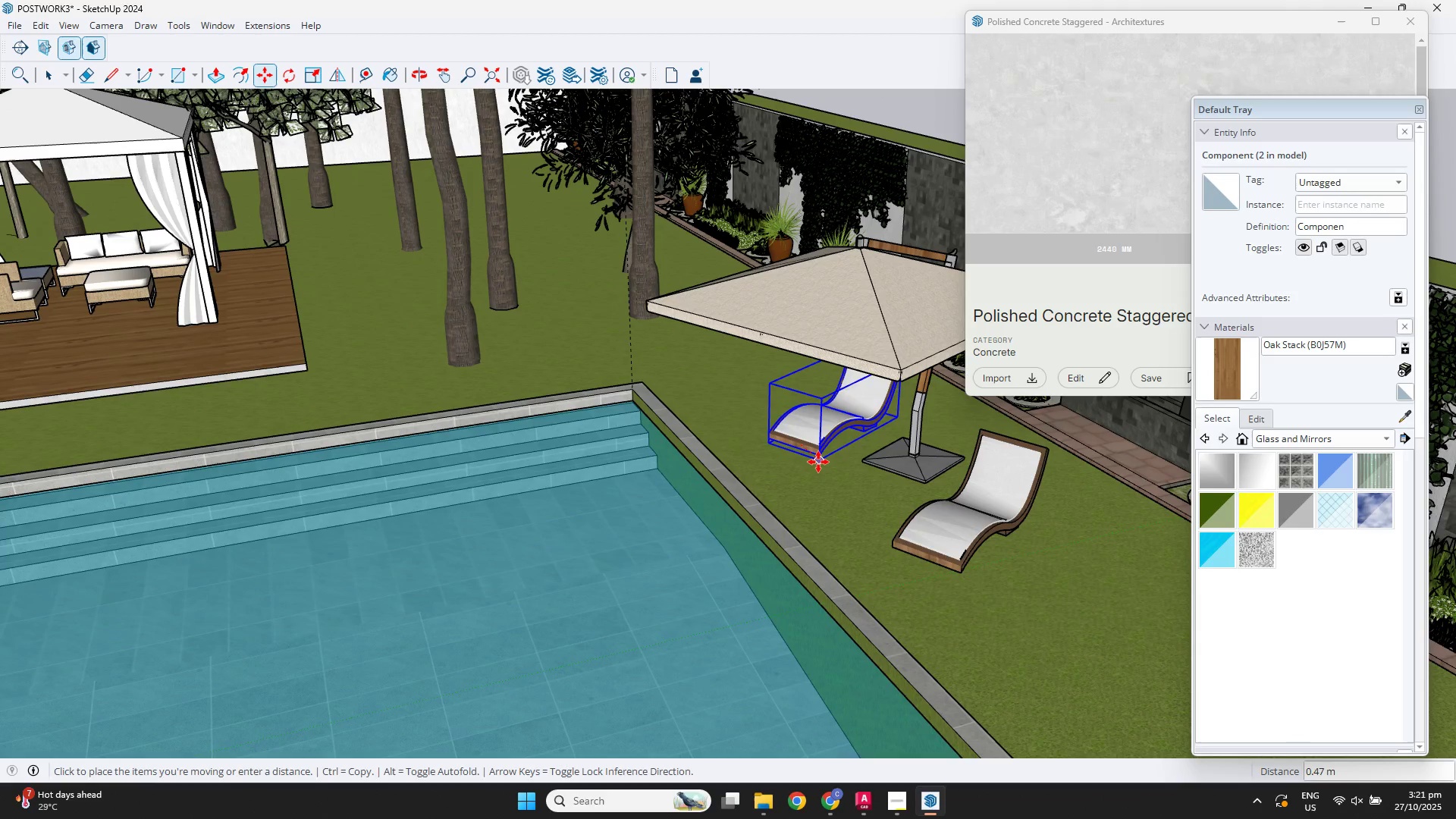 
left_click([818, 462])
 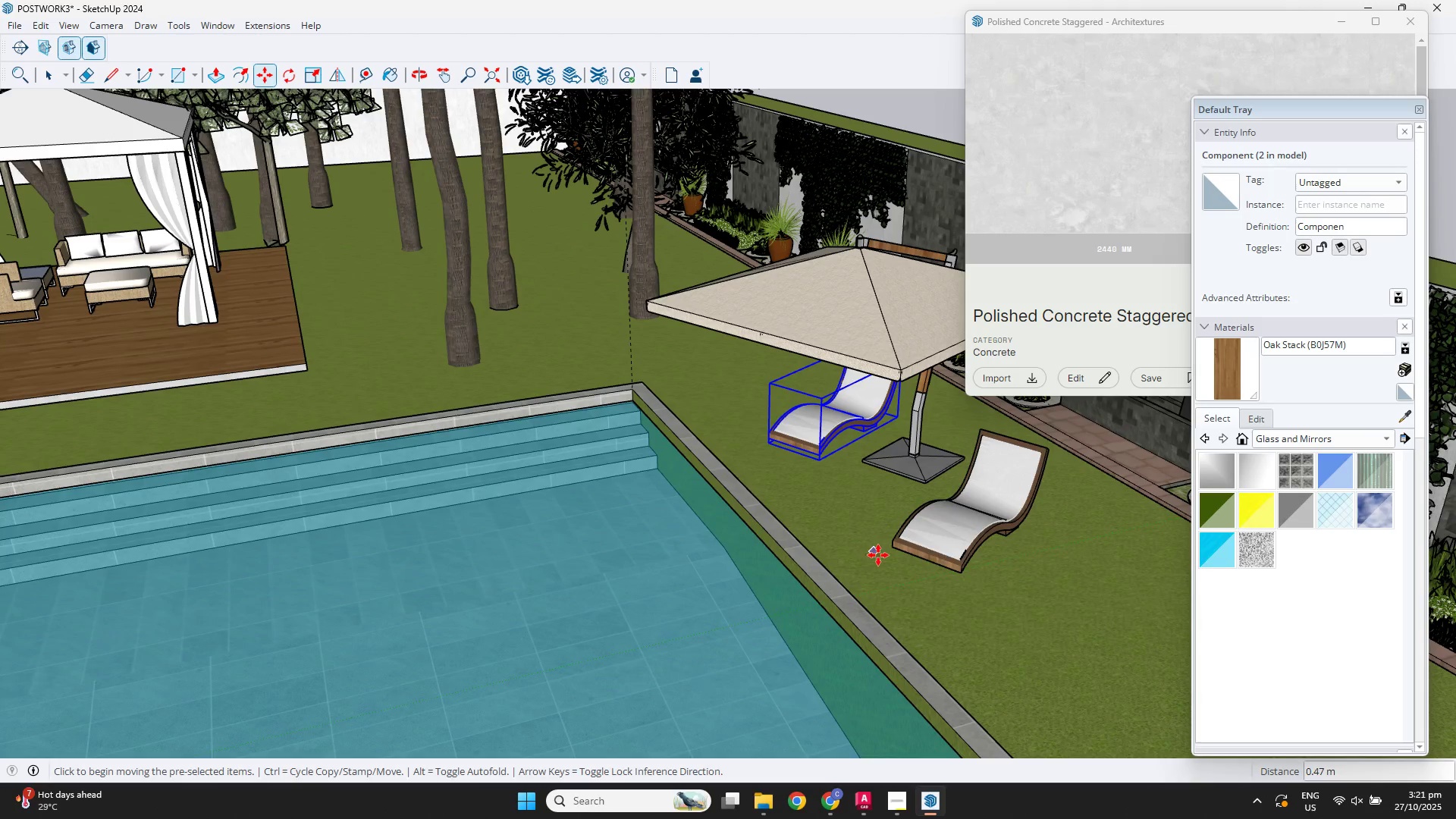 
key(Space)
 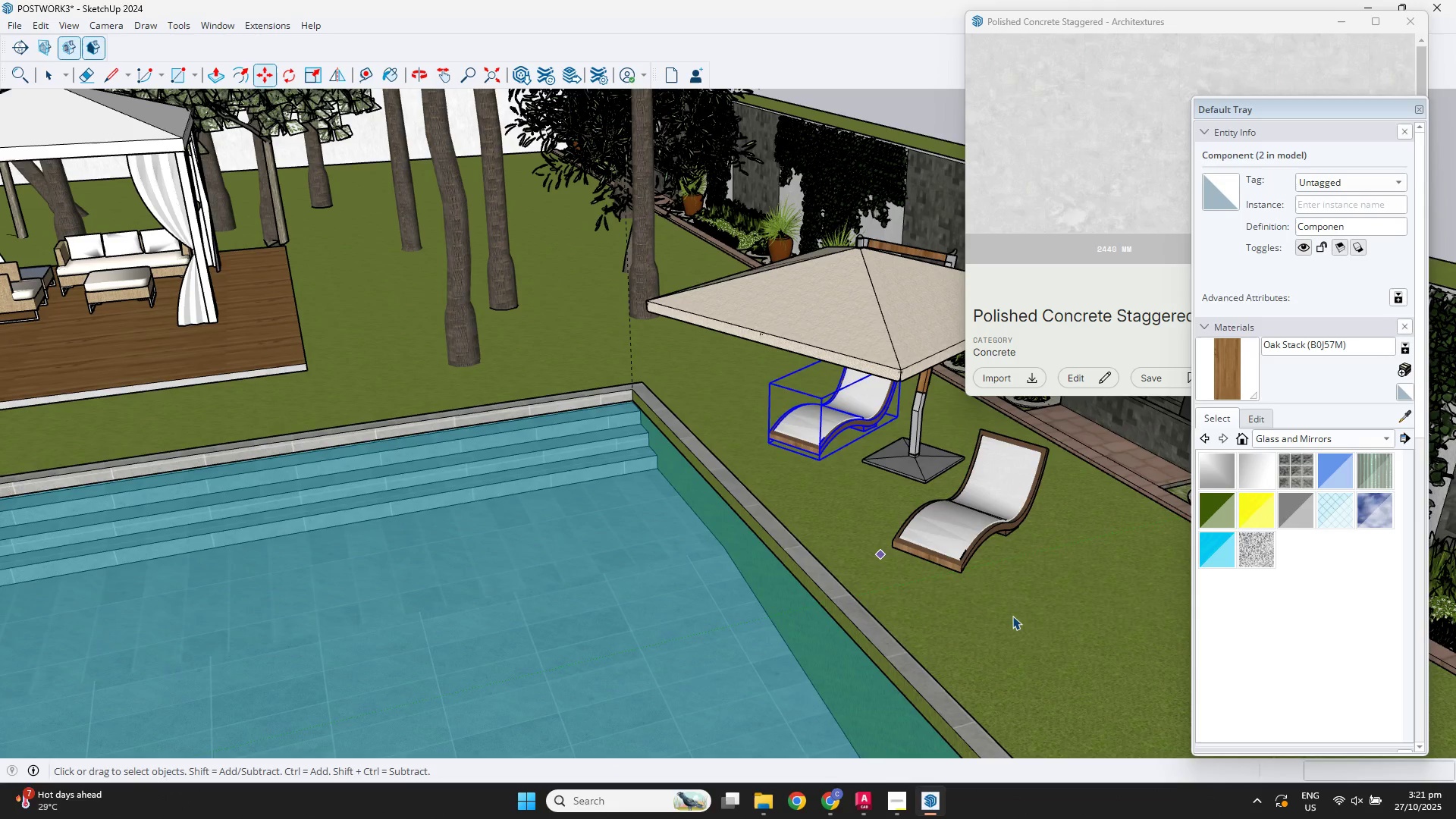 
left_click([1013, 617])
 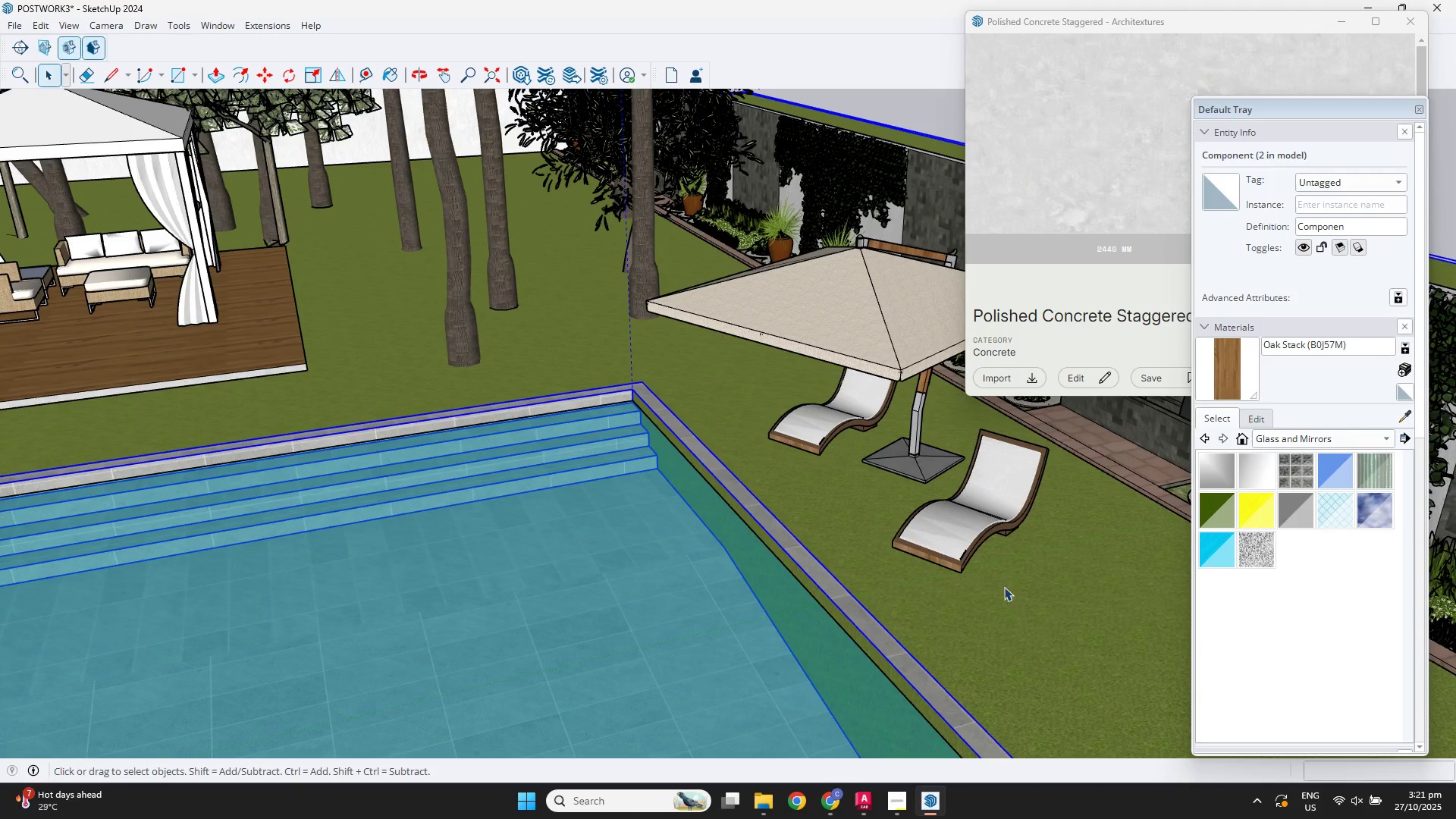 
scroll: coordinate [990, 560], scroll_direction: down, amount: 3.0
 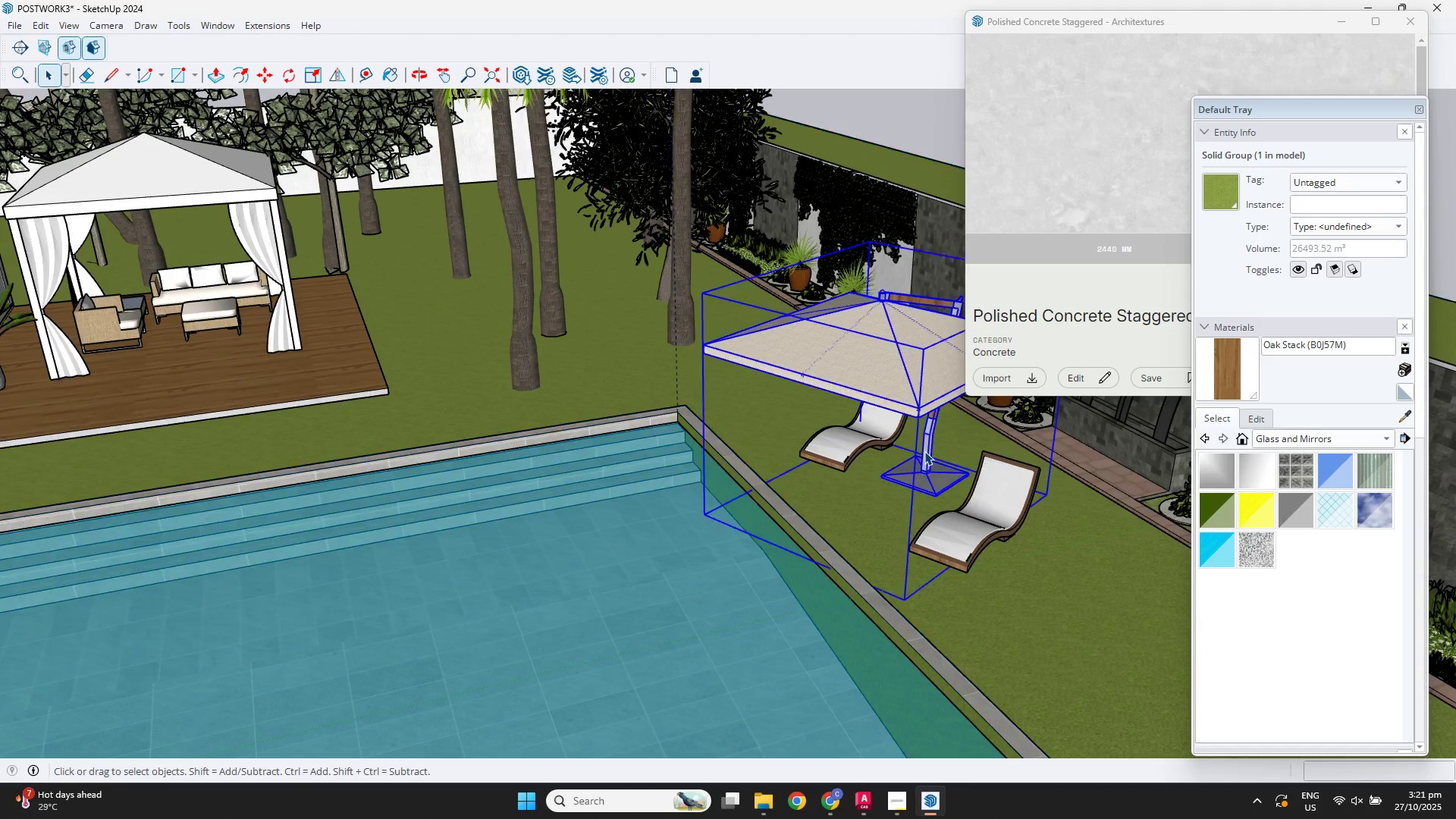 
hold_key(key=ShiftLeft, duration=1.22)
left_click([946, 519])
 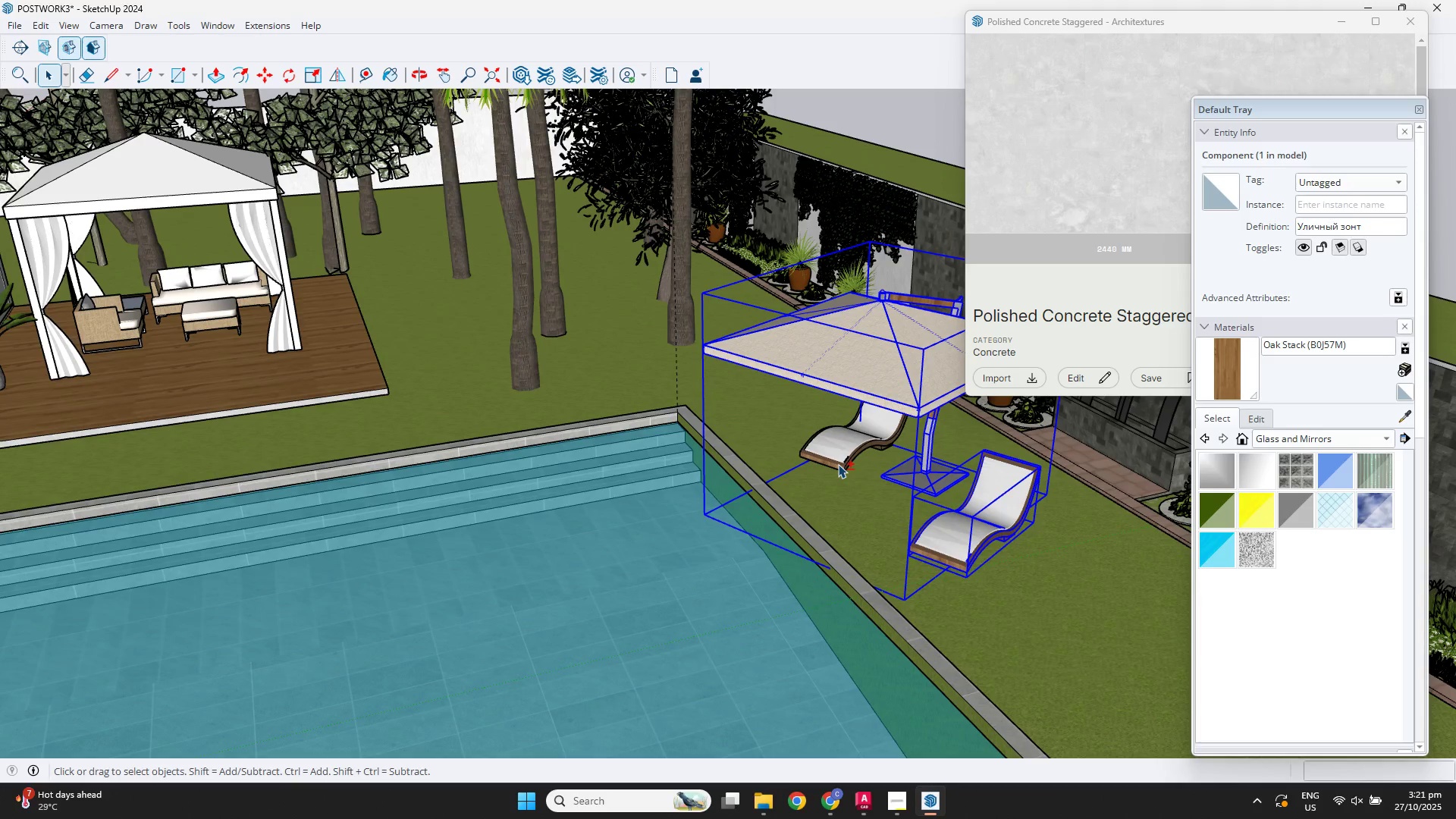 
left_click([838, 464])
 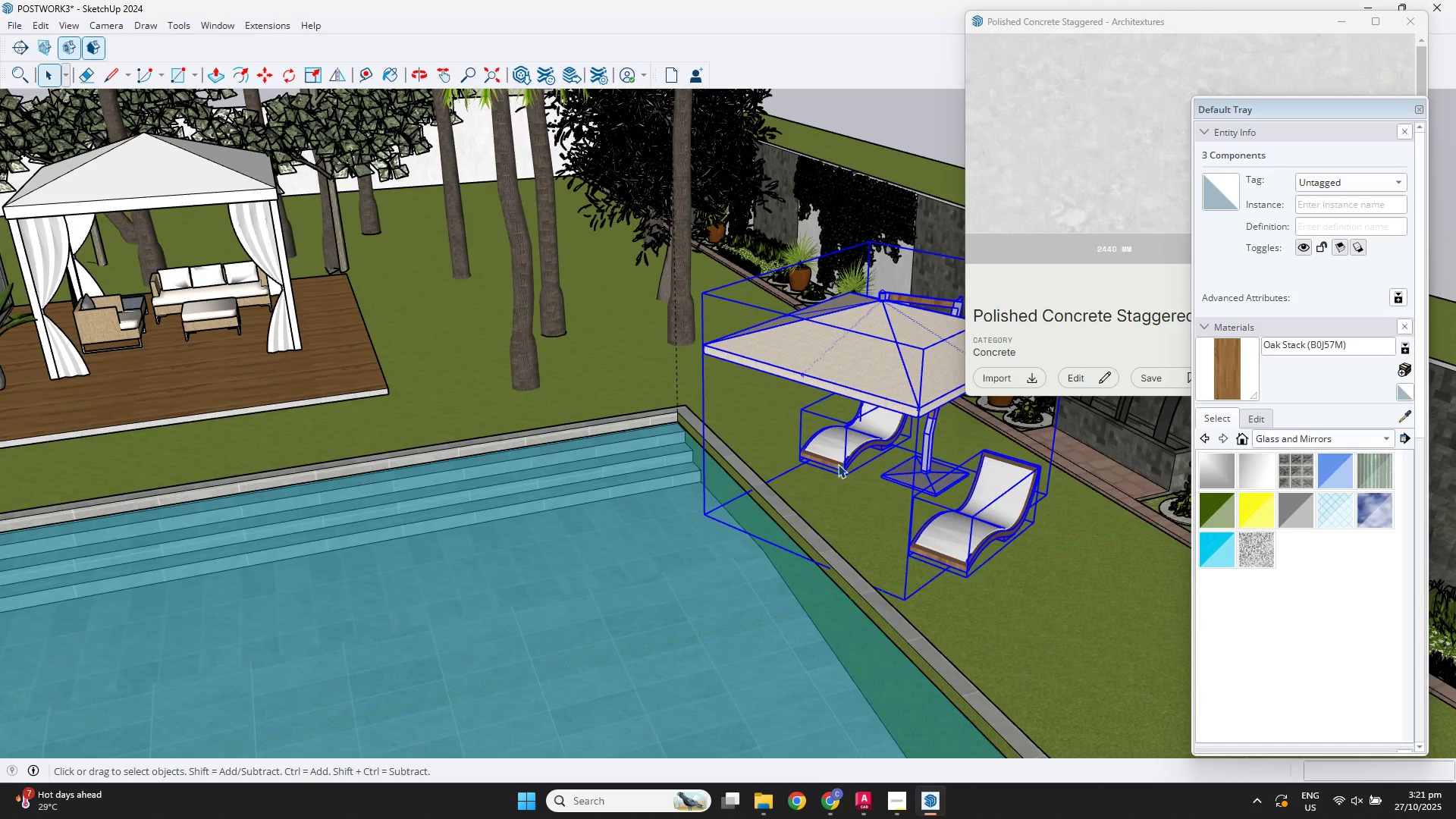 
key(M)
 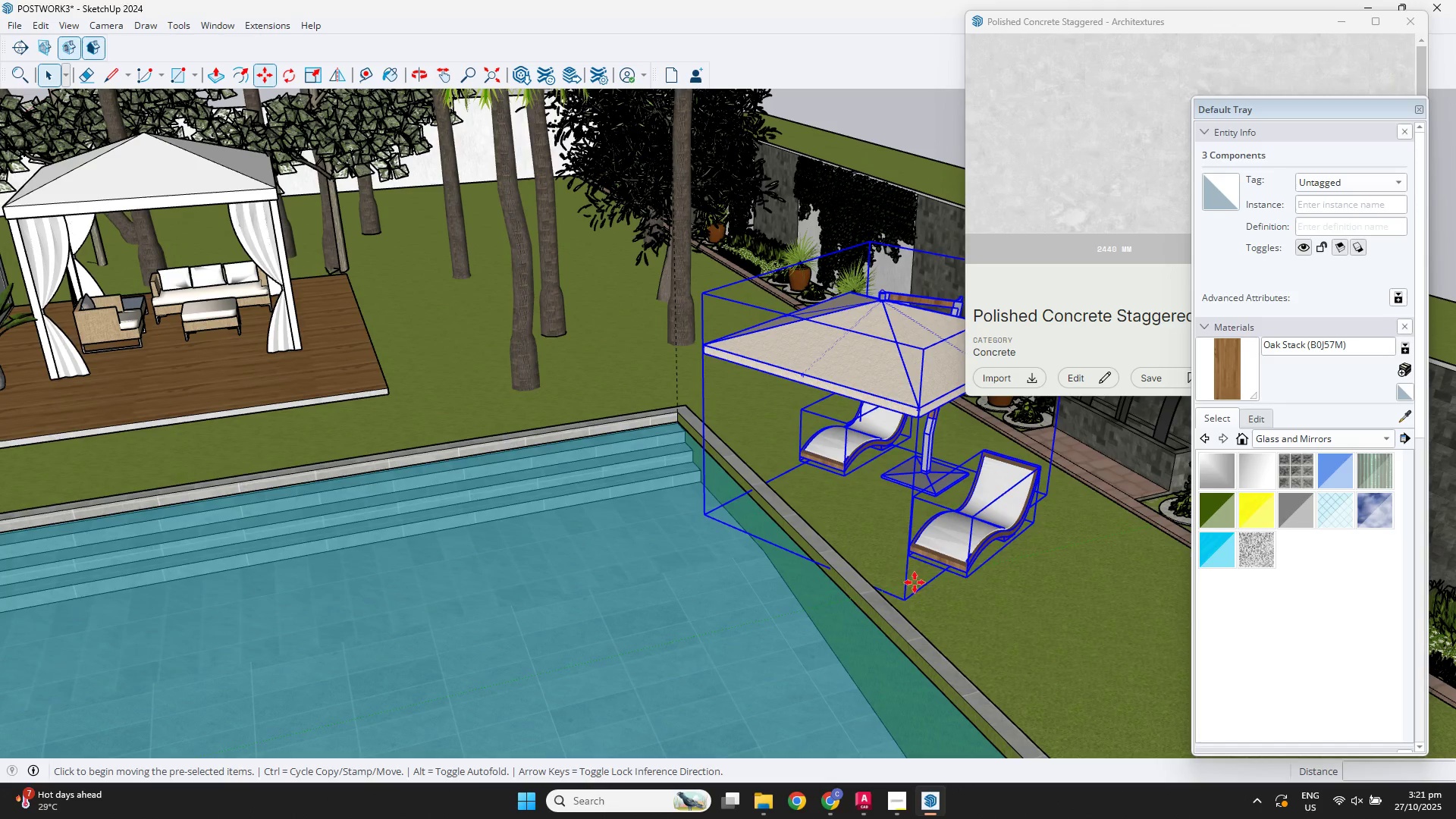 
key(Control+ControlLeft)
 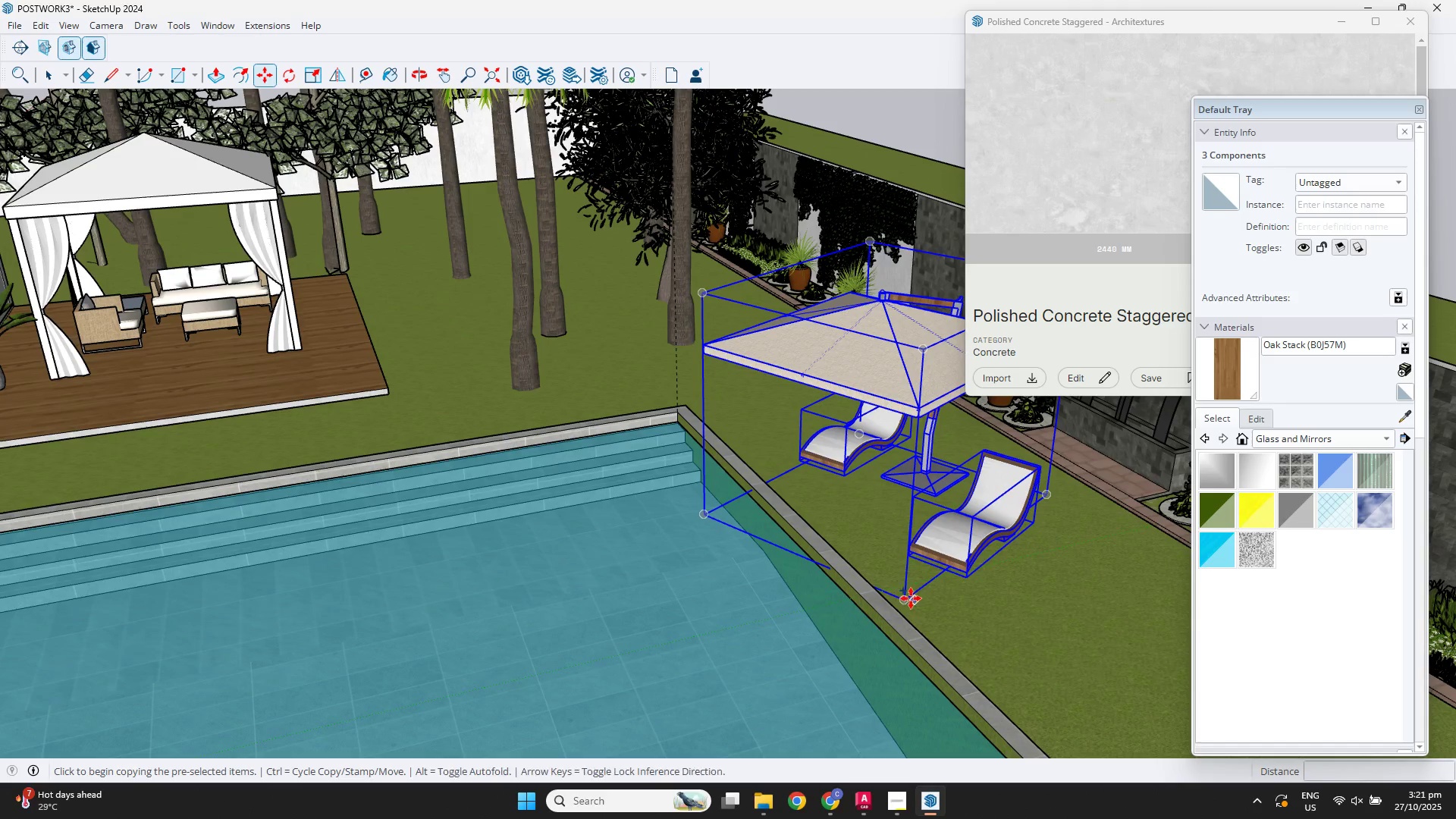 
left_click([909, 598])
 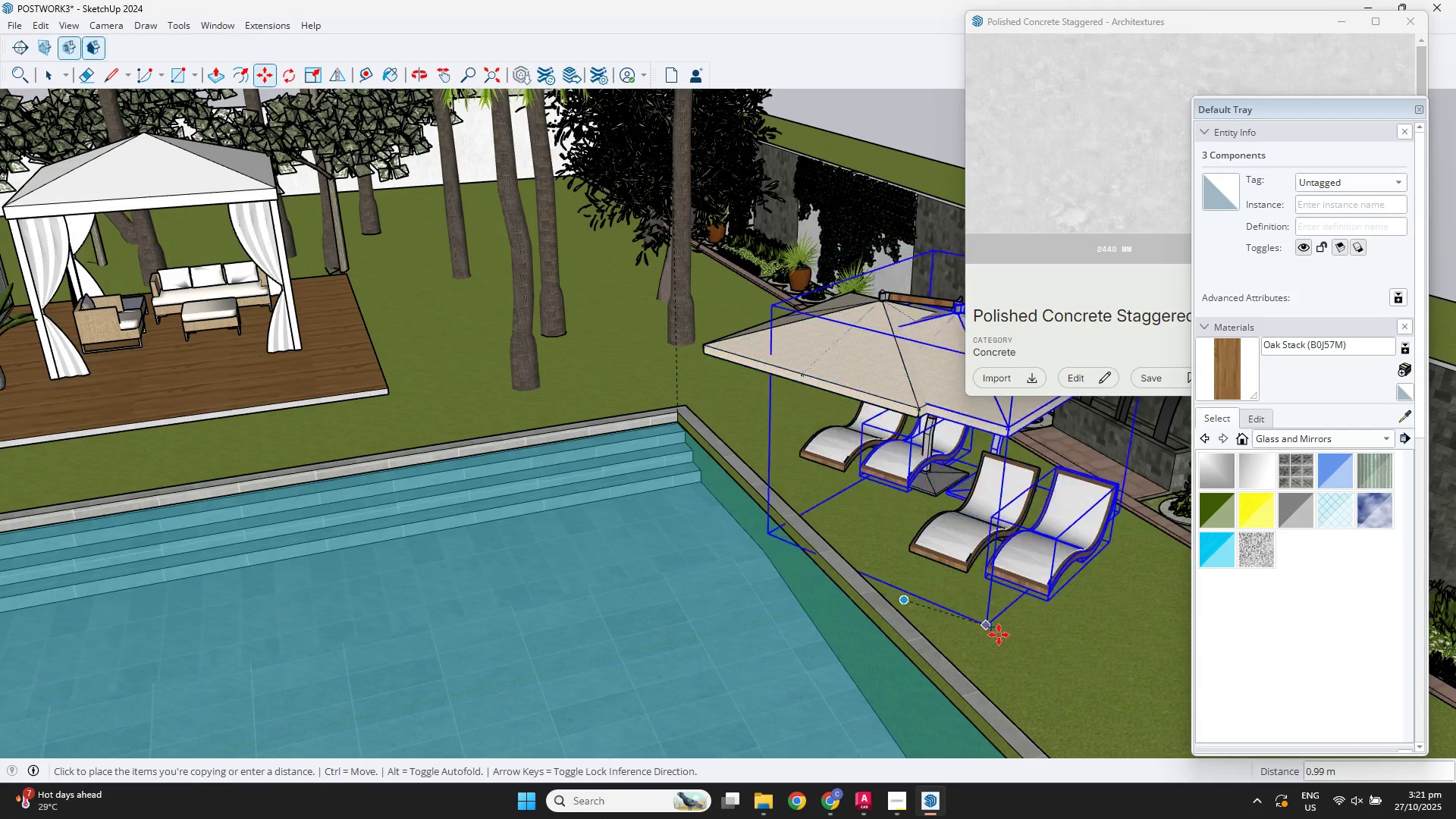 
scroll: coordinate [1006, 642], scroll_direction: down, amount: 2.0
 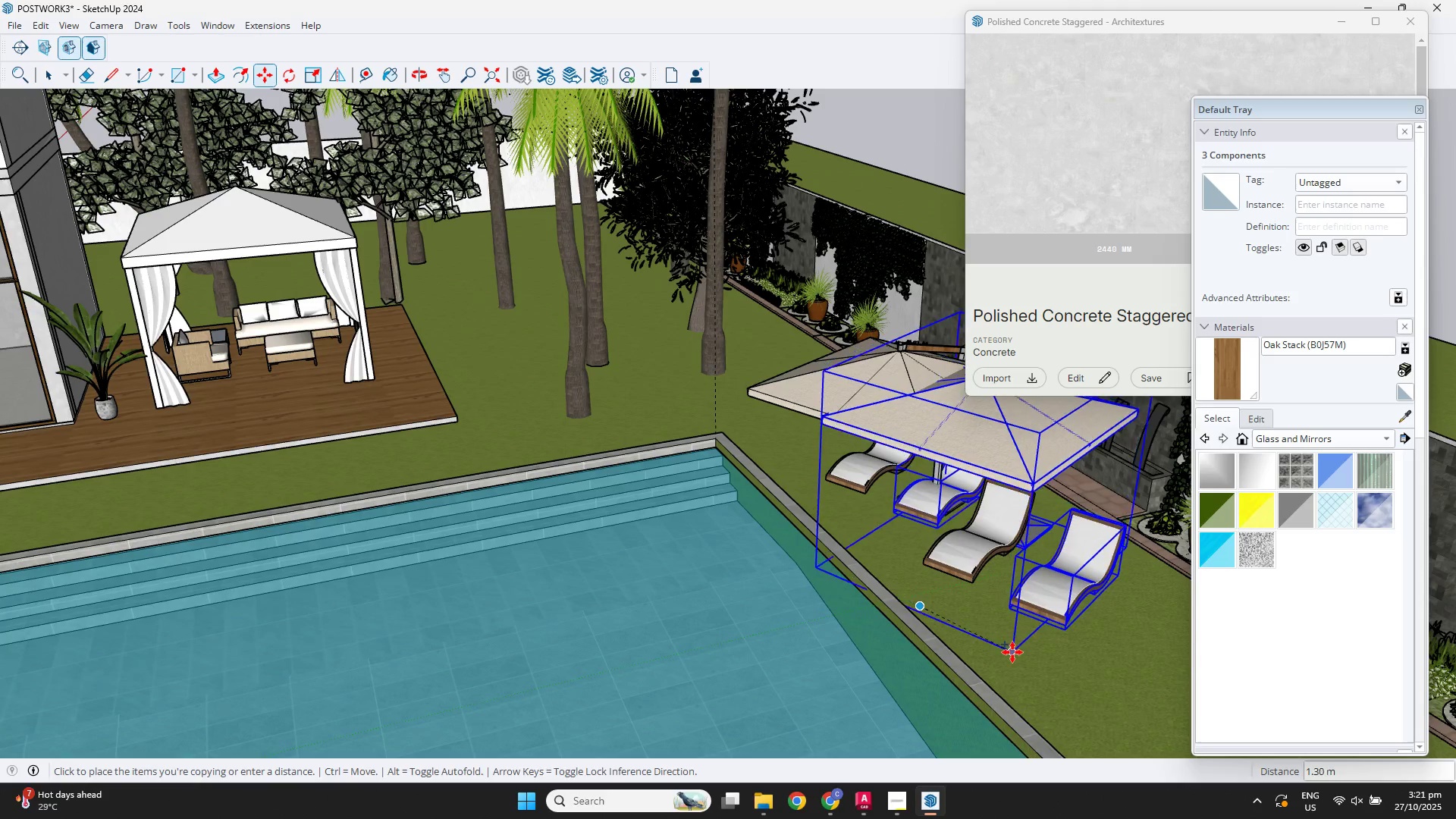 
hold_key(key=ShiftLeft, duration=0.55)
 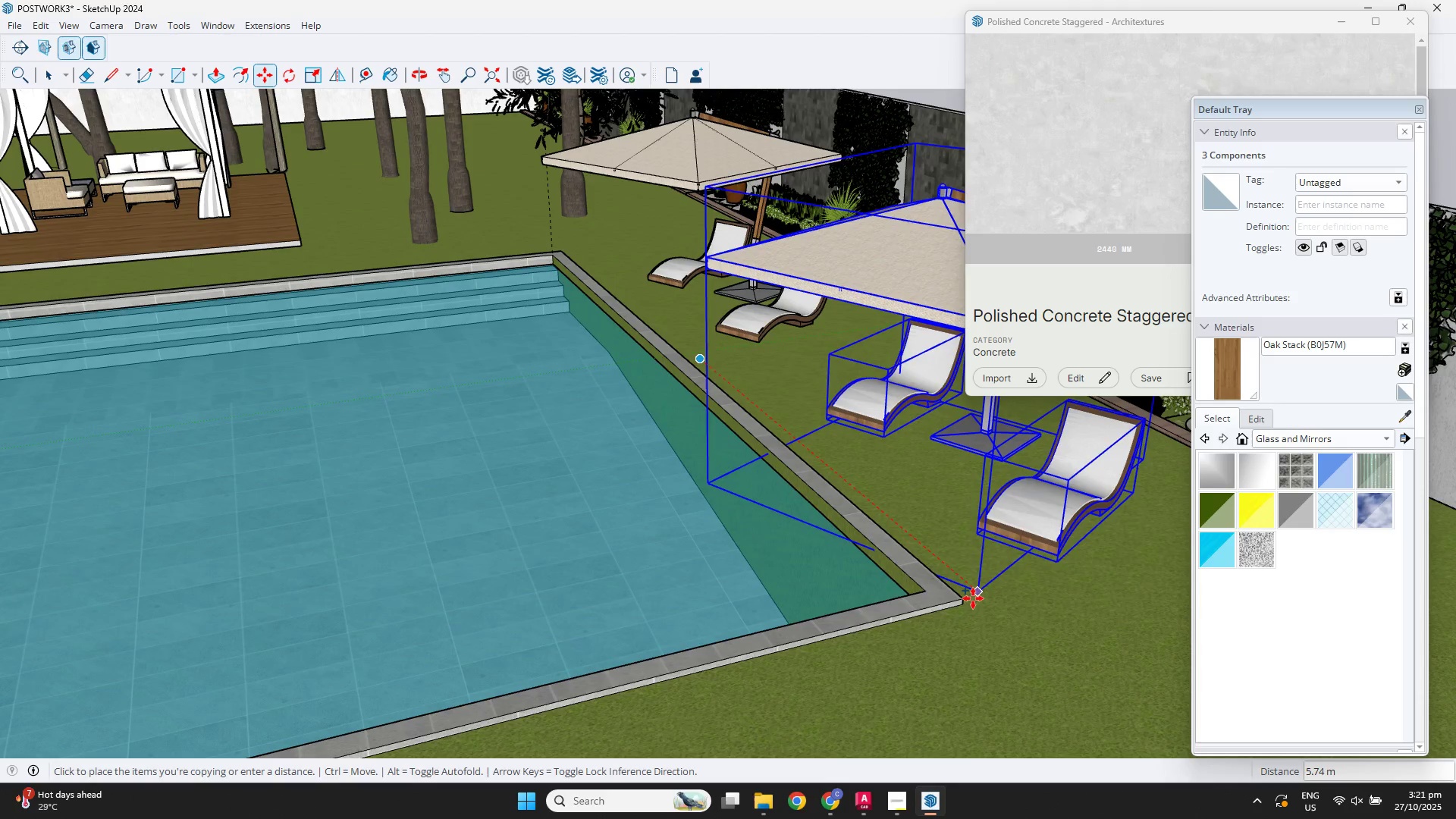 
left_click([977, 606])
 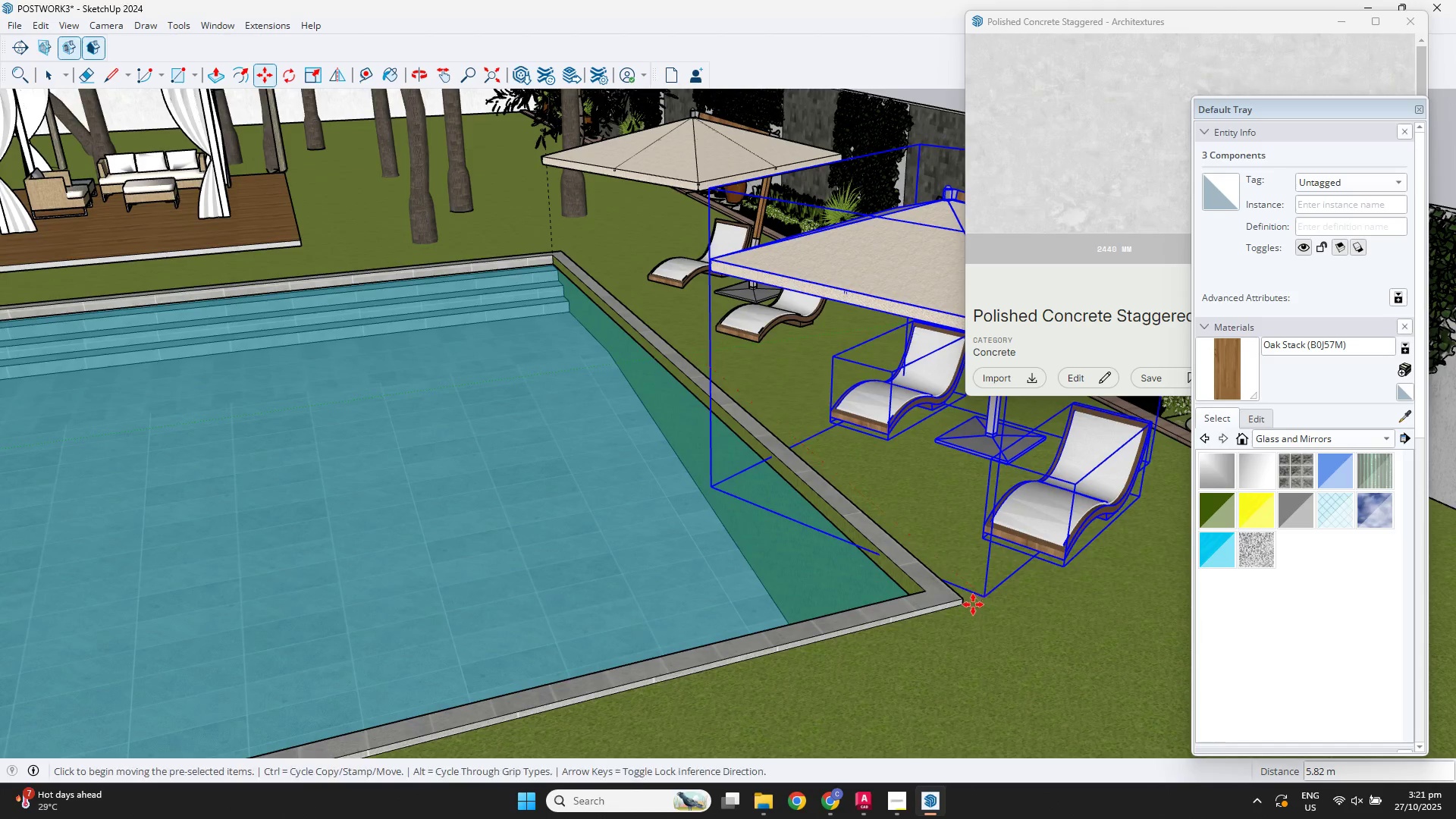 
scroll: coordinate [860, 582], scroll_direction: down, amount: 9.0
 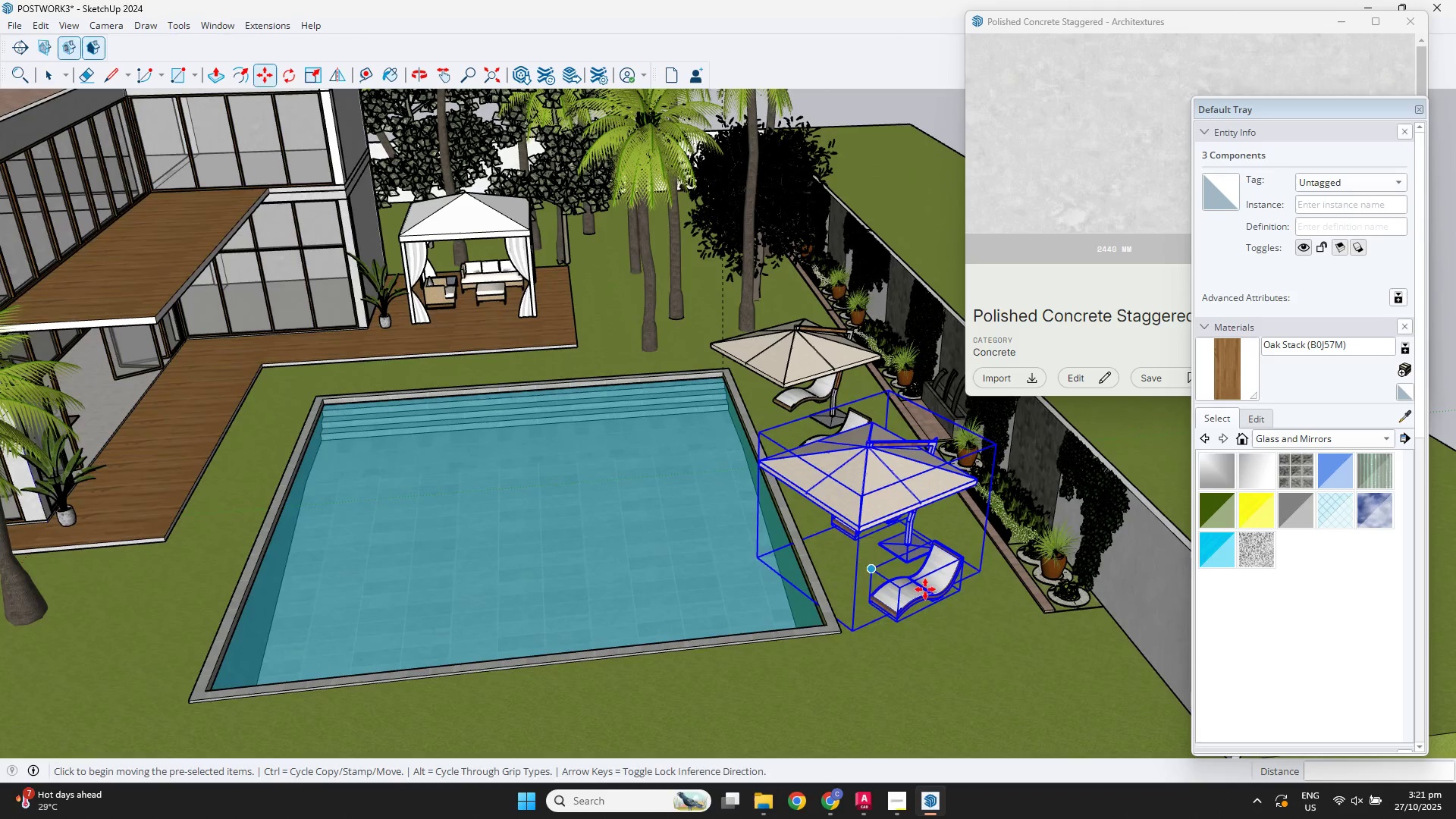 
key(Space)
 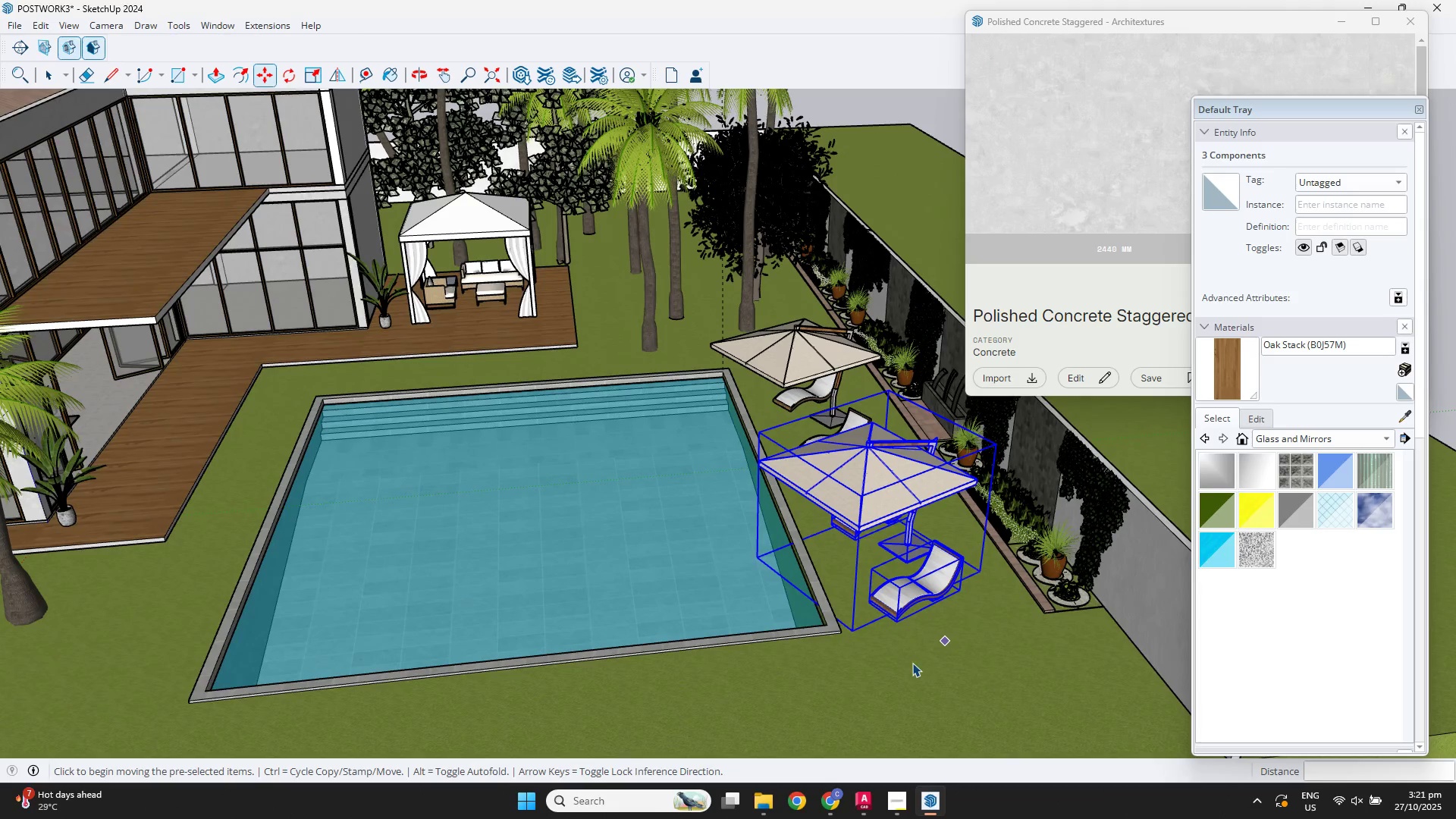 
left_click([912, 663])
 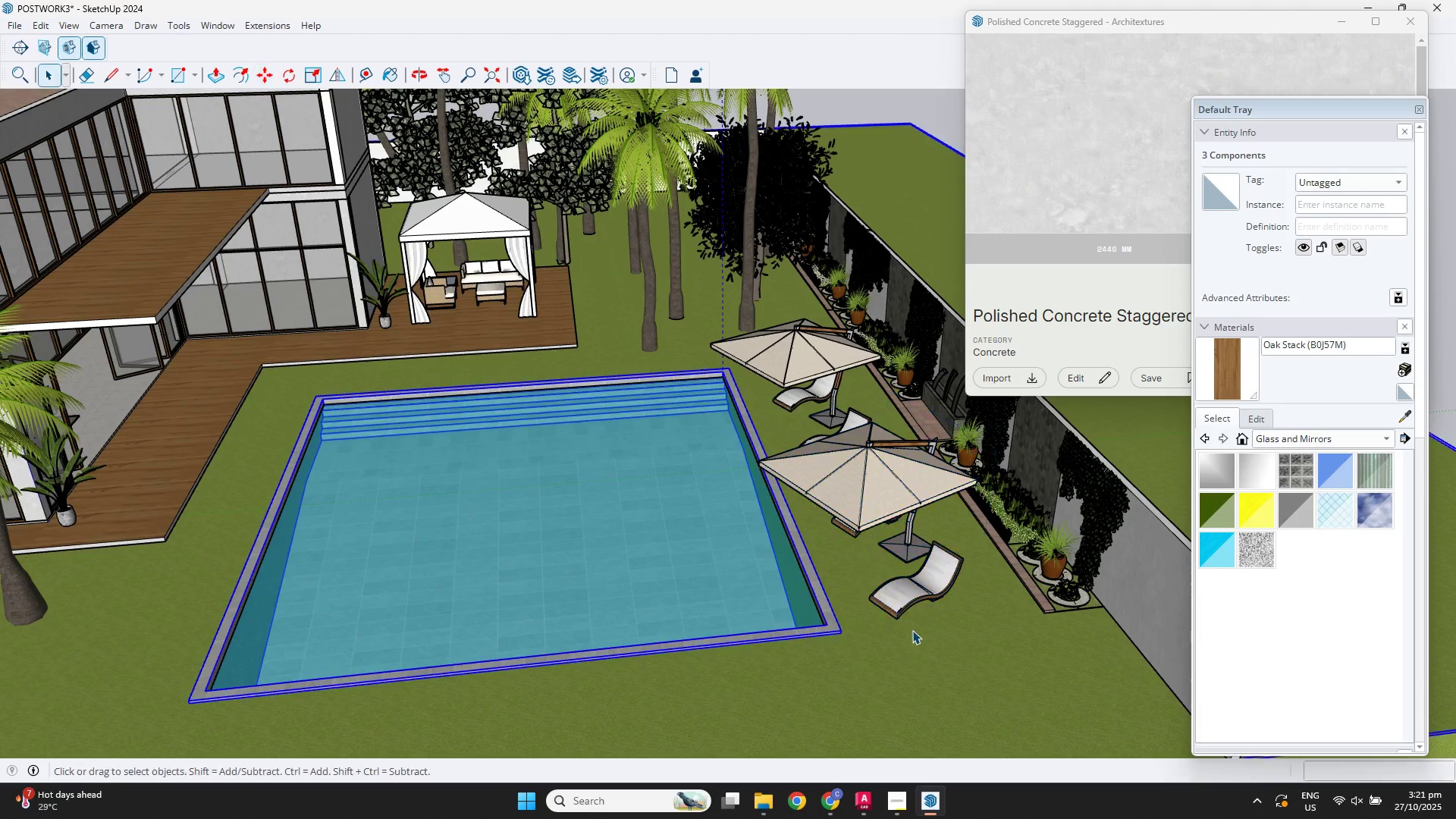 
scroll: coordinate [913, 610], scroll_direction: down, amount: 4.0
 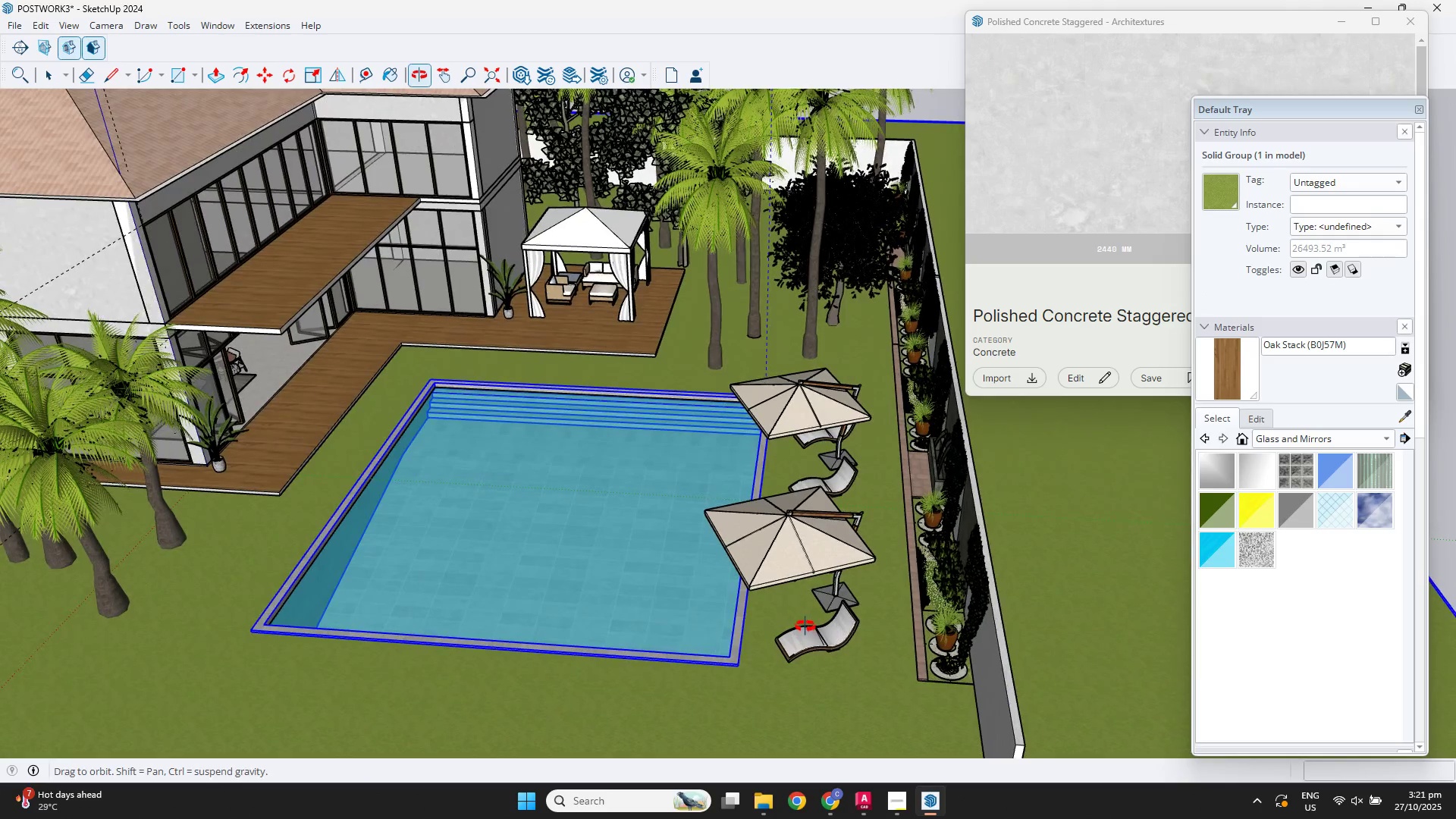 
scroll: coordinate [925, 491], scroll_direction: up, amount: 5.0
 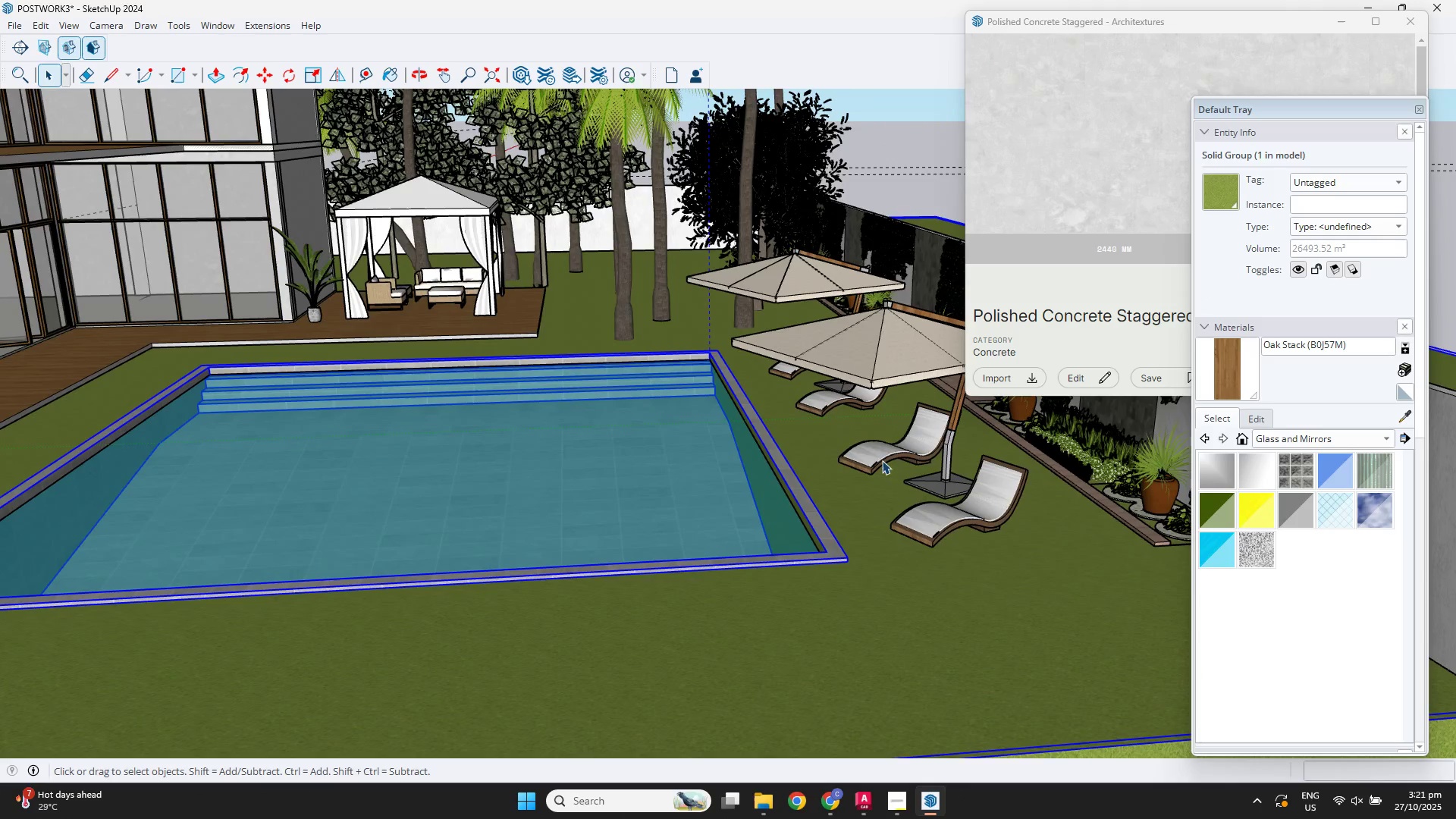 
hold_key(key=ShiftLeft, duration=1.23)
double_click([941, 526])
 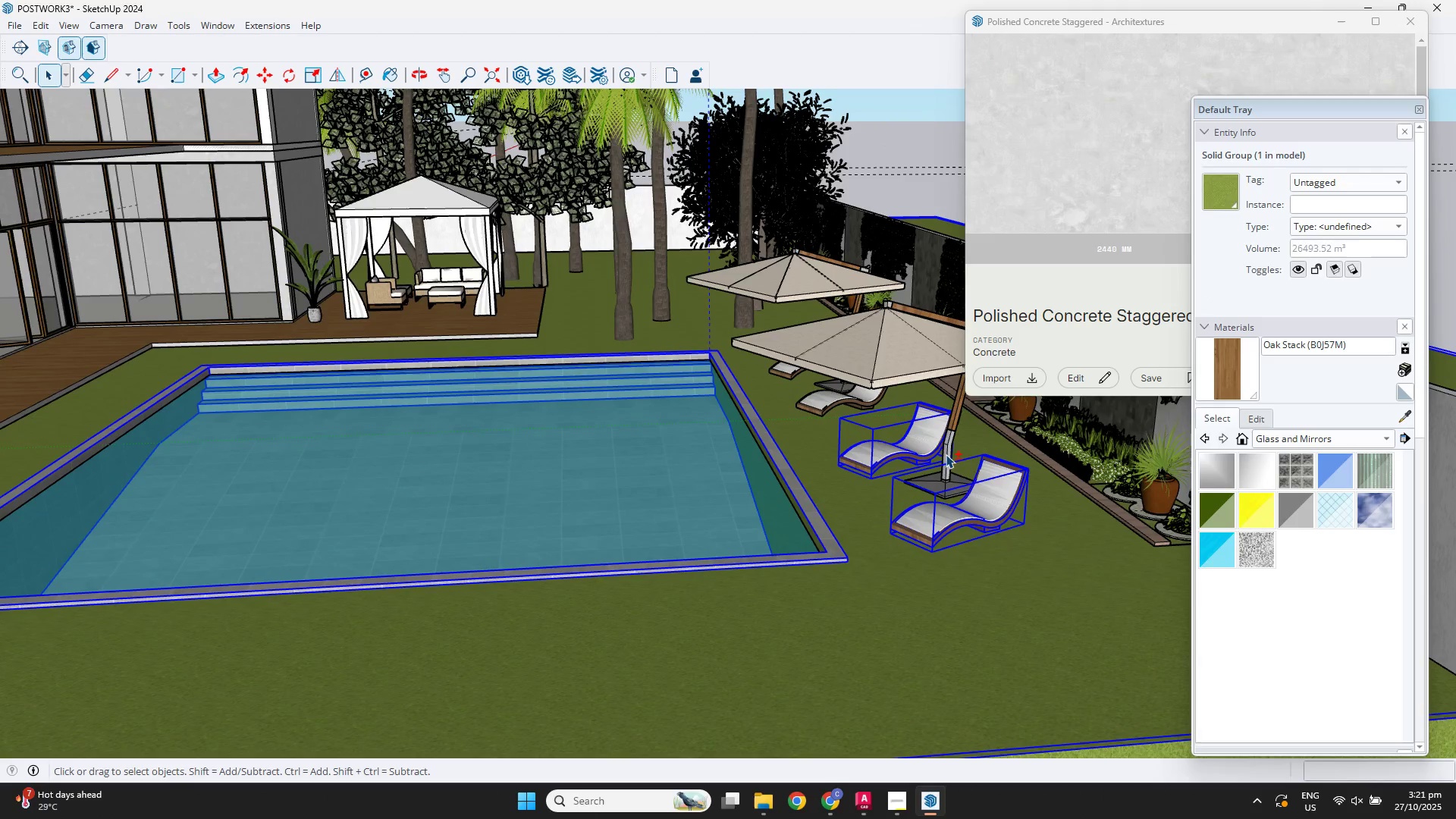 
scroll: coordinate [860, 532], scroll_direction: down, amount: 9.0
 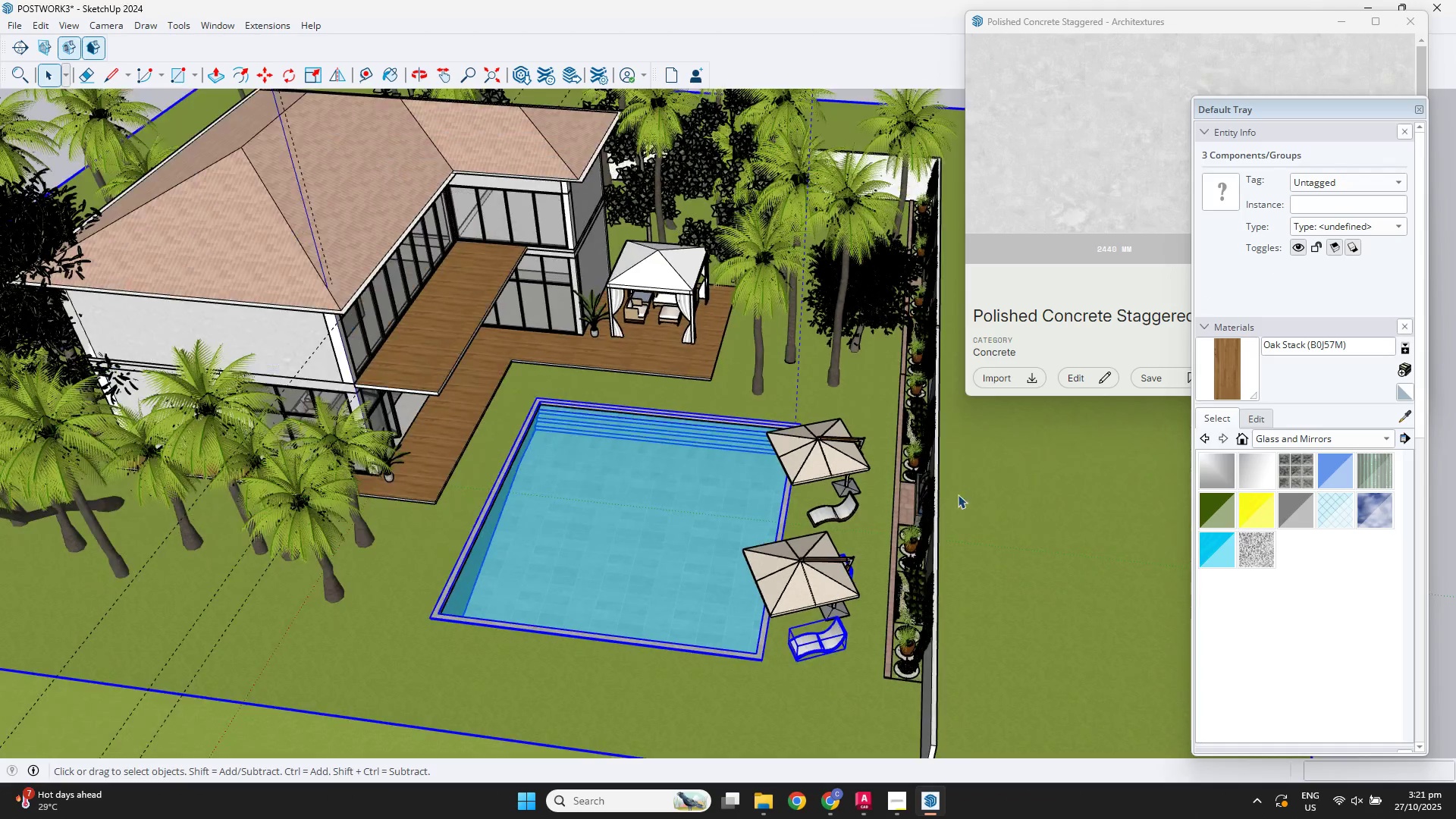 
key(Space)
 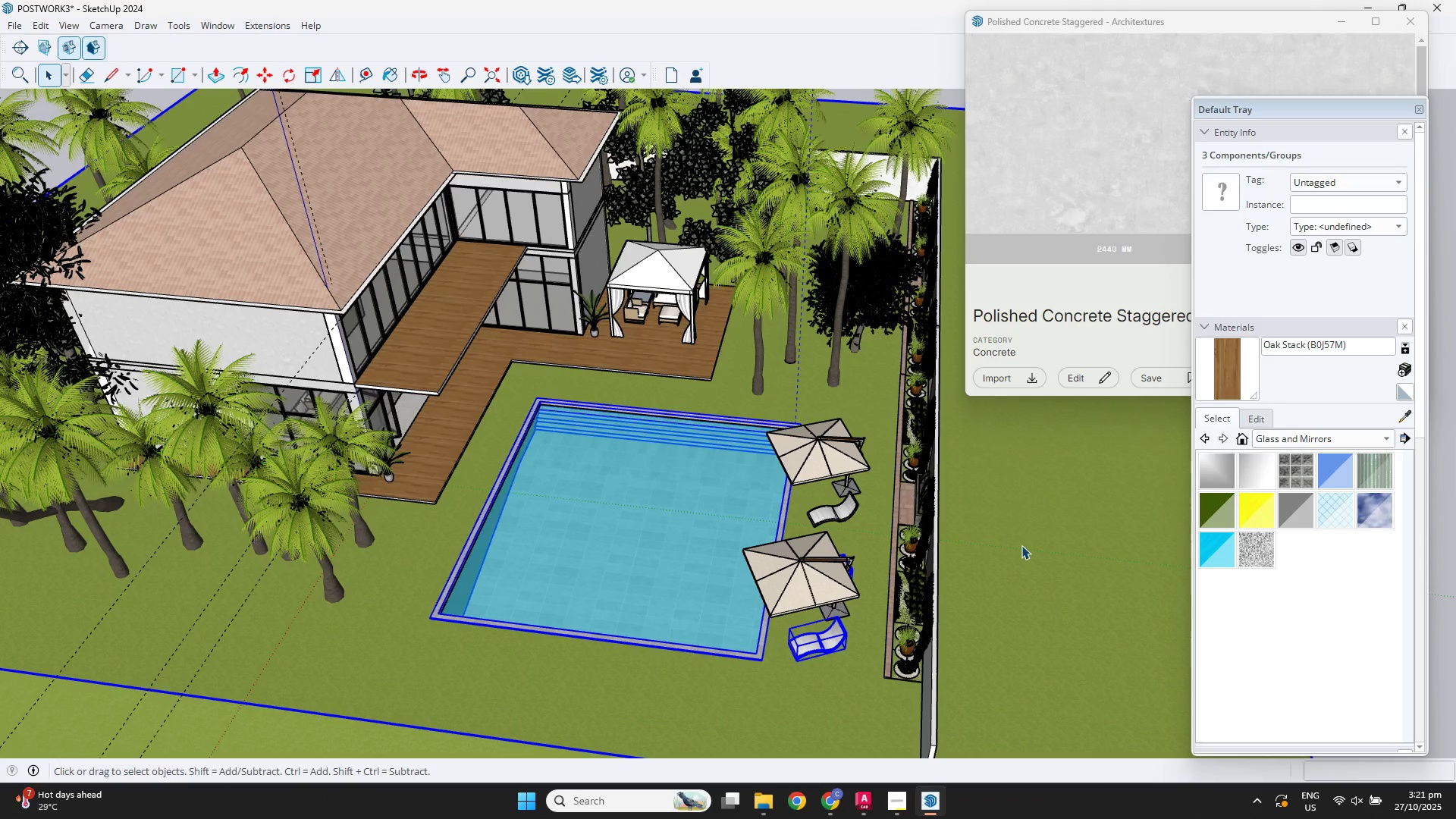 
left_click([1021, 545])
 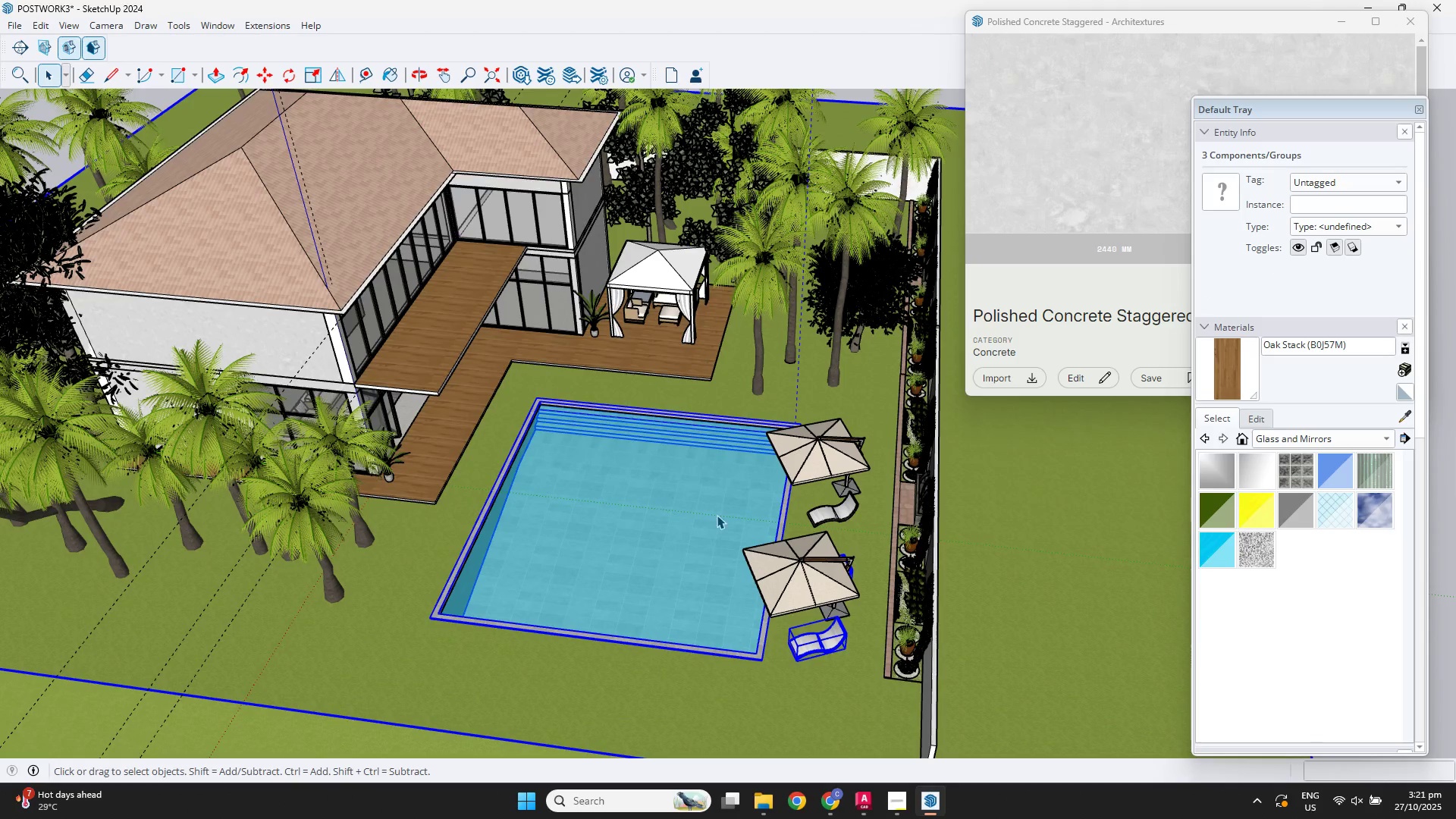 
scroll: coordinate [604, 544], scroll_direction: down, amount: 3.0
 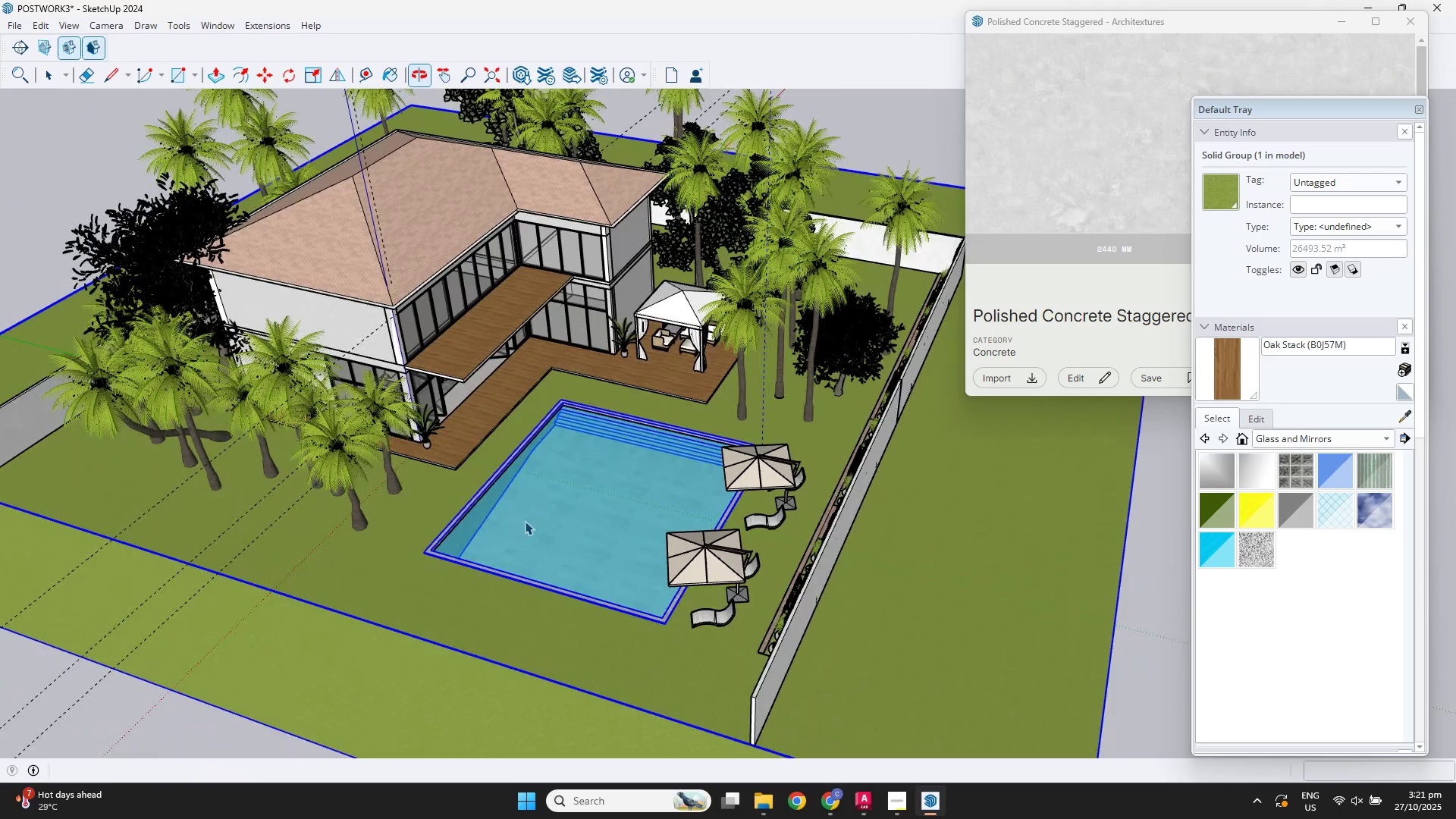 
key(Control+ControlLeft)
 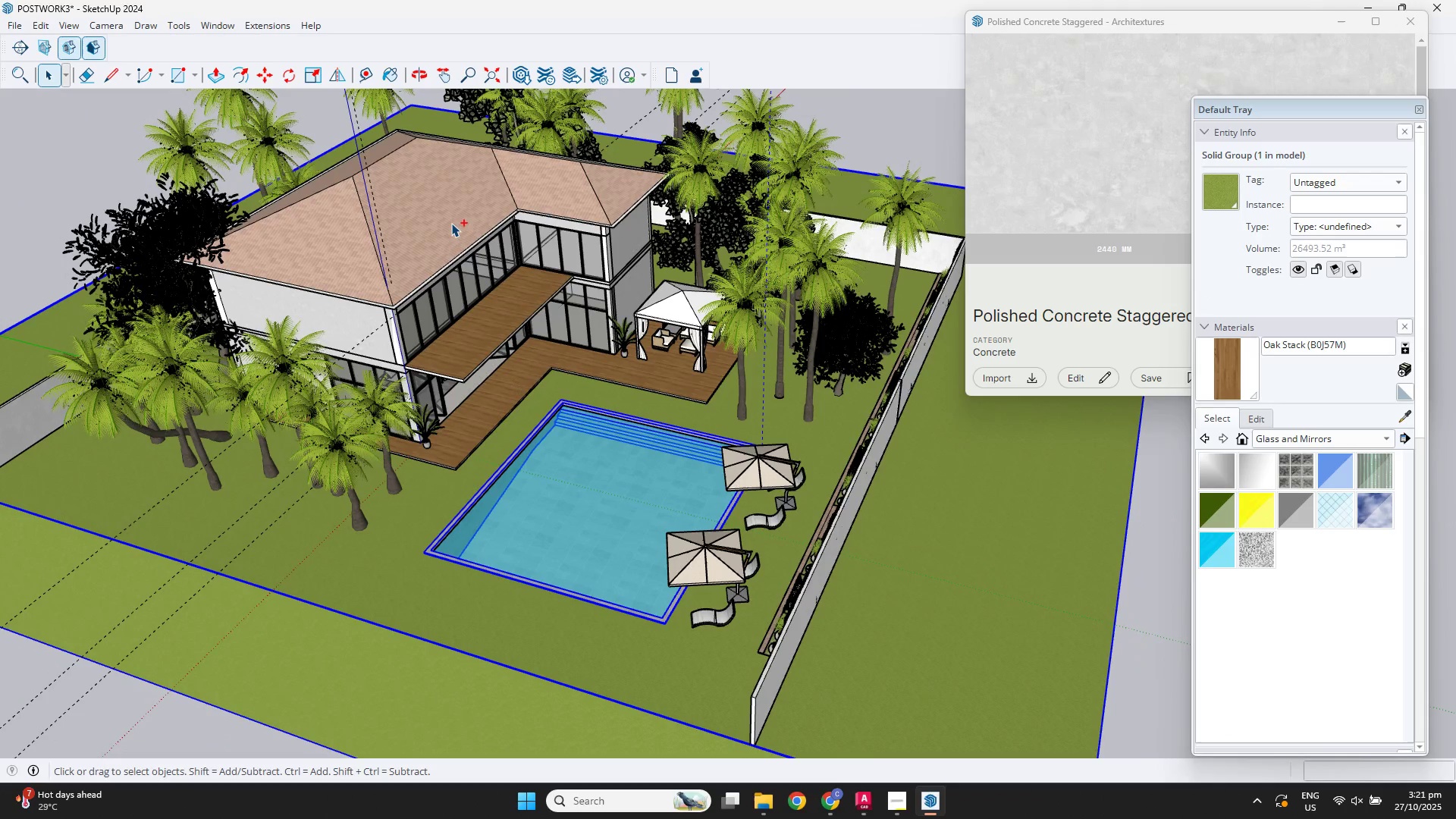 
key(Control+S)
 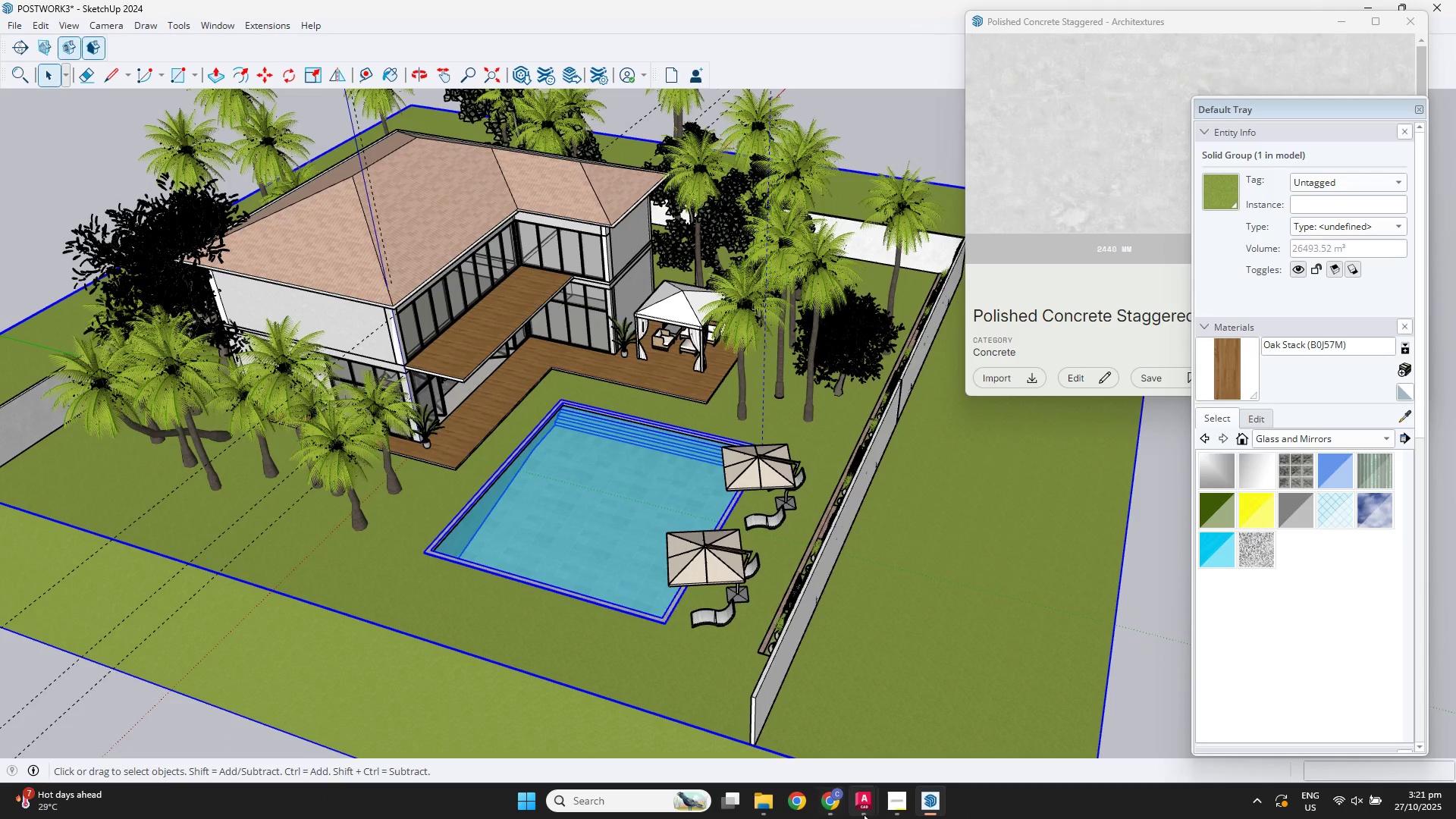 